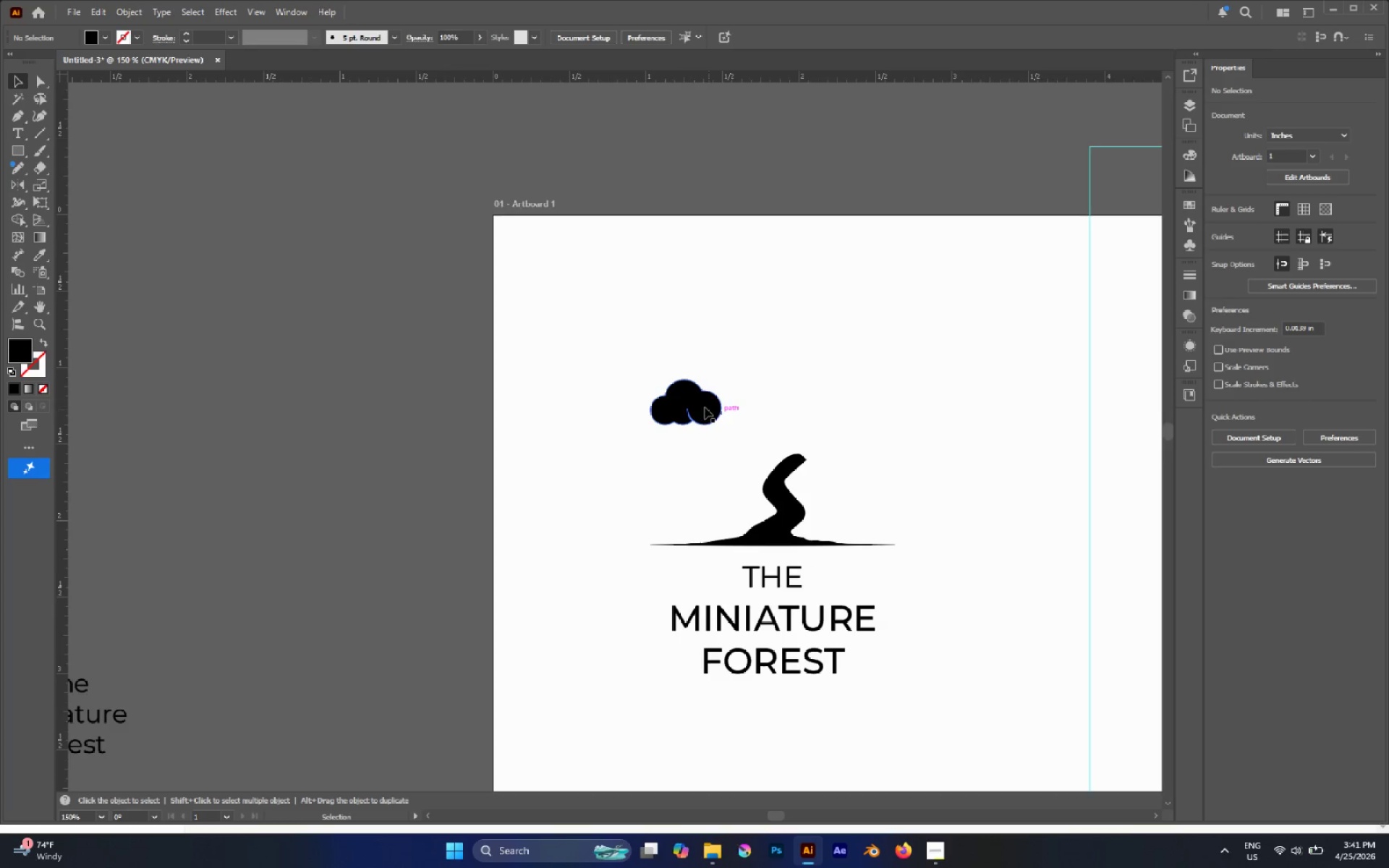 
left_click_drag(start_coordinate=[704, 407], to_coordinate=[747, 464])
 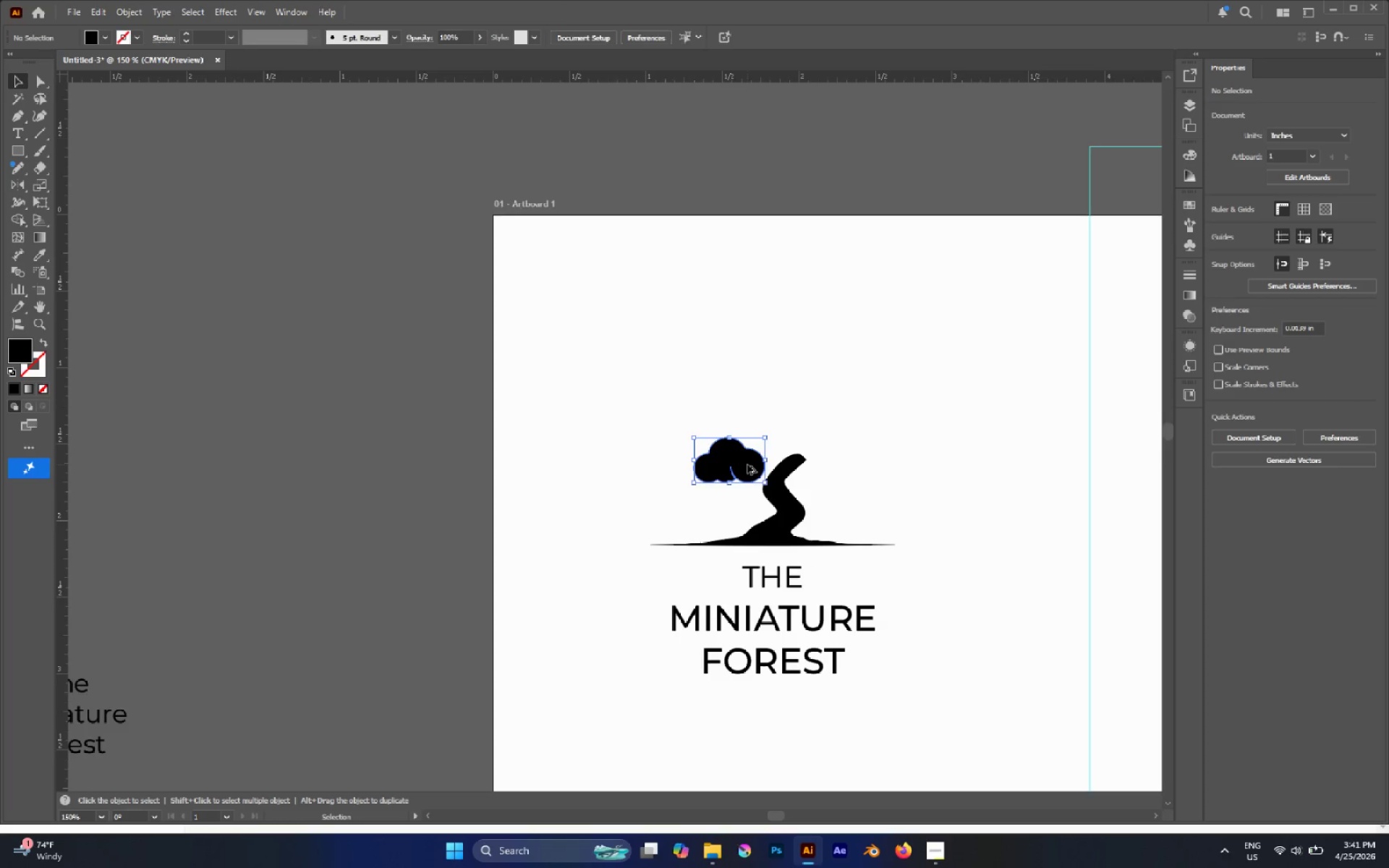 
hold_key(key=AltLeft, duration=3.64)
left_click_drag(start_coordinate=[747, 464], to_coordinate=[851, 473])
 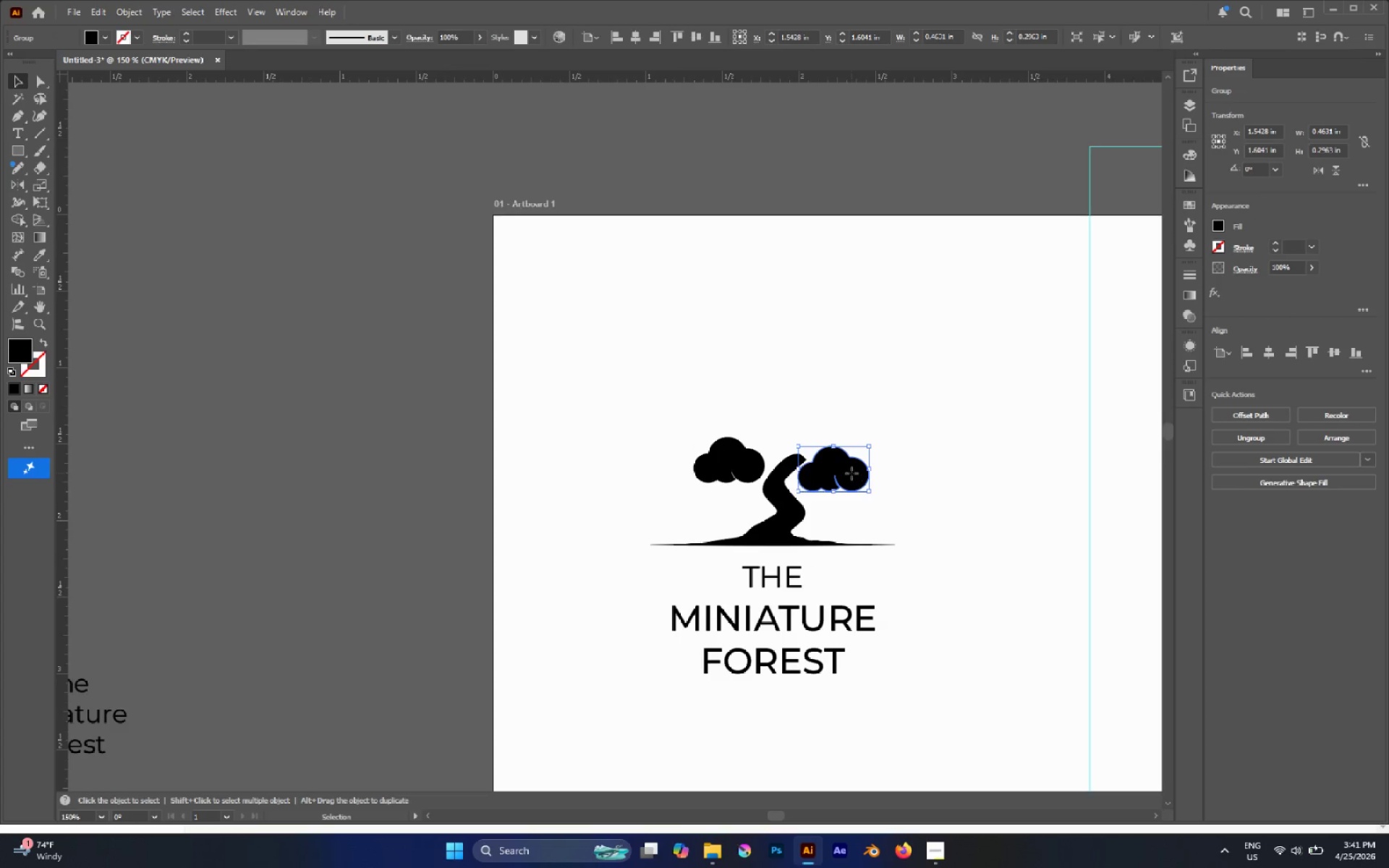 
left_click_drag(start_coordinate=[851, 473], to_coordinate=[806, 437])
 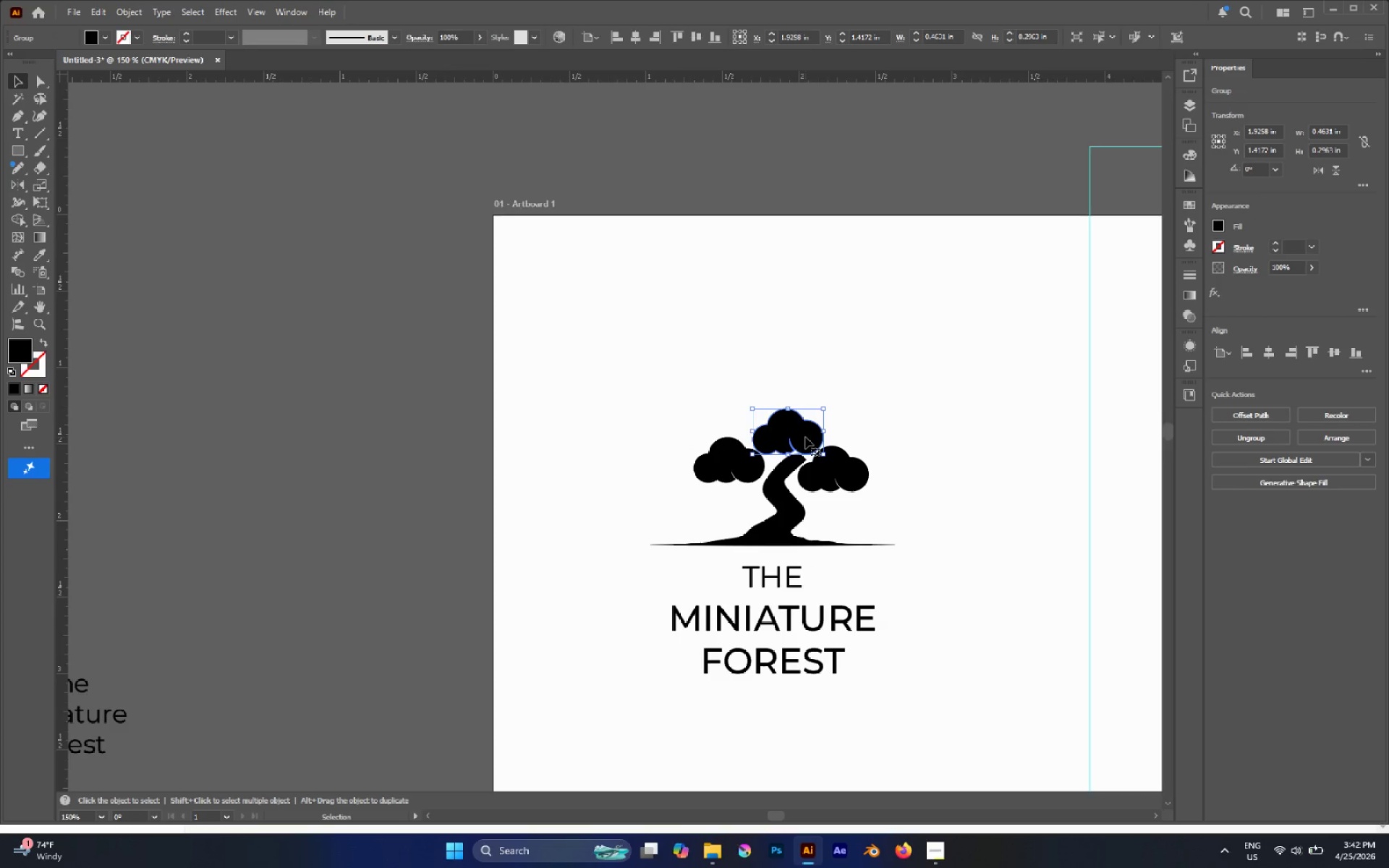 
hold_key(key=AltLeft, duration=1.19)
left_click_drag(start_coordinate=[805, 437], to_coordinate=[743, 409])
 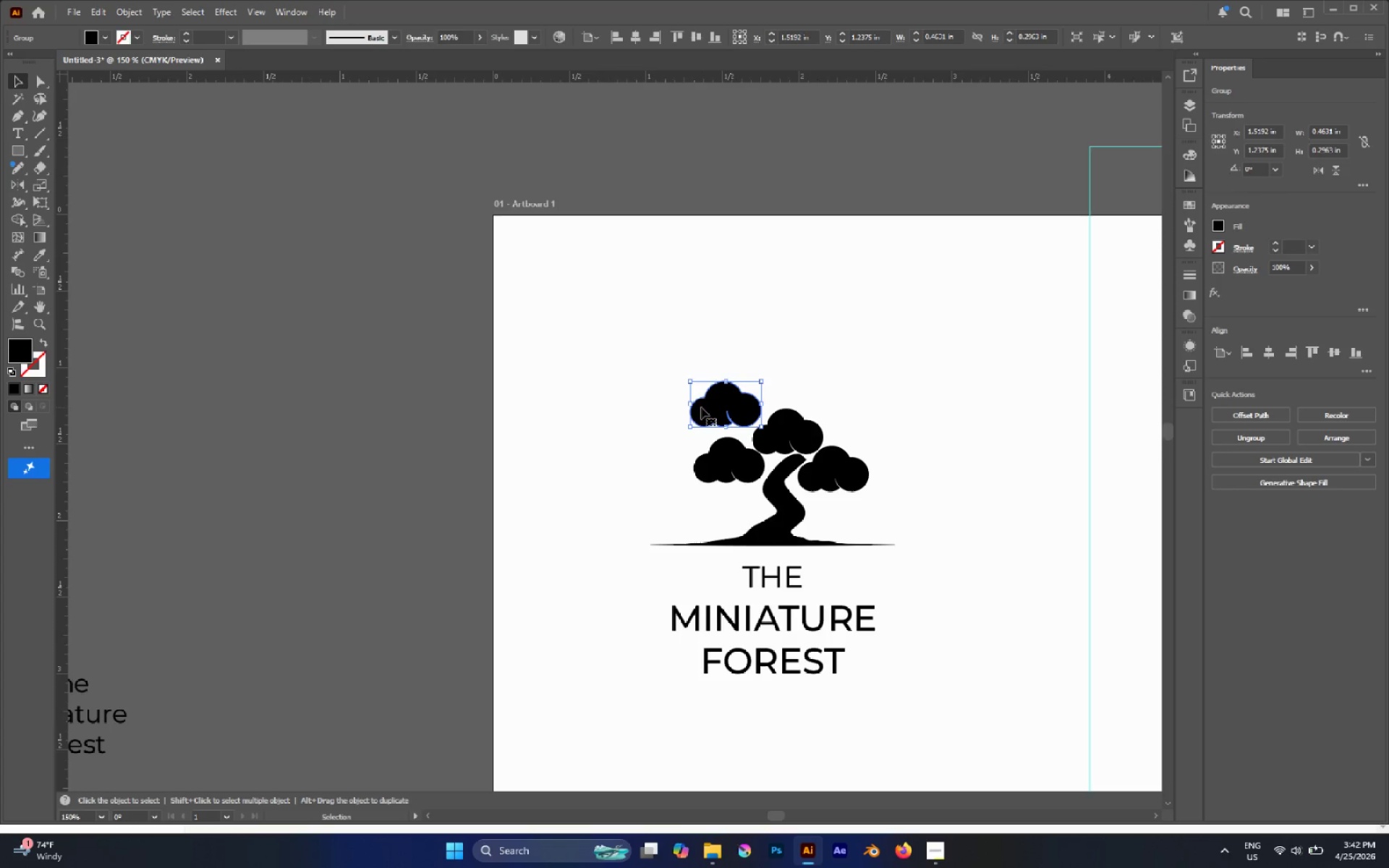 
hold_key(key=ShiftLeft, duration=1.22)
left_click_drag(start_coordinate=[690, 400], to_coordinate=[731, 412])
 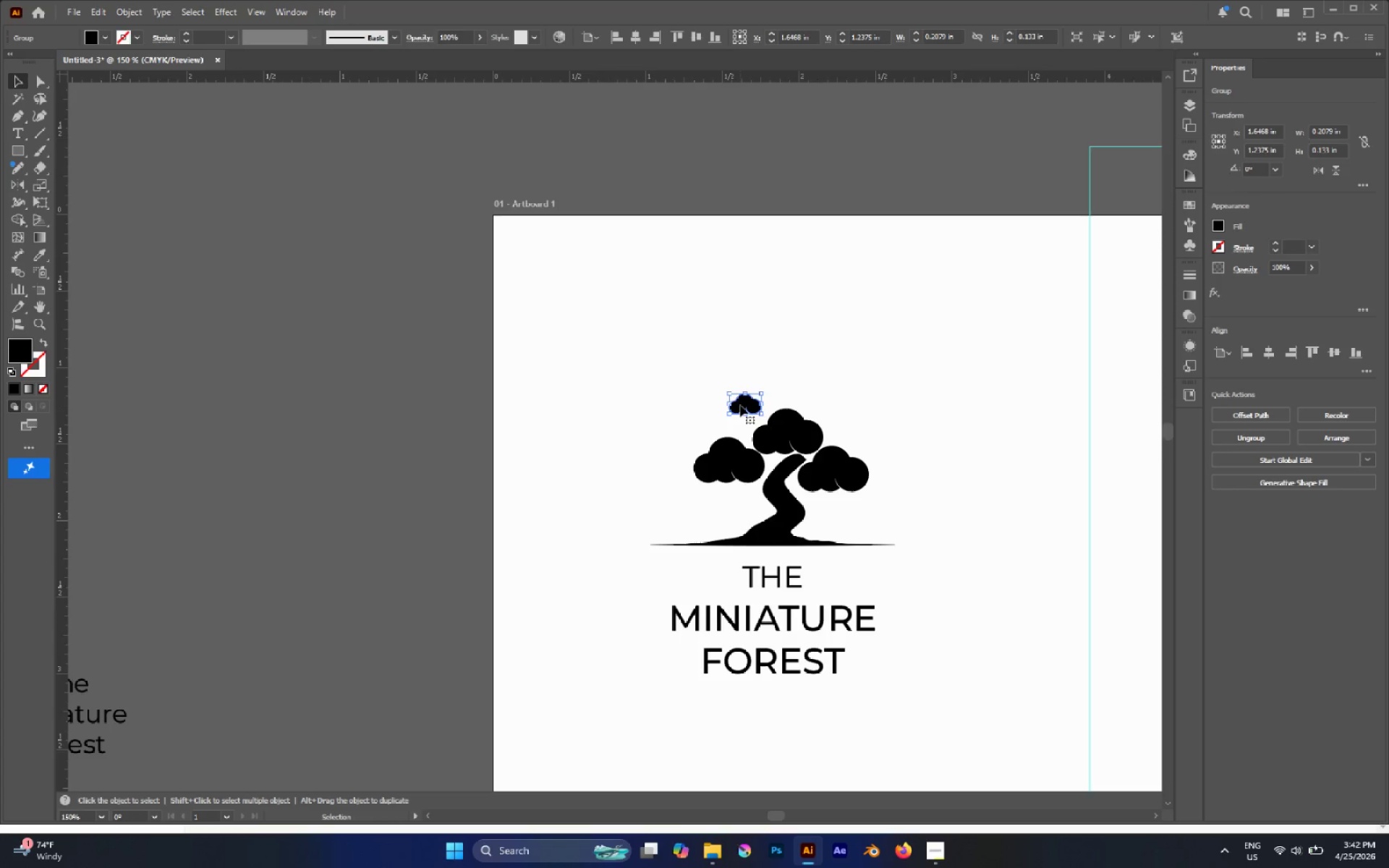 
left_click_drag(start_coordinate=[745, 407], to_coordinate=[748, 420])
 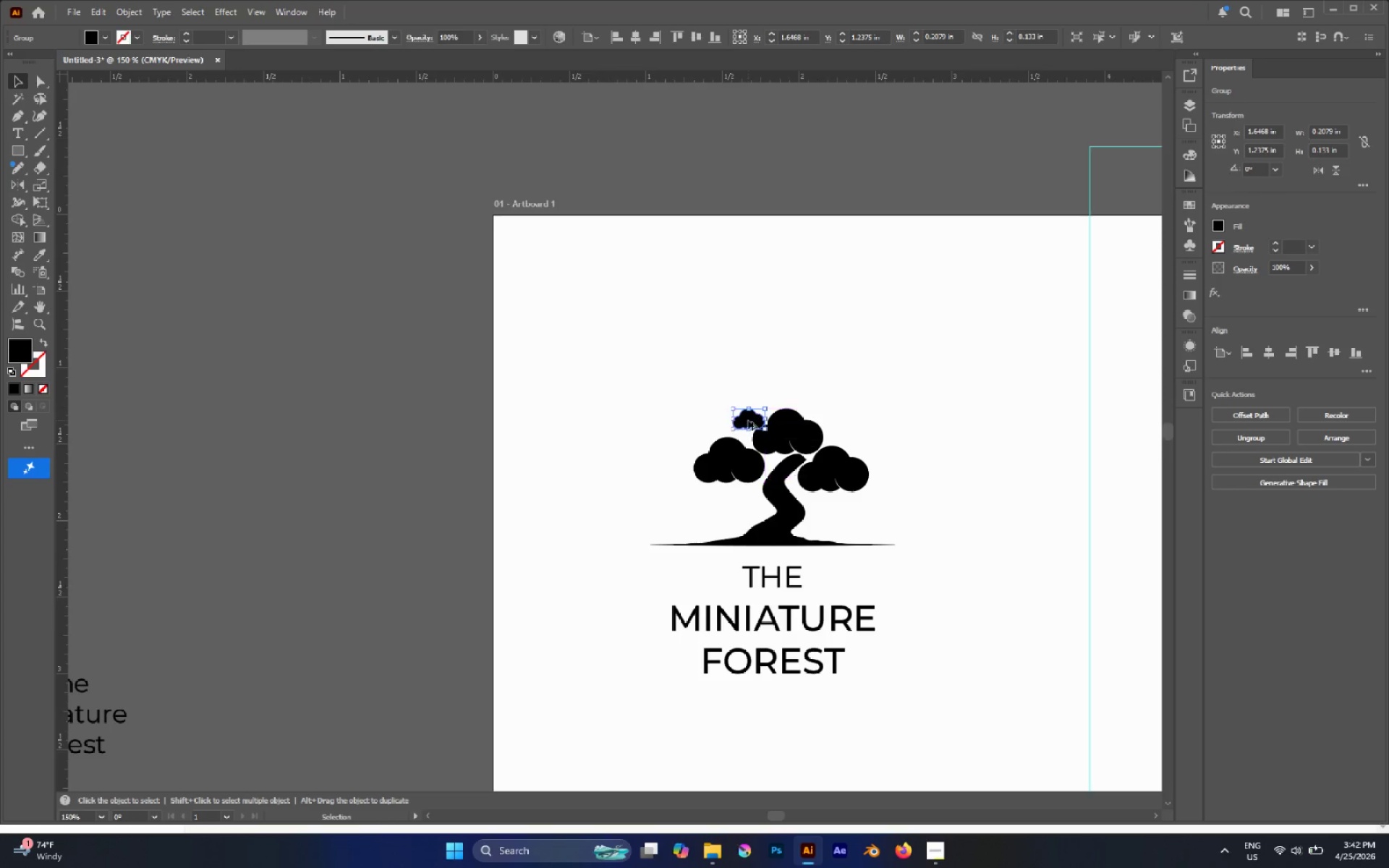 
hold_key(key=AltLeft, duration=1.51)
left_click_drag(start_coordinate=[748, 420], to_coordinate=[844, 427])
 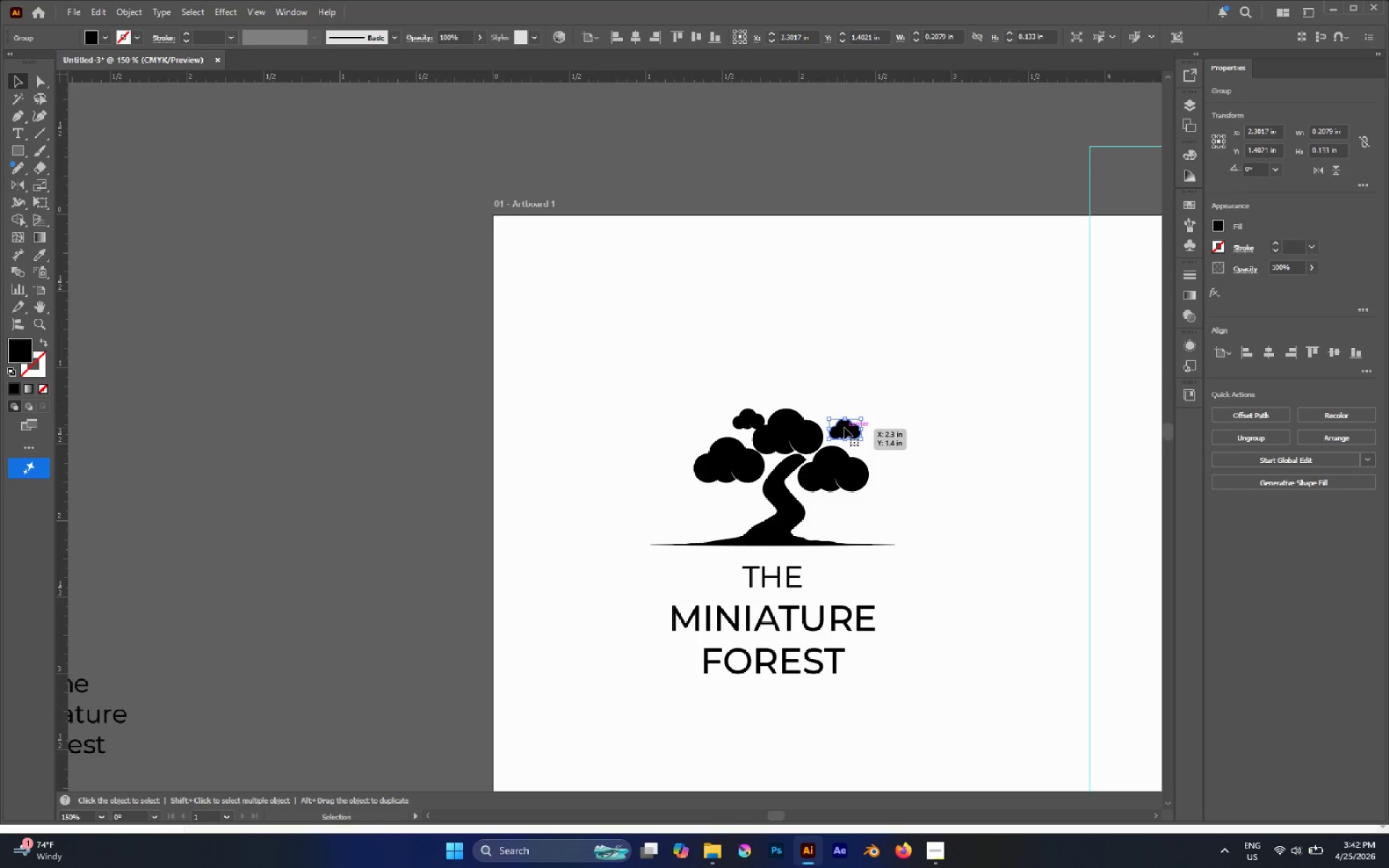 
hold_key(key=AltLeft, duration=0.83)
left_click_drag(start_coordinate=[844, 427], to_coordinate=[830, 399])
 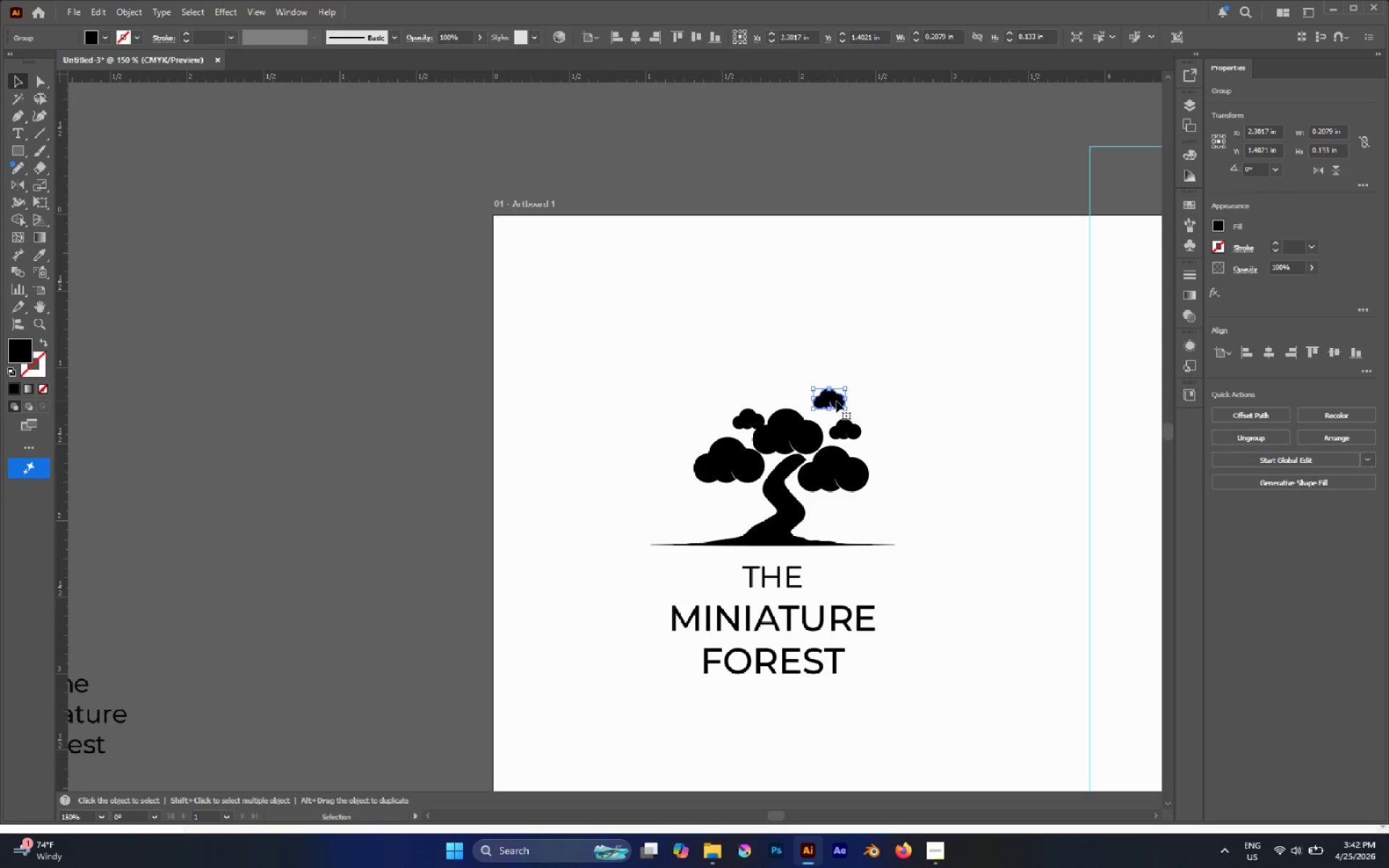 
hold_key(key=ShiftLeft, duration=0.98)
left_click_drag(start_coordinate=[844, 386], to_coordinate=[865, 371])
 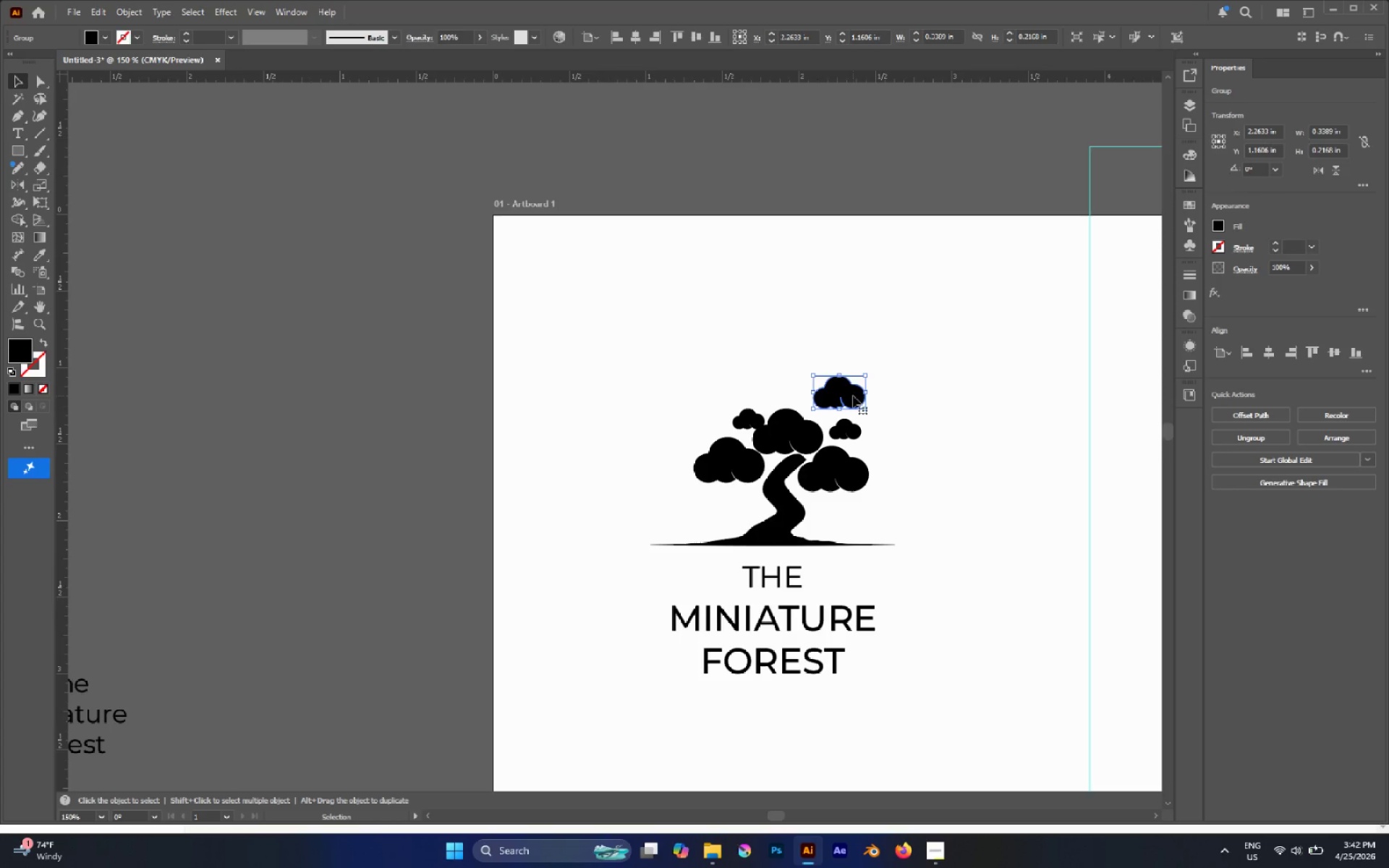 
left_click_drag(start_coordinate=[851, 400], to_coordinate=[842, 409])
 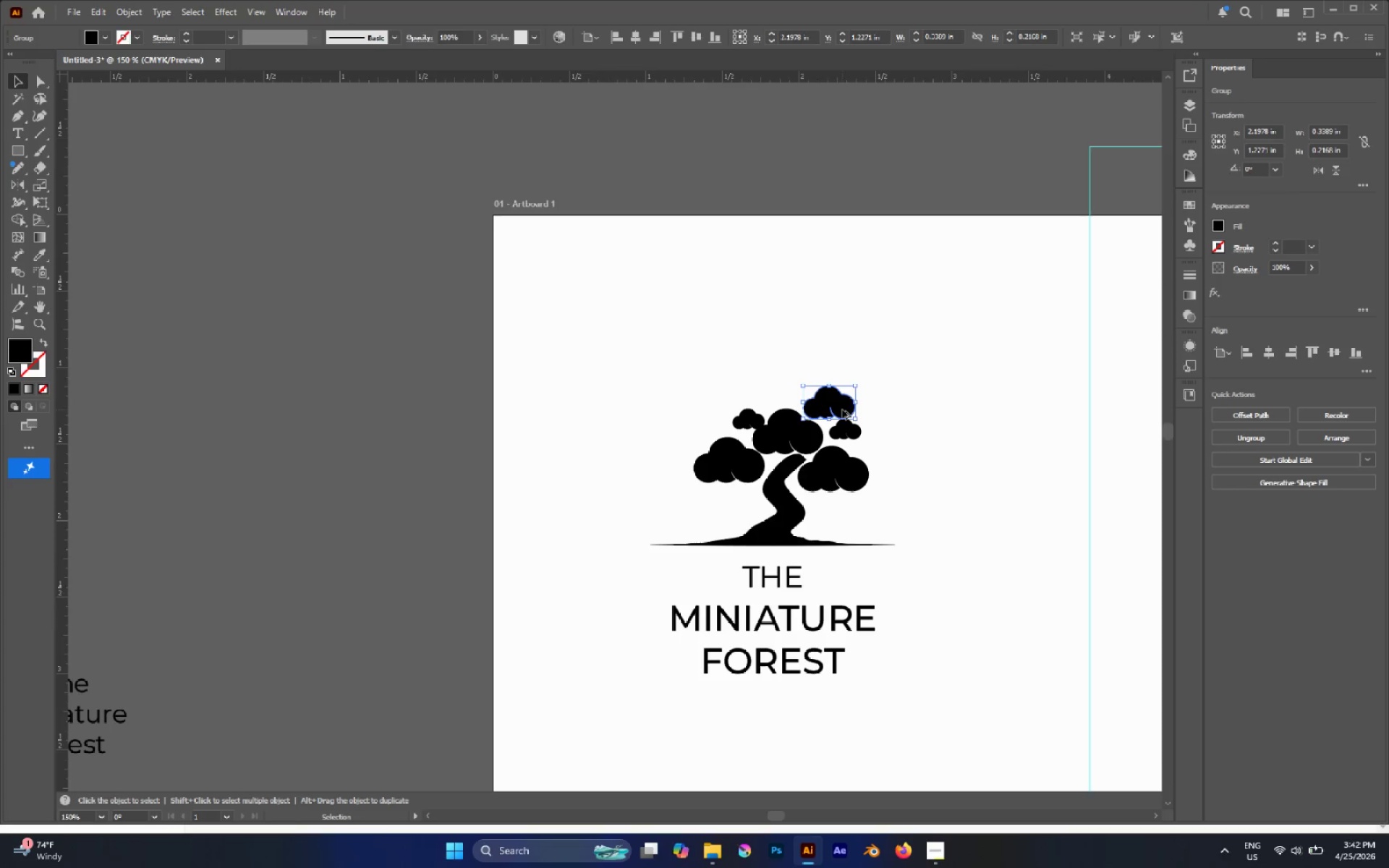 
hold_key(key=AltLeft, duration=1.2)
left_click_drag(start_coordinate=[840, 409], to_coordinate=[794, 393])
 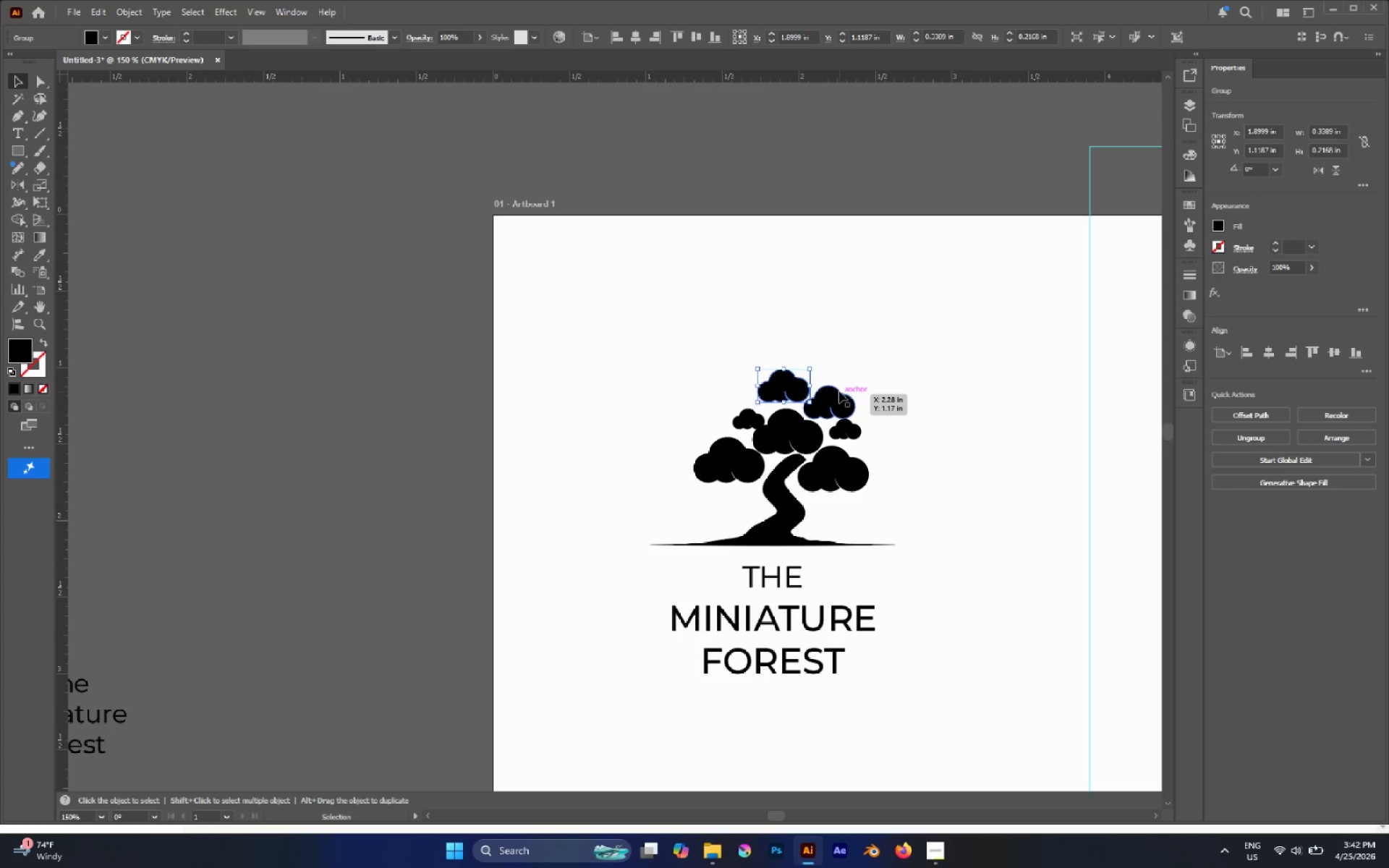 
hold_key(key=AltLeft, duration=0.44)
scroll: coordinate [839, 391], scroll_direction: up, amount: 3.0
 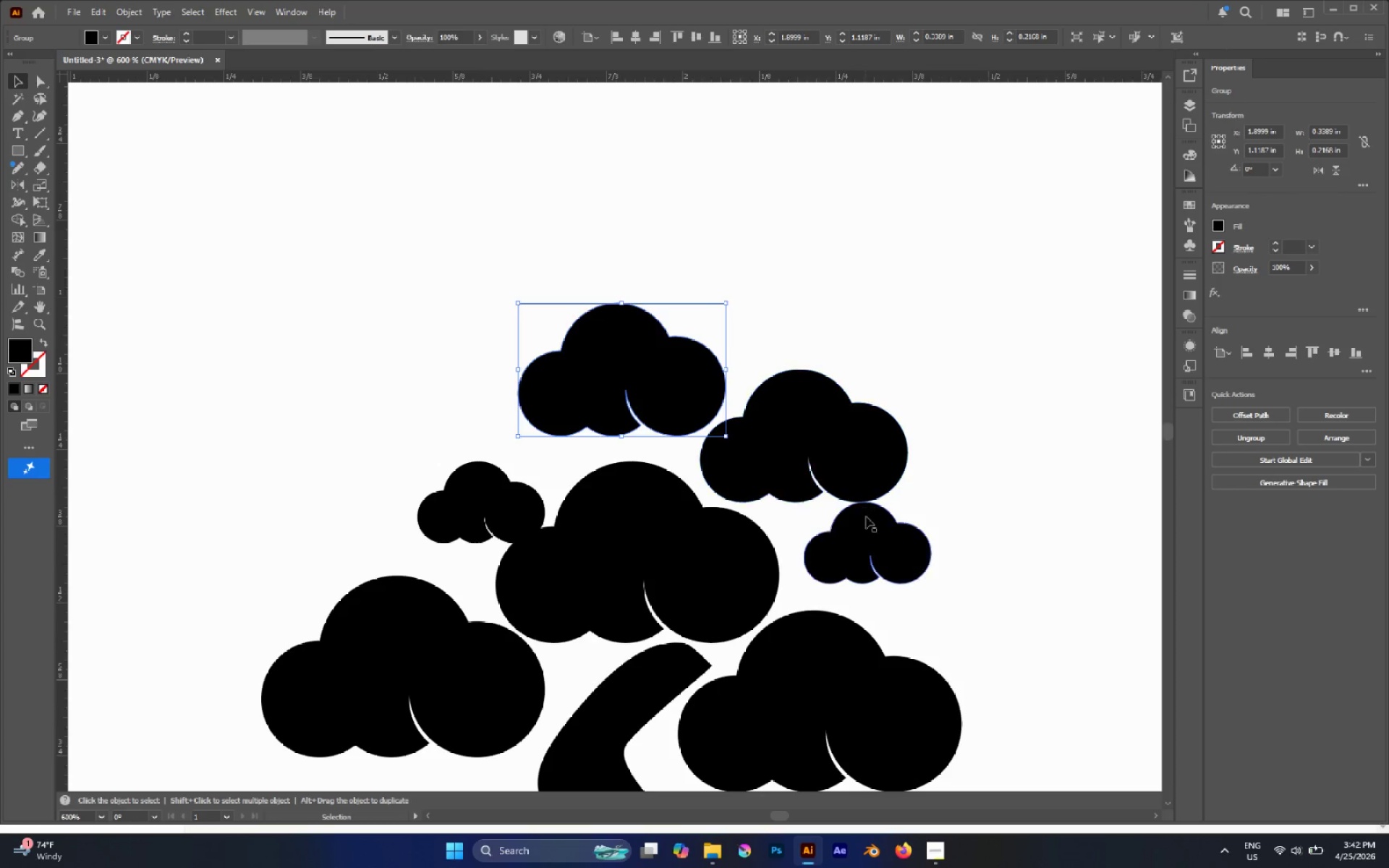 
left_click_drag(start_coordinate=[868, 521], to_coordinate=[856, 534])
 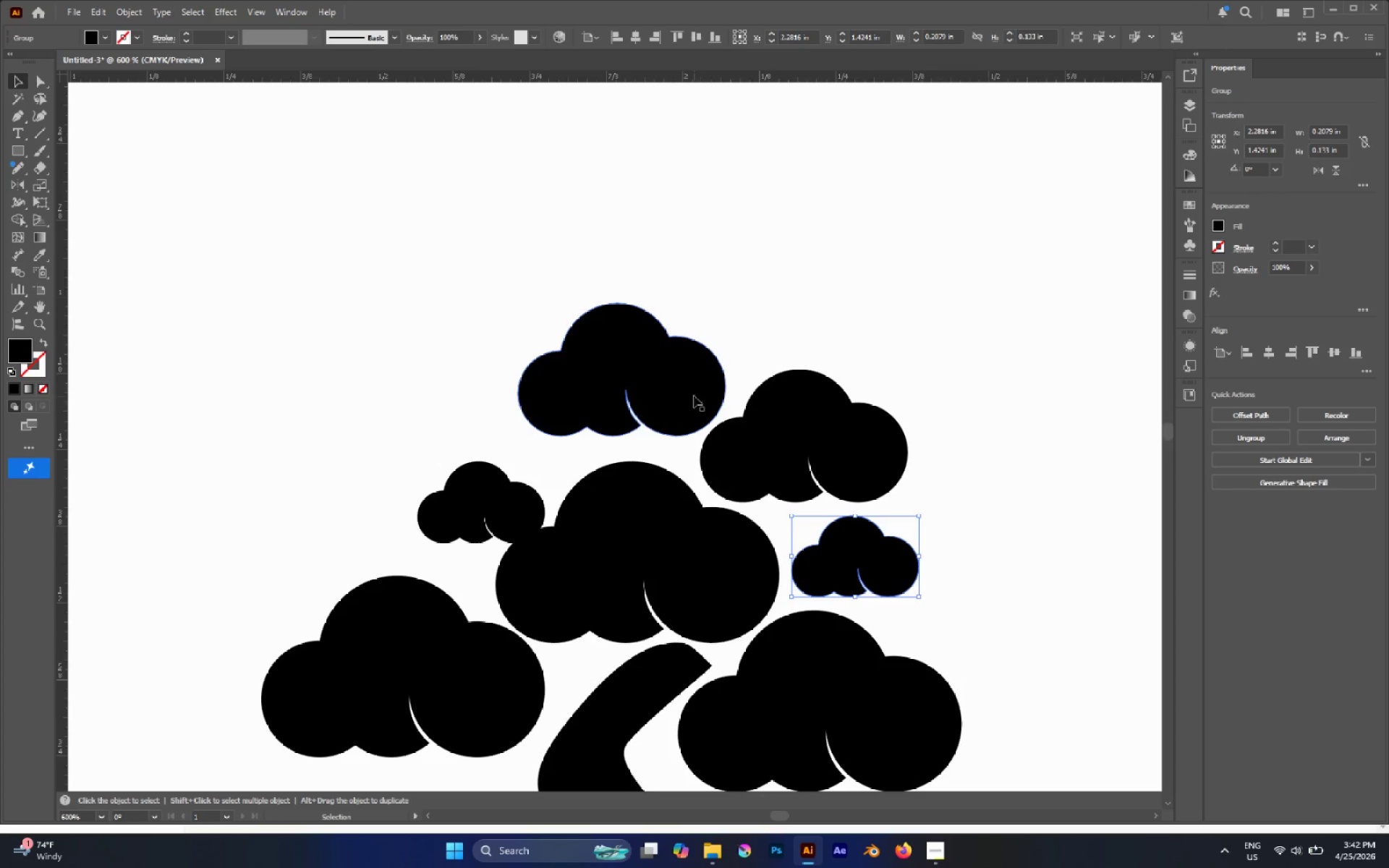 
hold_key(key=AltLeft, duration=0.72)
 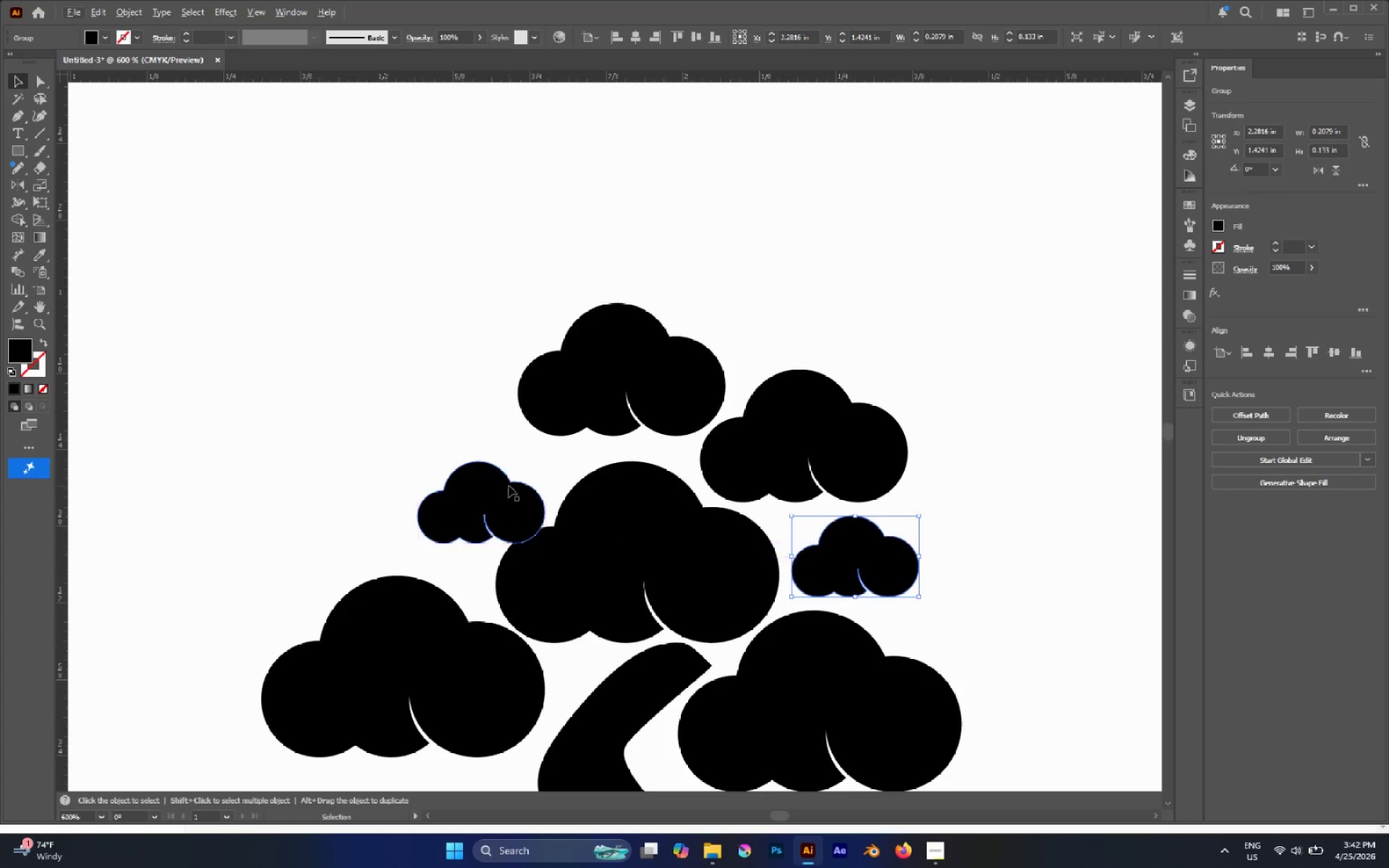 
left_click_drag(start_coordinate=[509, 485], to_coordinate=[506, 468])
 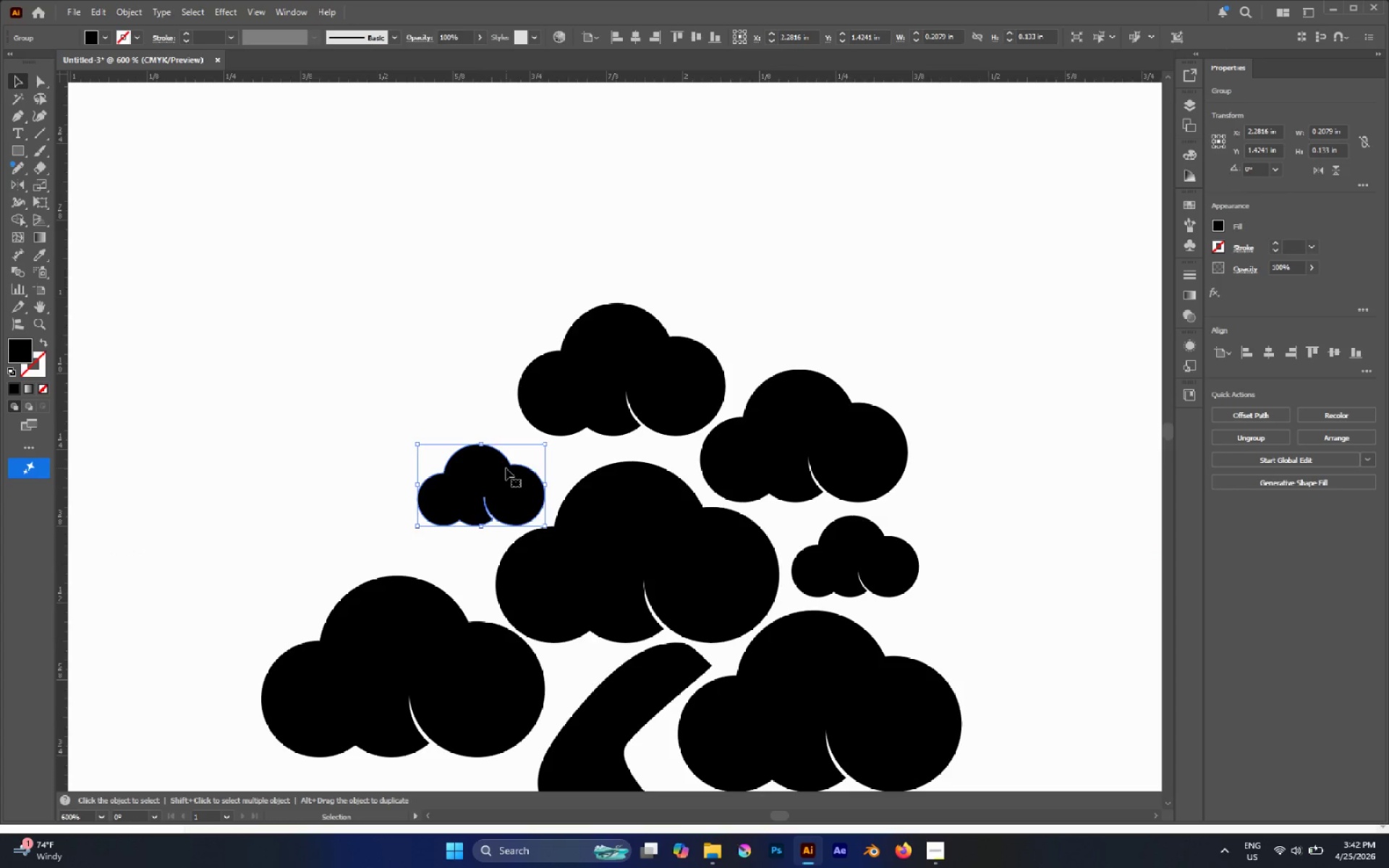 
key(Alt+AltLeft)
 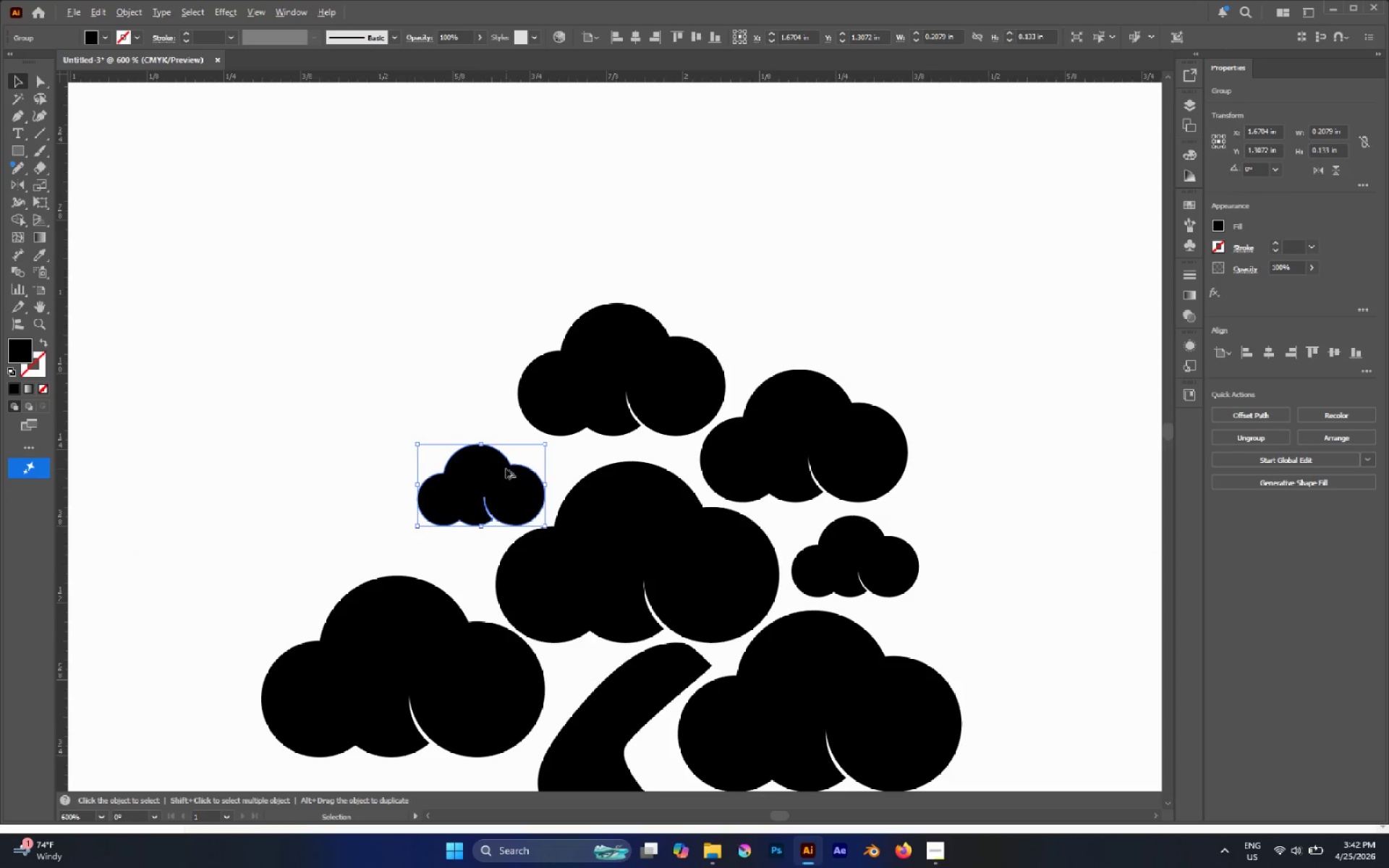 
left_click_drag(start_coordinate=[506, 470], to_coordinate=[522, 501])
 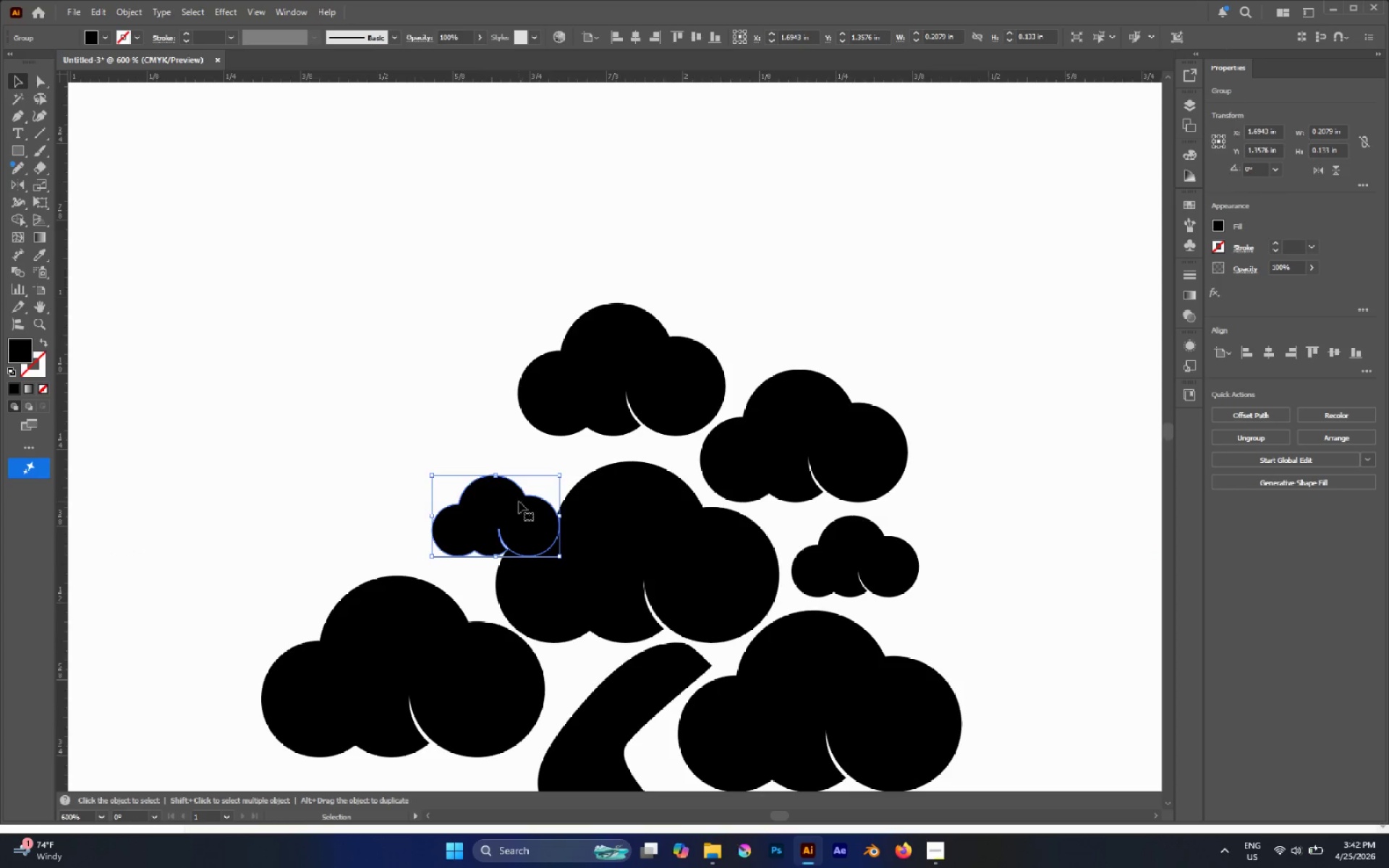 
left_click_drag(start_coordinate=[519, 501], to_coordinate=[573, 510])
 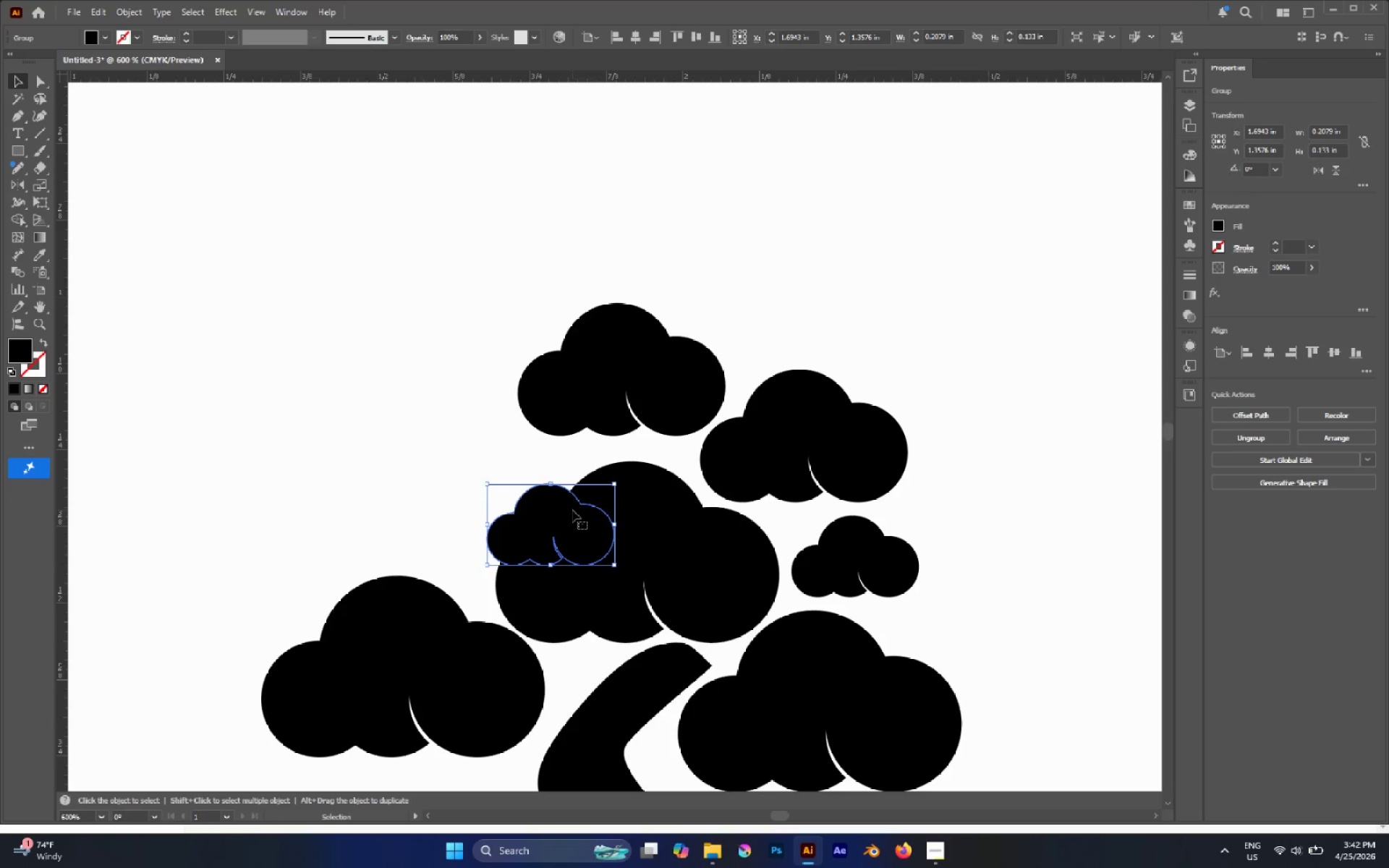 
hold_key(key=AltLeft, duration=0.41)
 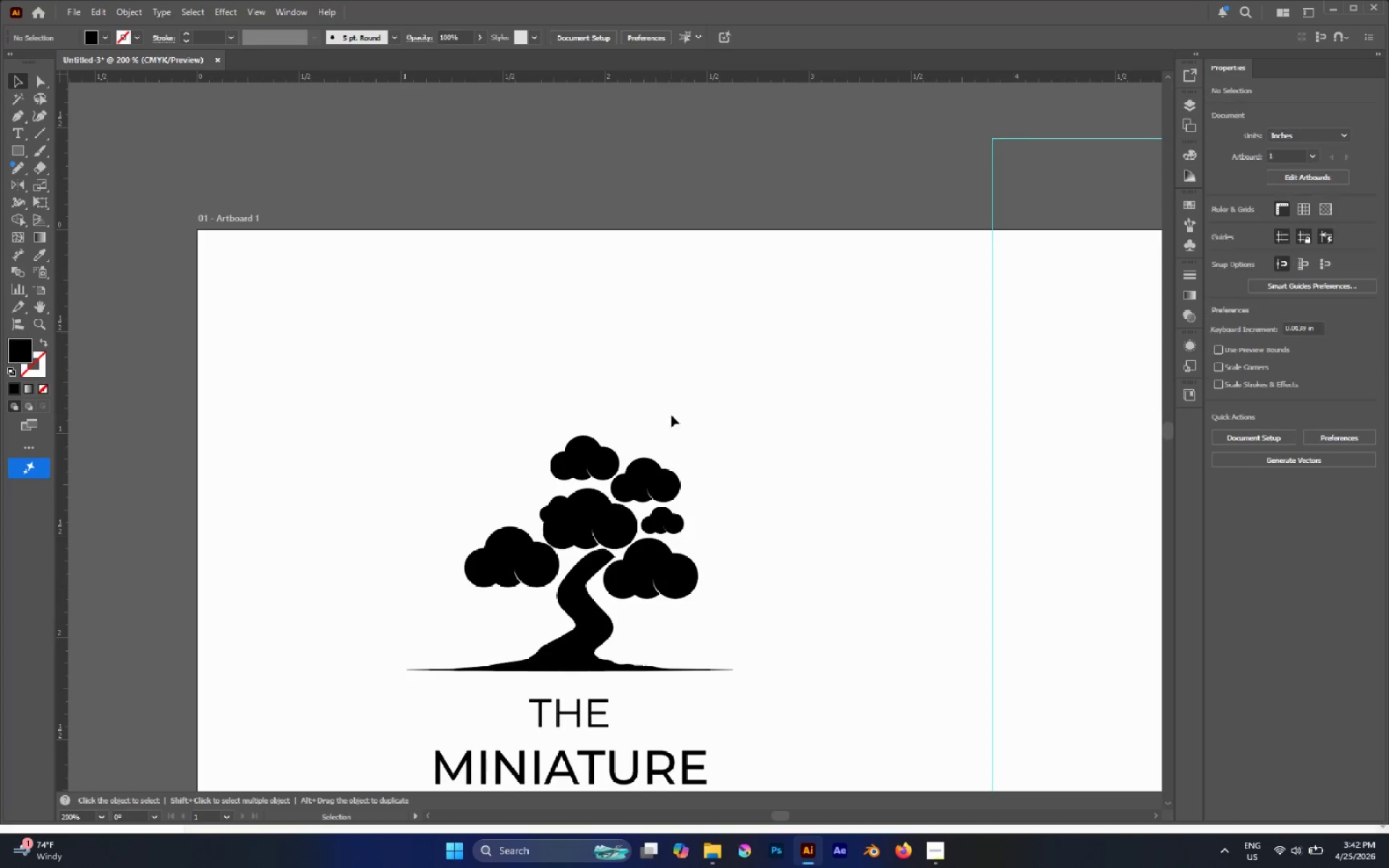 
left_click([684, 394])
 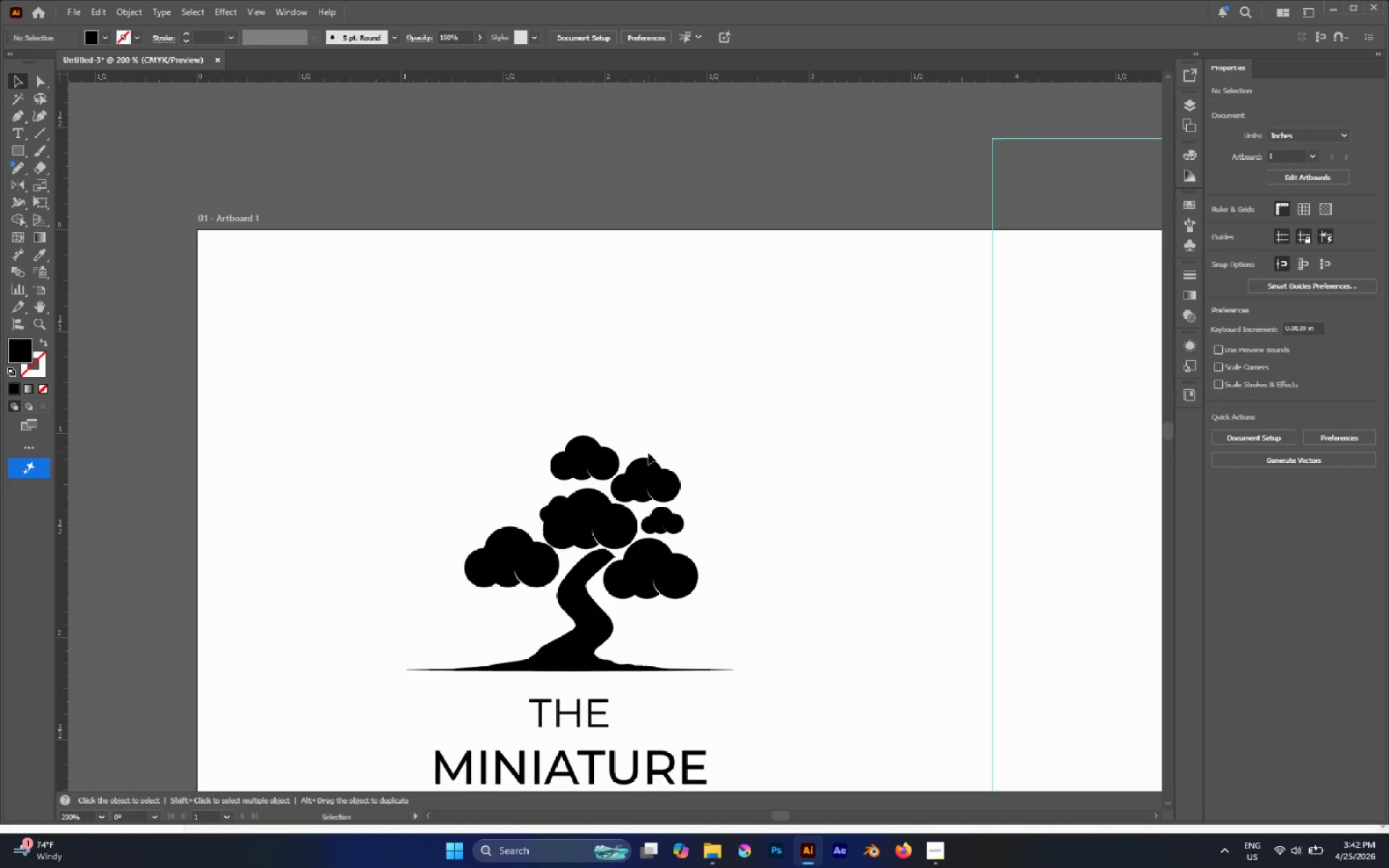 
scroll: coordinate [569, 505], scroll_direction: down, amount: 3.0
 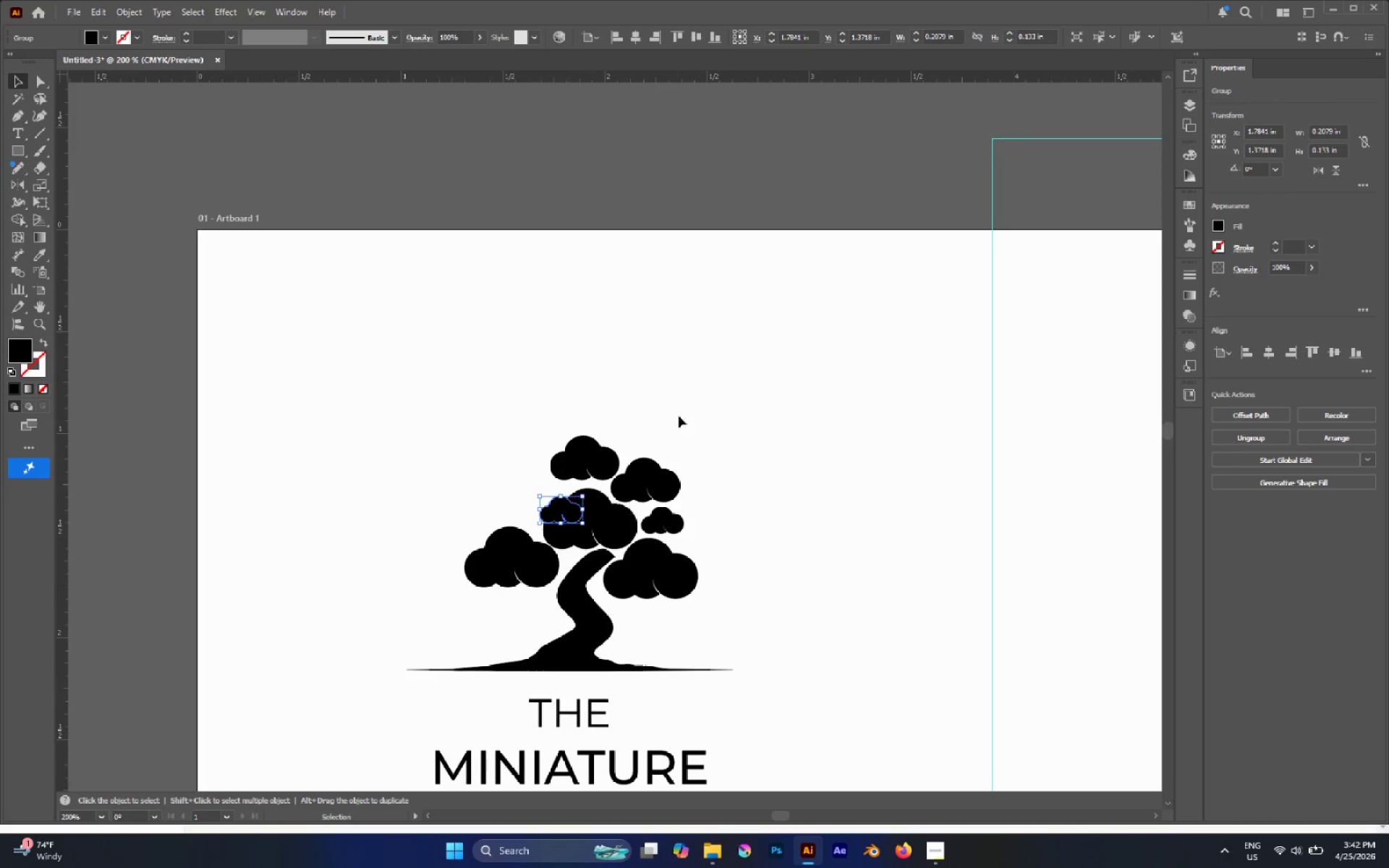 
hold_key(key=AltLeft, duration=0.36)
scroll: coordinate [550, 476], scroll_direction: up, amount: 3.0
 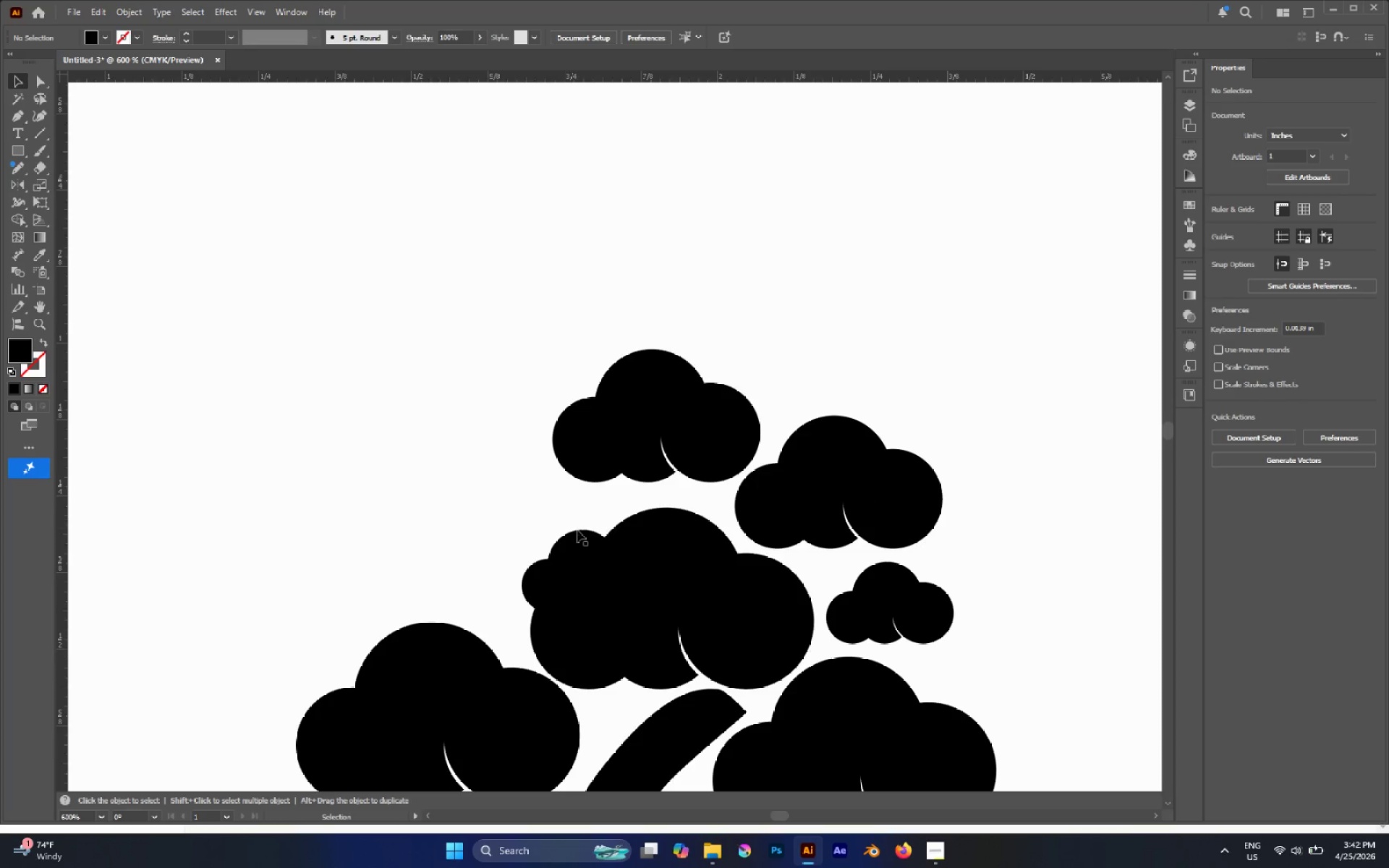 
left_click([577, 532])
 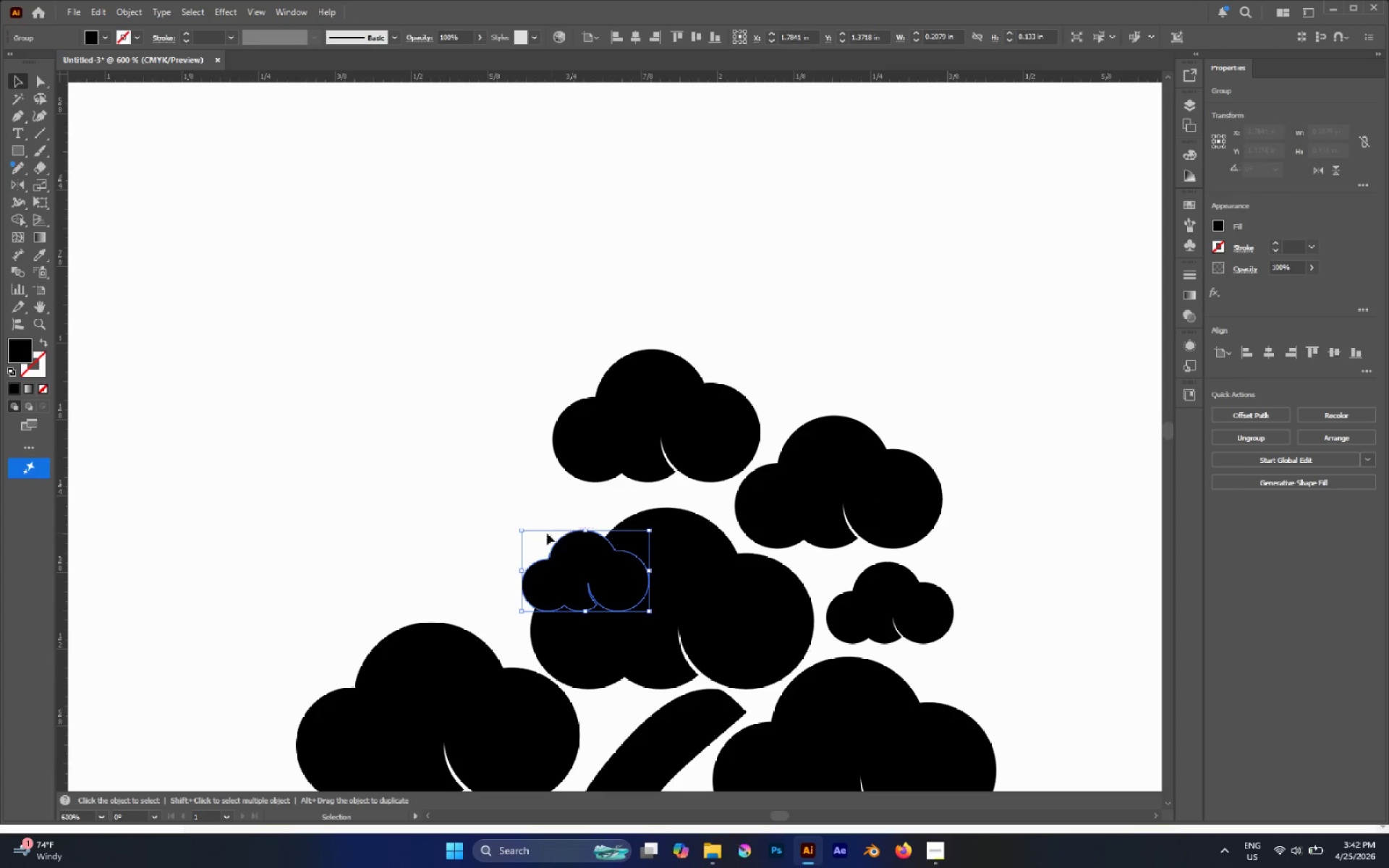 
hold_key(key=ShiftLeft, duration=1.3)
left_click_drag(start_coordinate=[519, 529], to_coordinate=[480, 488])
 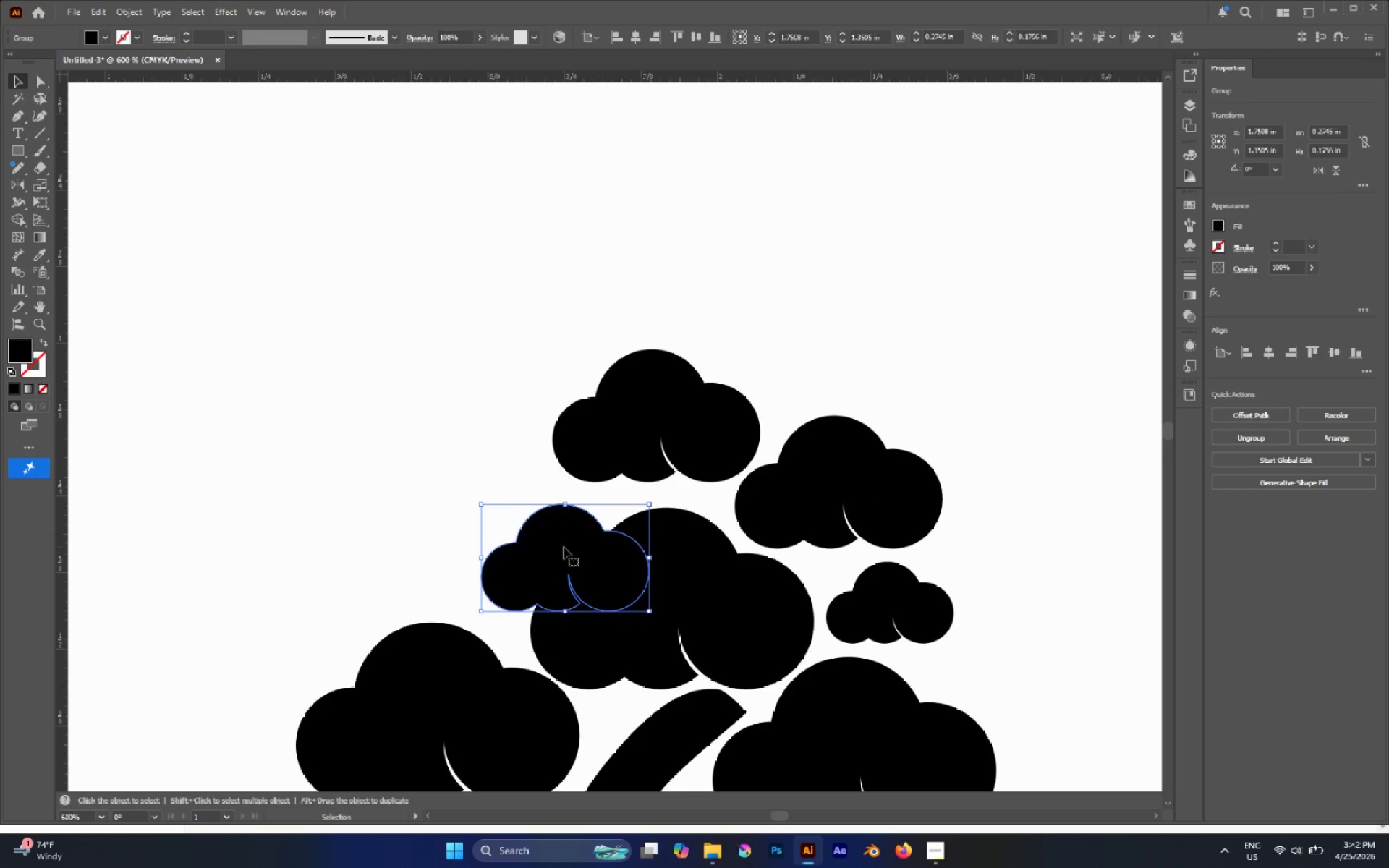 
left_click_drag(start_coordinate=[564, 547], to_coordinate=[571, 552])
 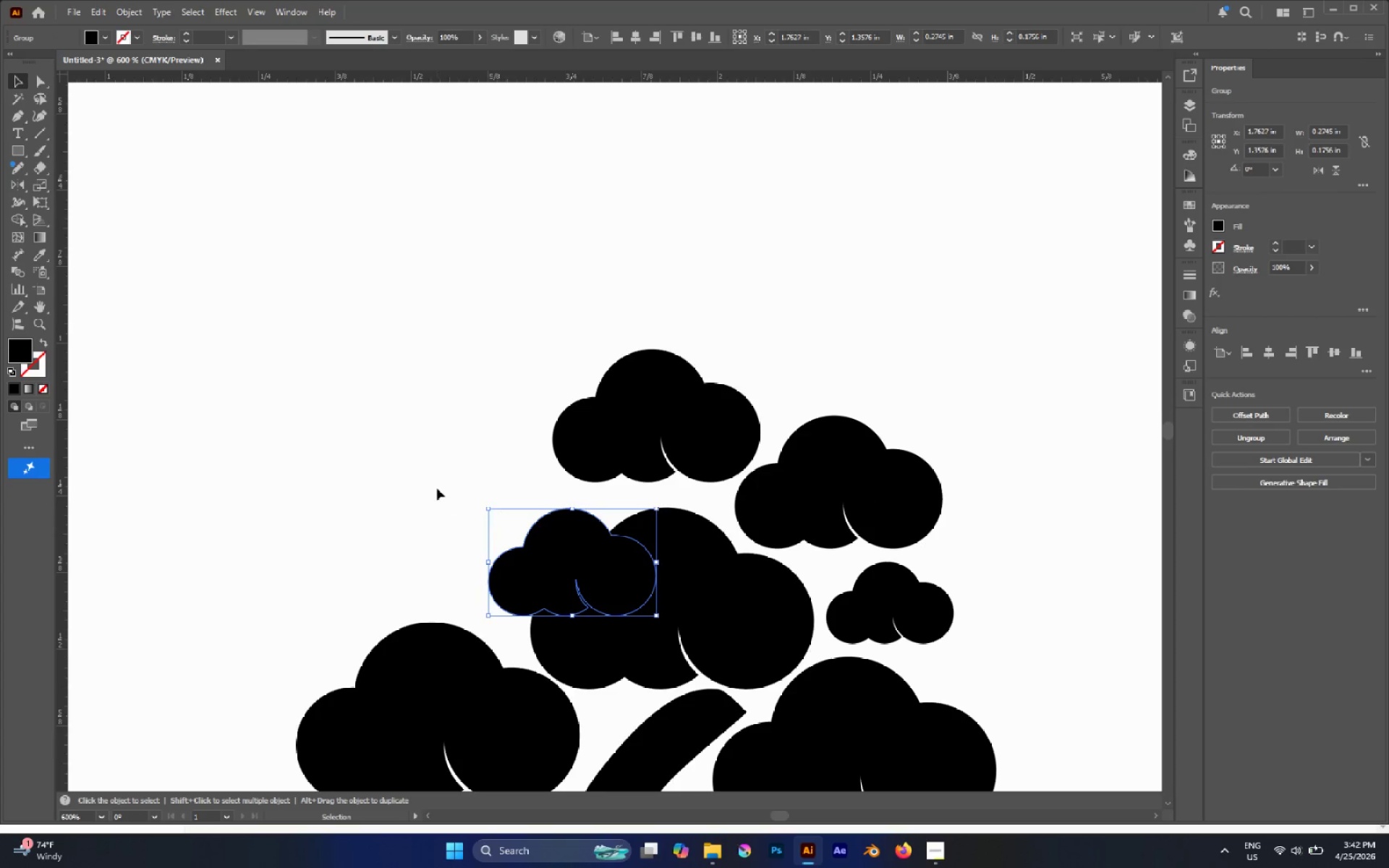 
left_click_drag(start_coordinate=[437, 488], to_coordinate=[563, 565])
 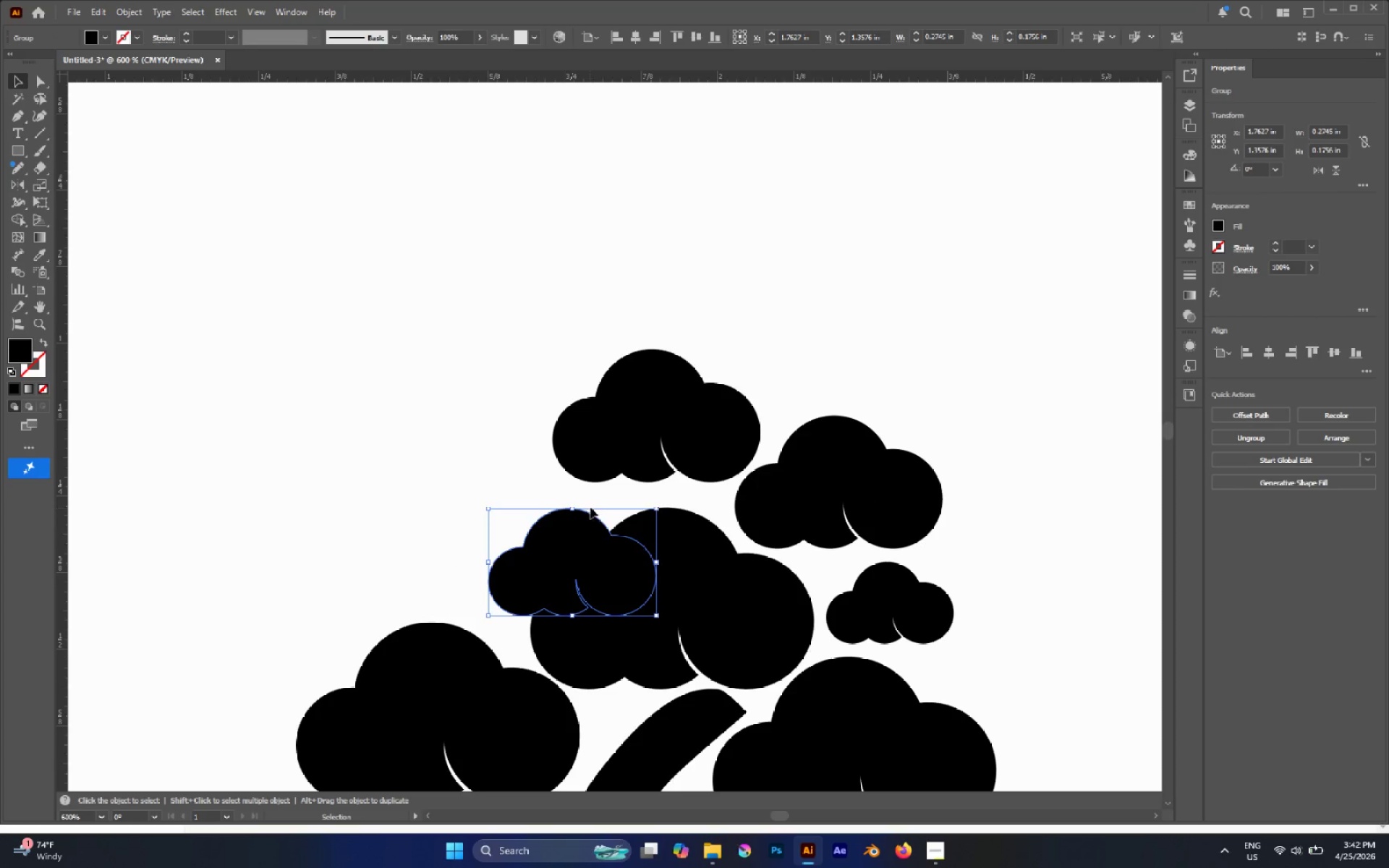 
left_click([593, 501])
 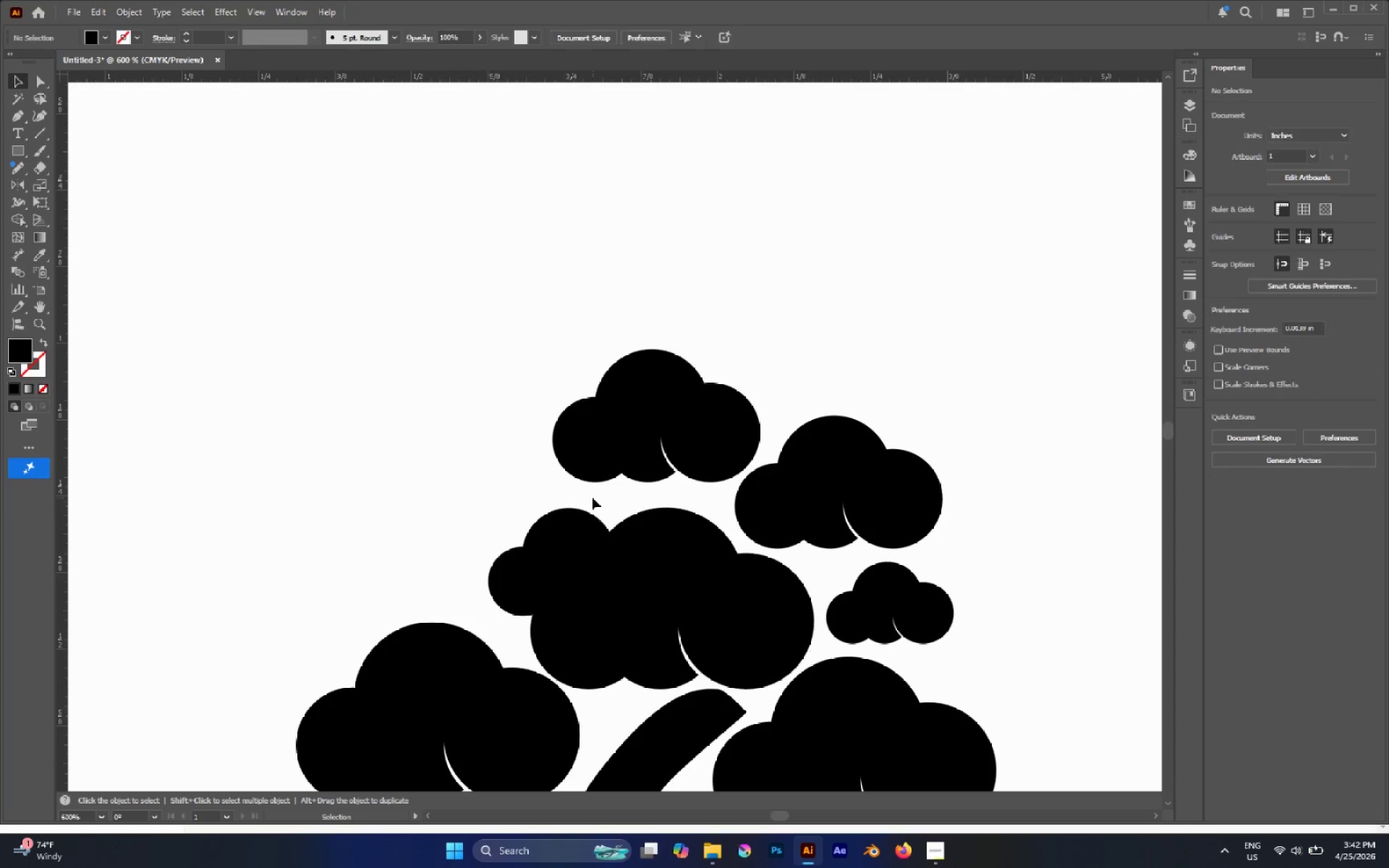 
left_click_drag(start_coordinate=[592, 498], to_coordinate=[655, 572])
 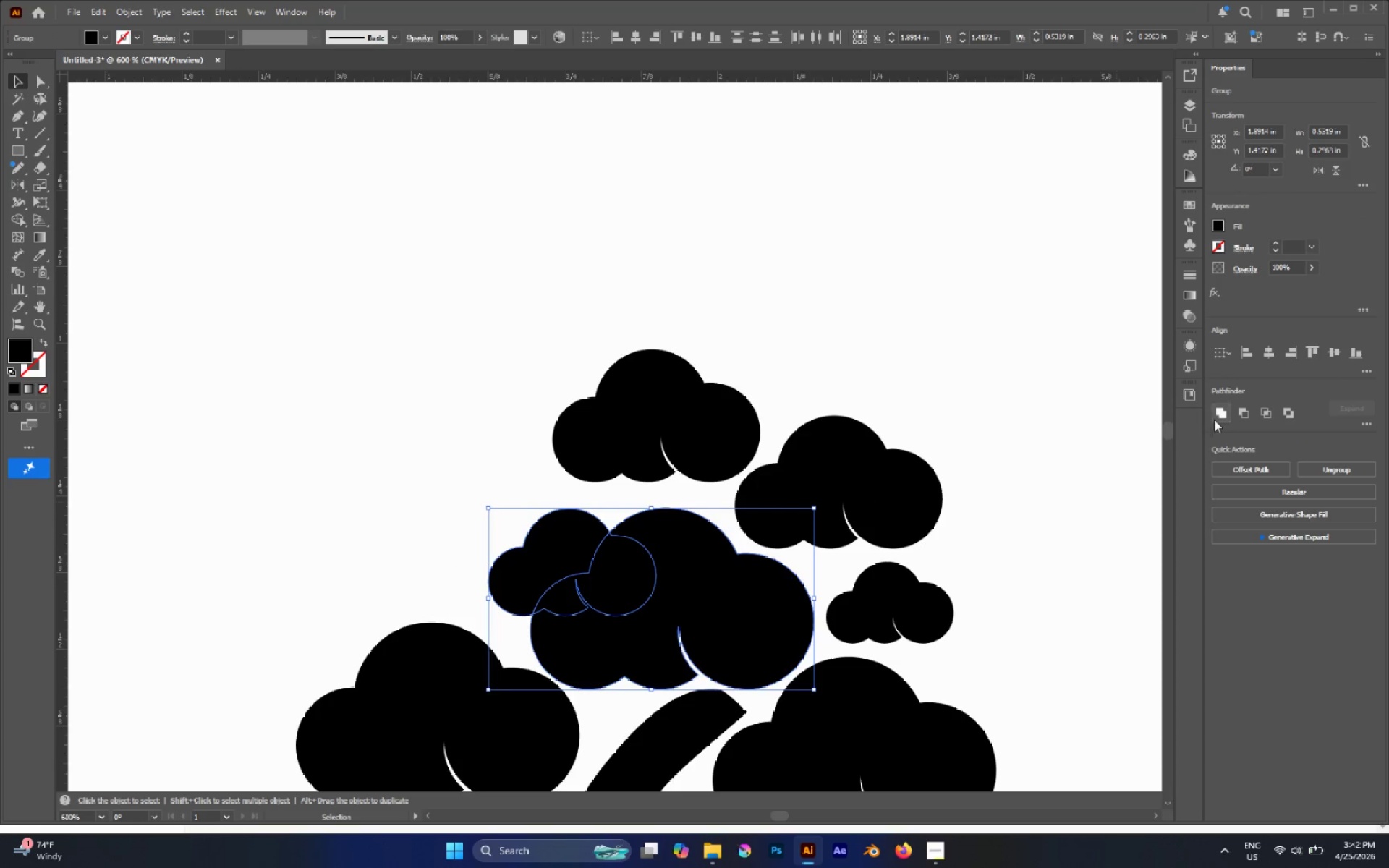 
left_click([1218, 420])
 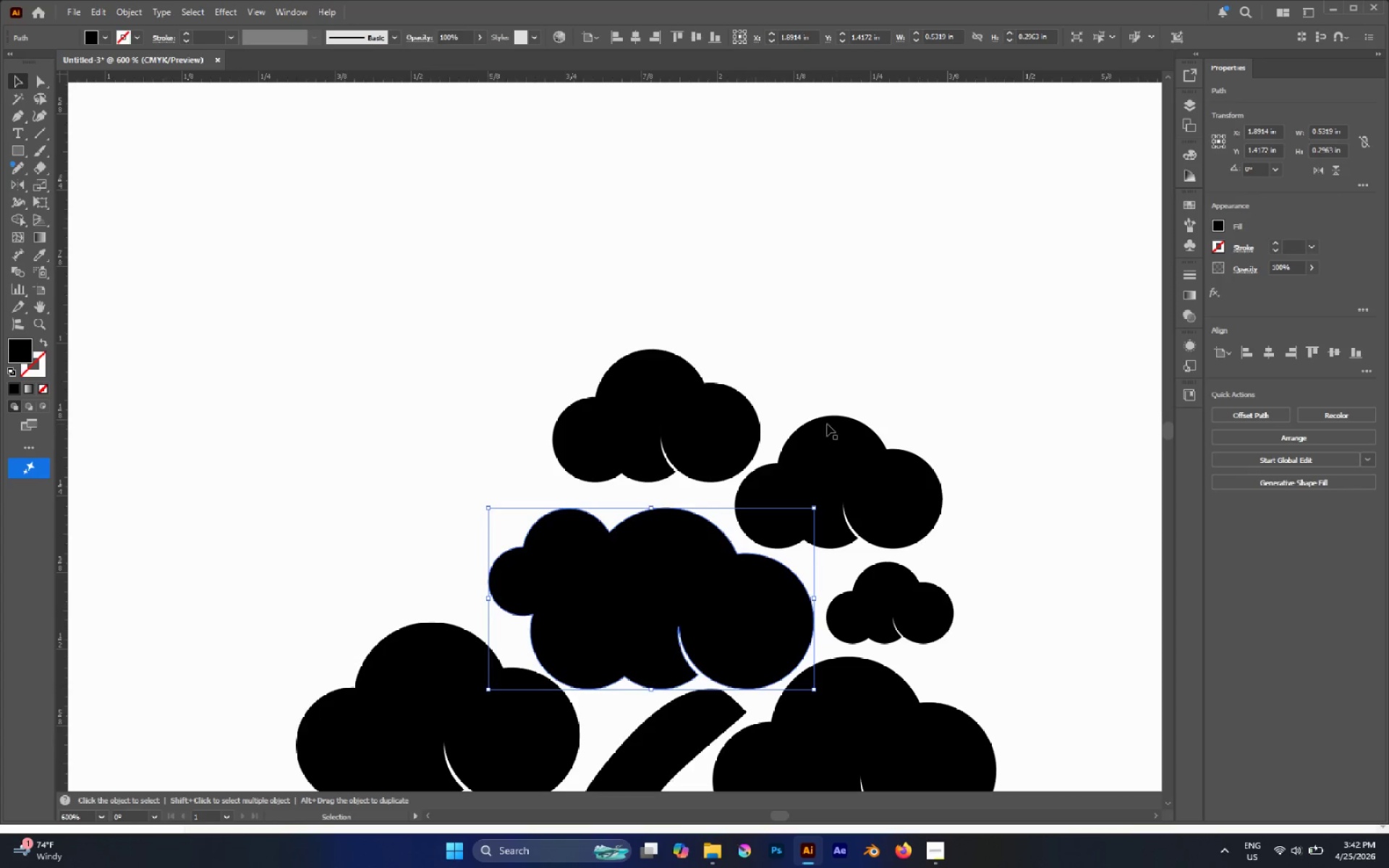 
left_click([739, 378])
 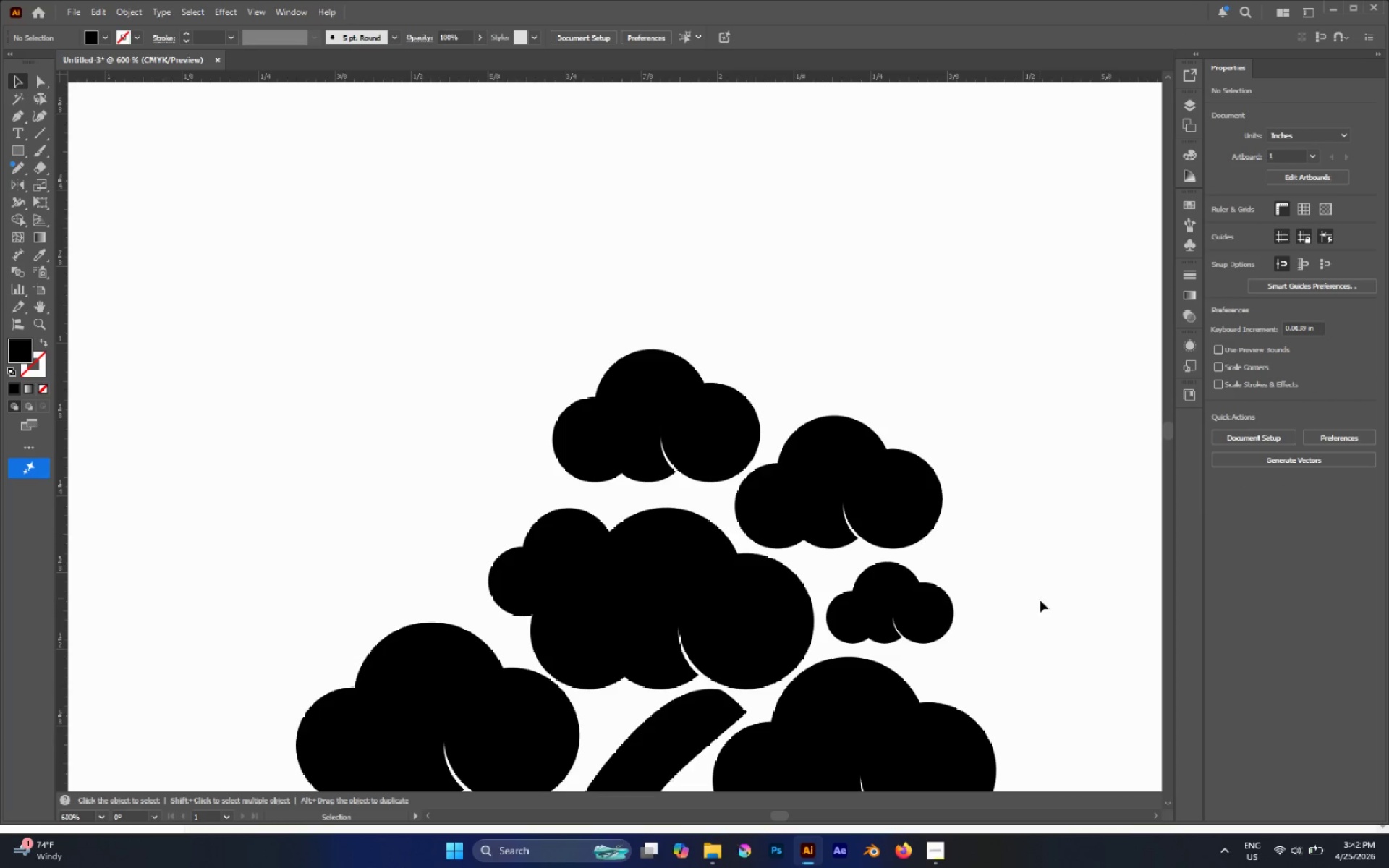 
hold_key(key=AltLeft, duration=1.44)
left_click_drag(start_coordinate=[946, 624], to_coordinate=[867, 369])
 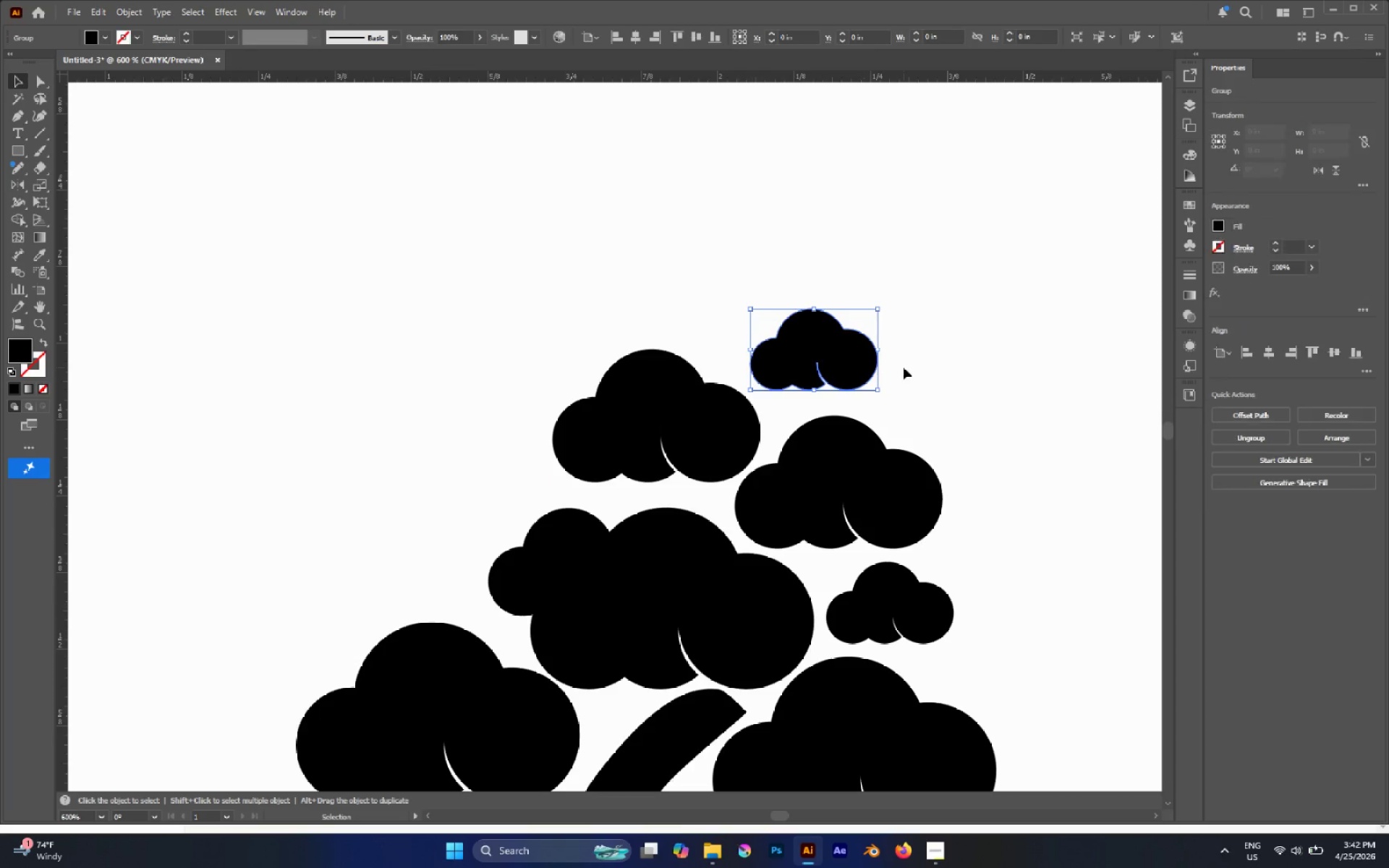 
key(Shift+ShiftLeft)
 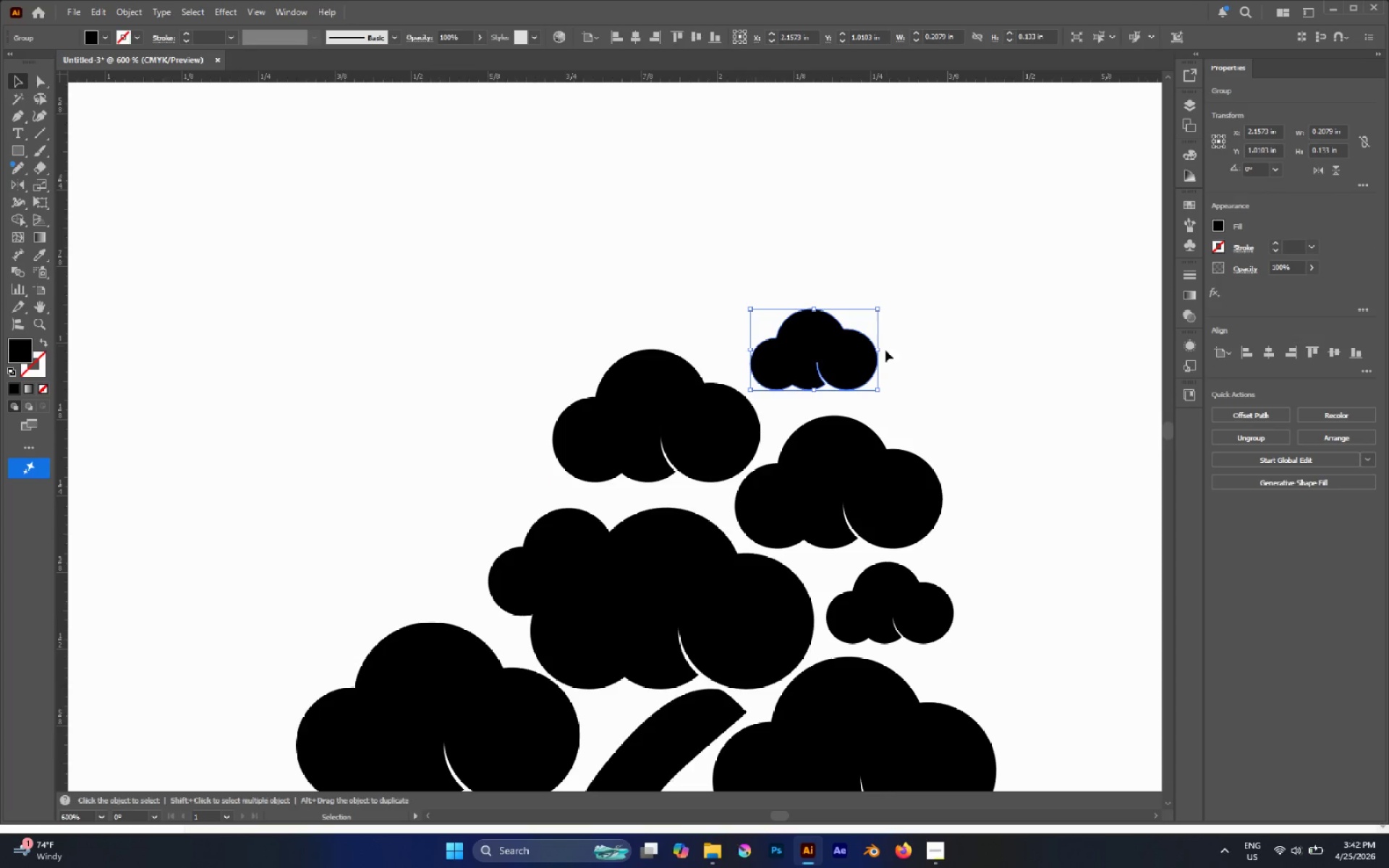 
hold_key(key=AltLeft, duration=0.39)
 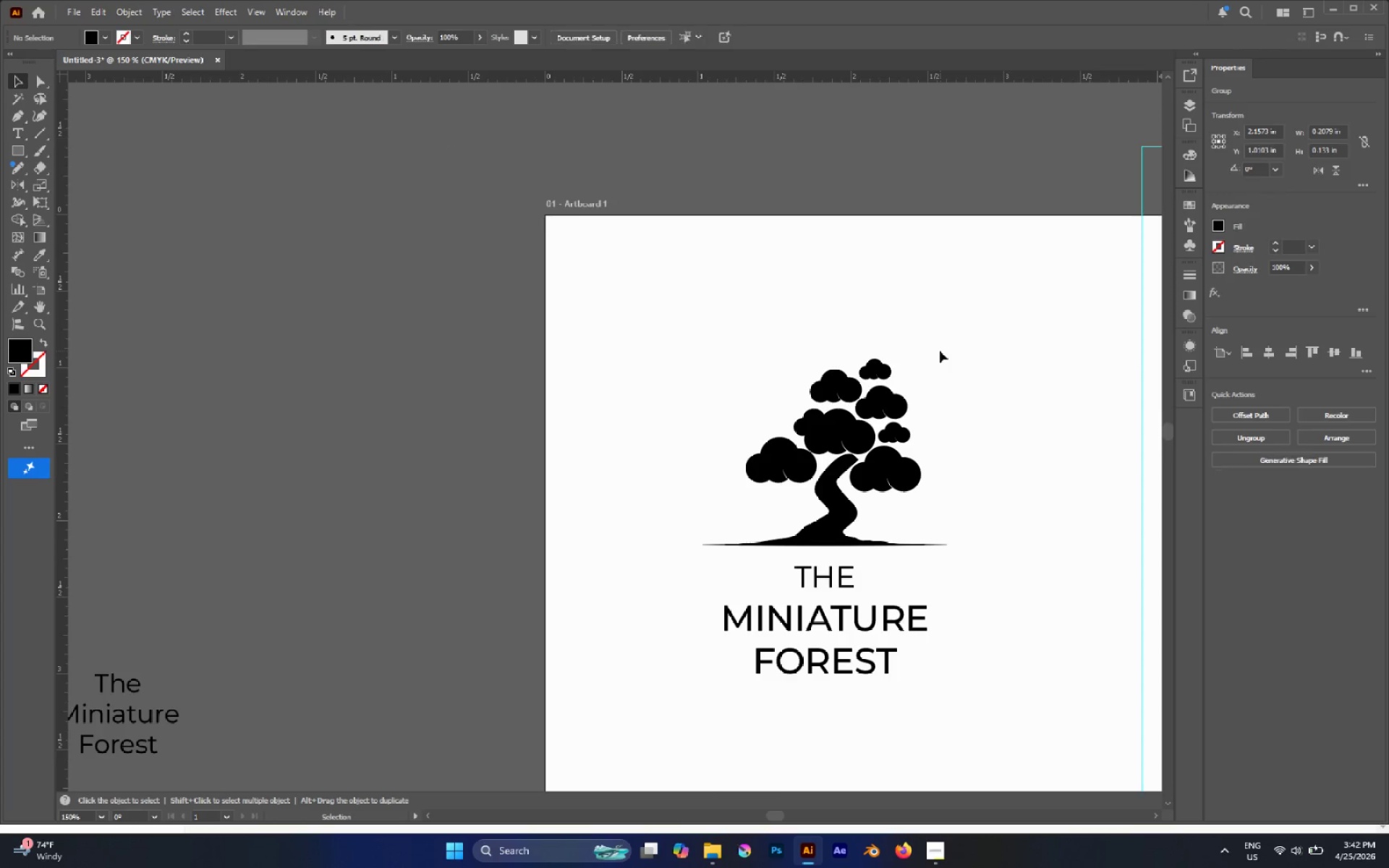 
left_click([940, 351])
 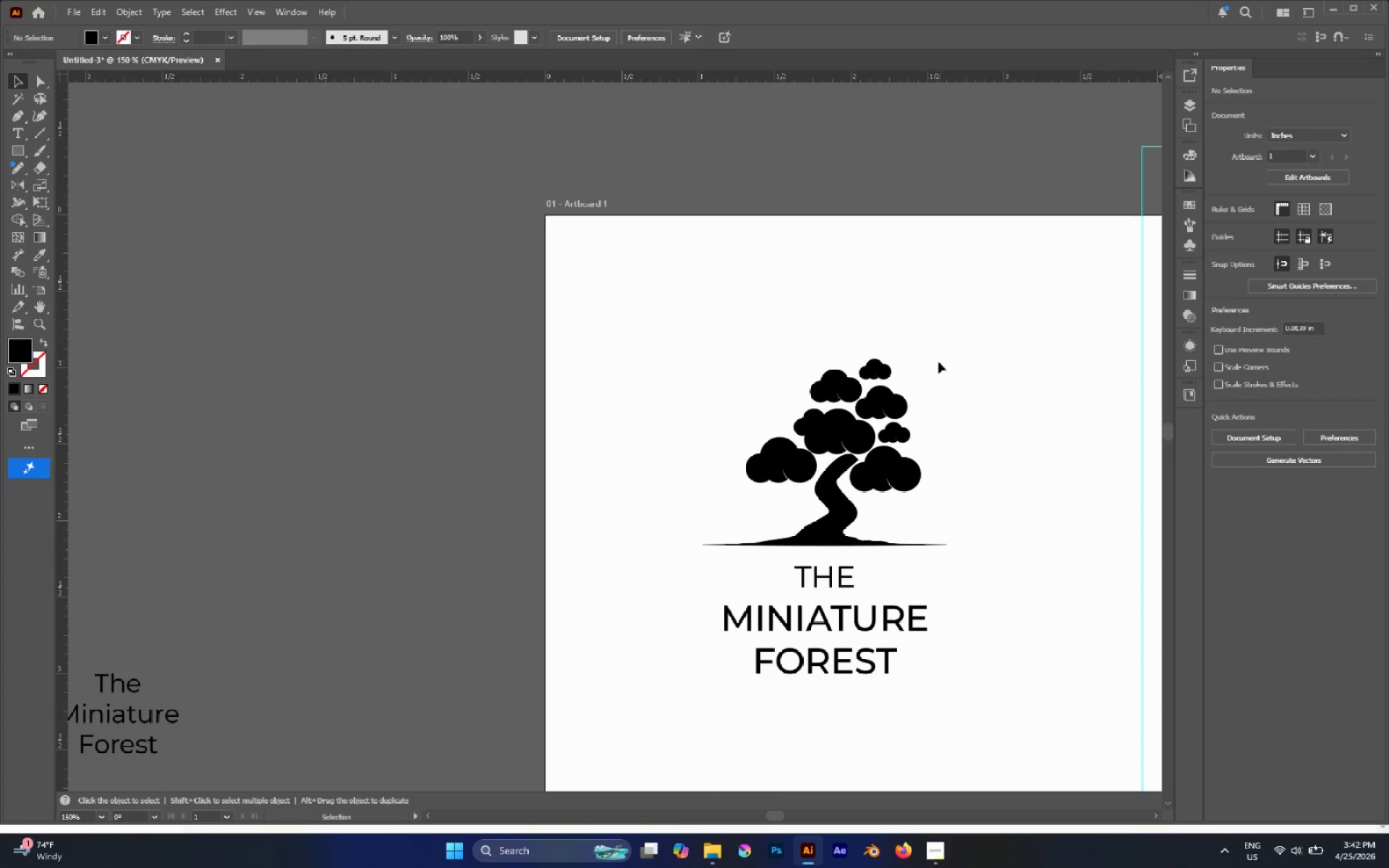 
scroll: coordinate [895, 373], scroll_direction: down, amount: 4.0
 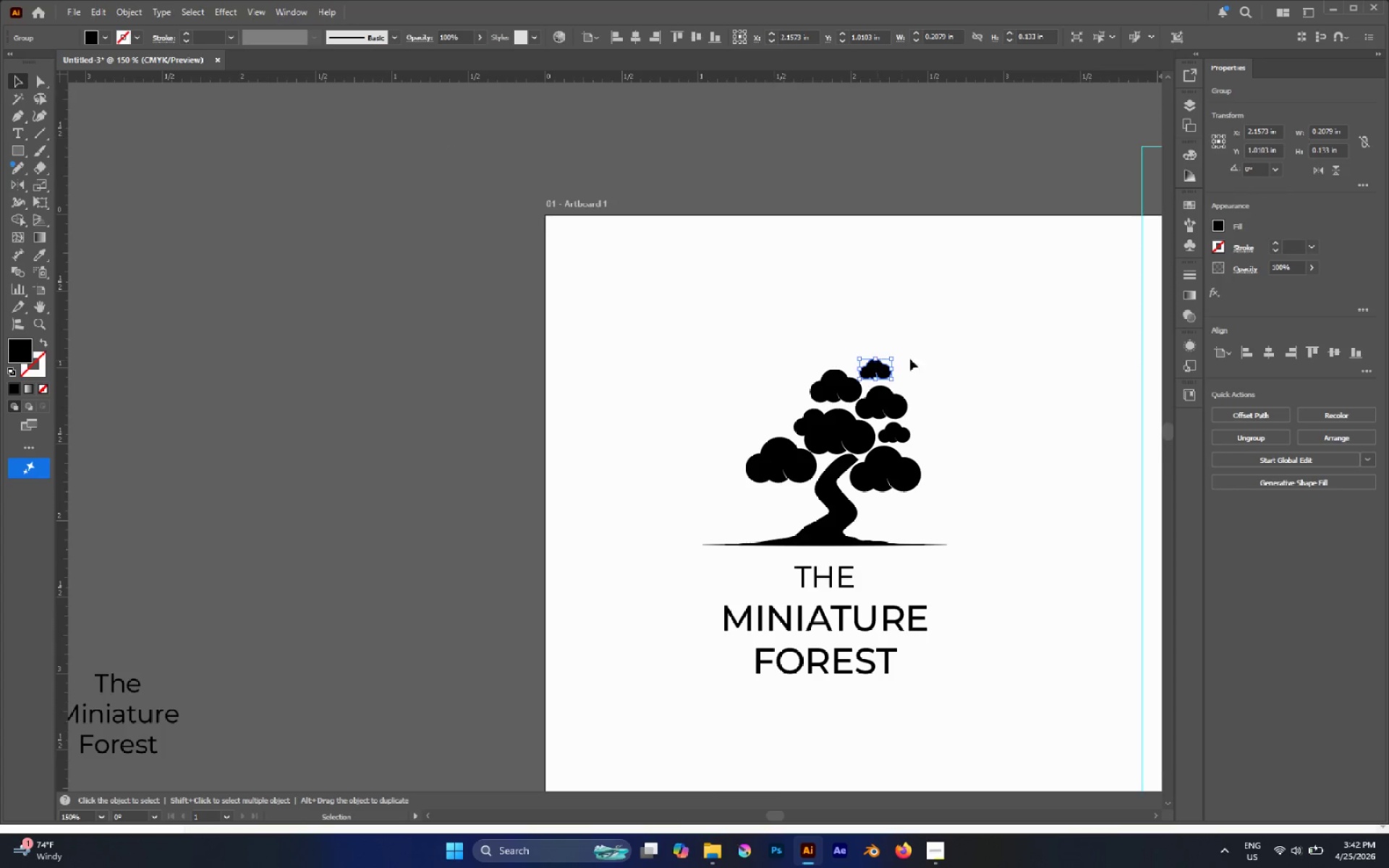 
hold_key(key=AltLeft, duration=0.39)
 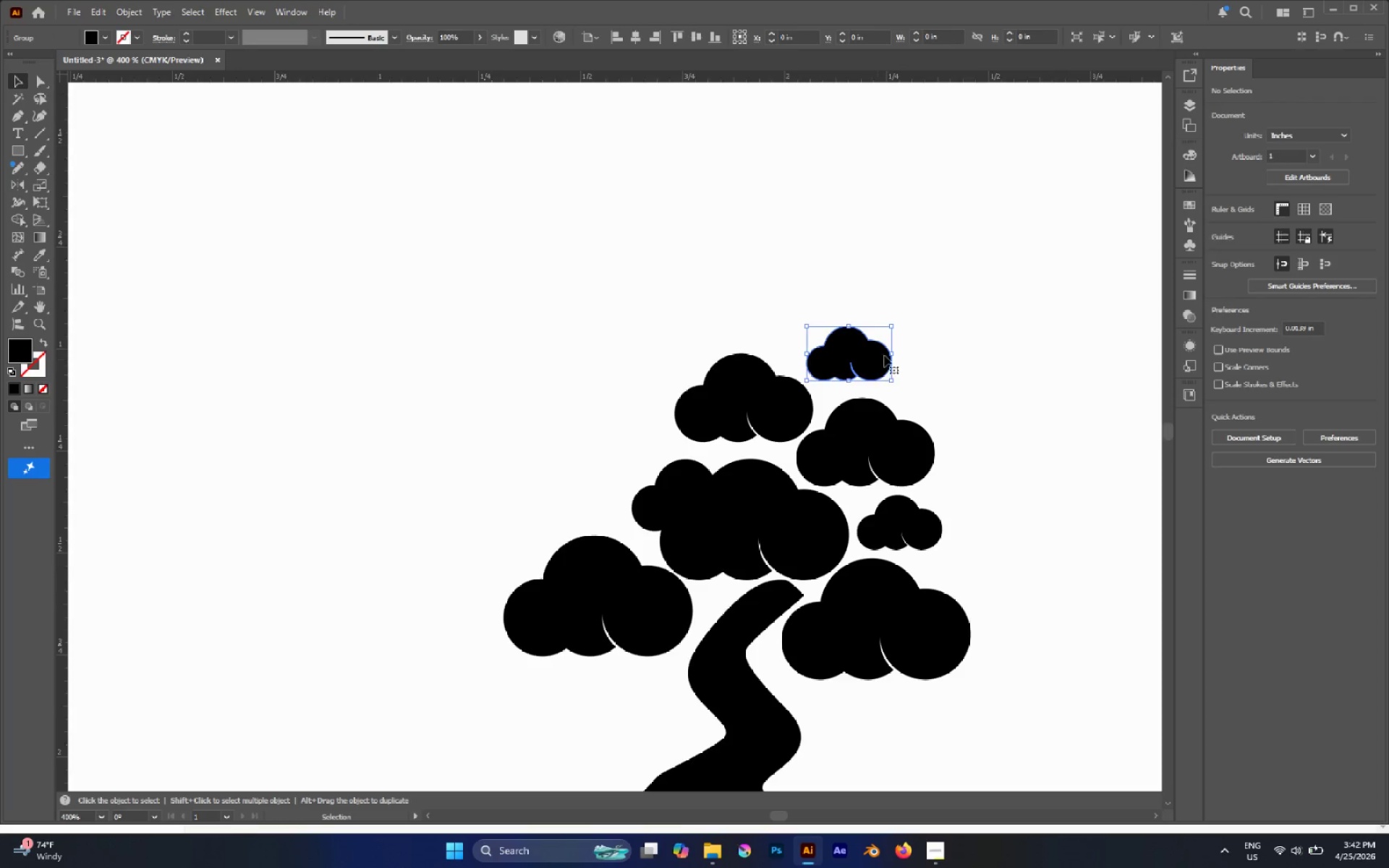 
left_click([872, 369])
 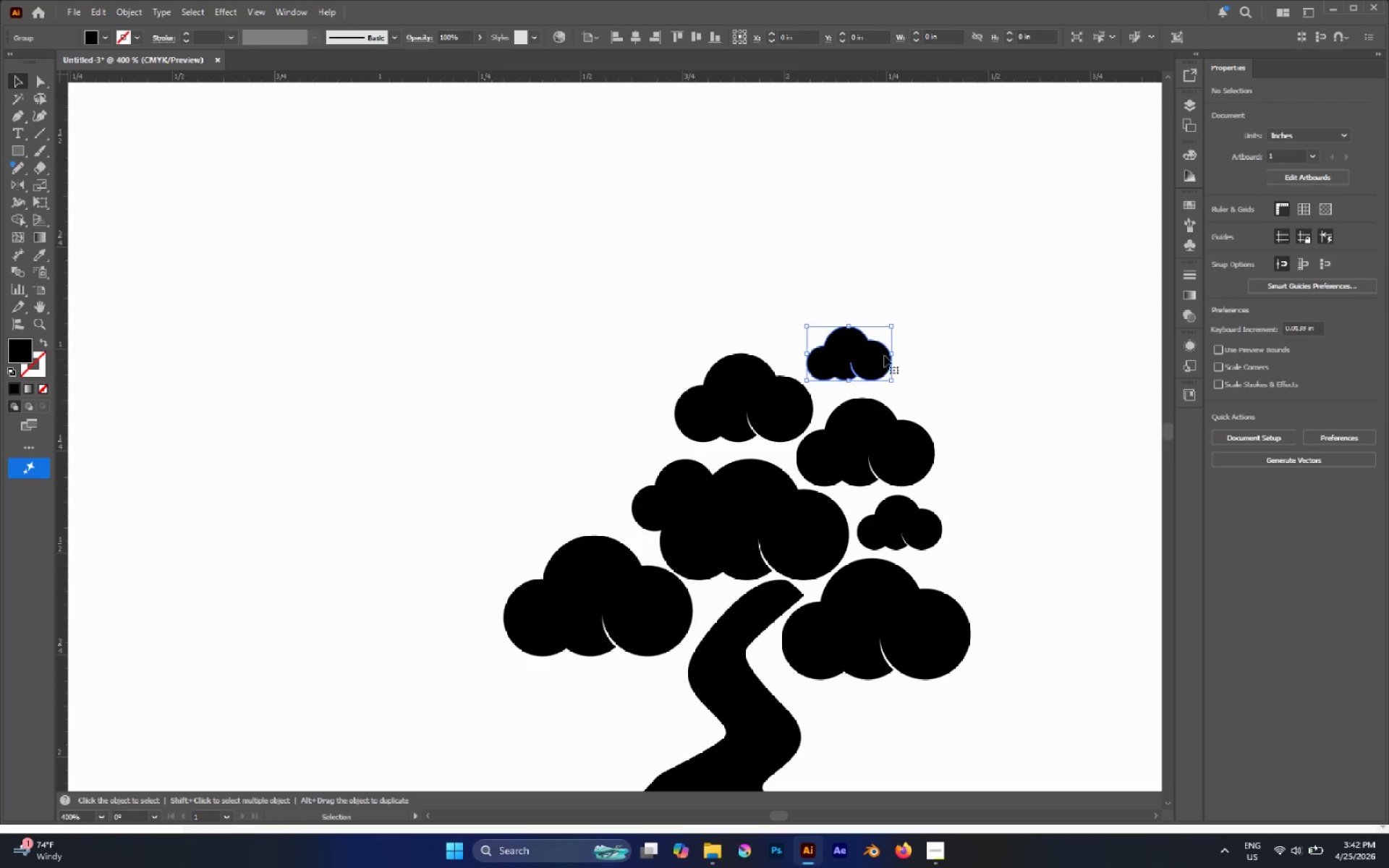 
scroll: coordinate [888, 377], scroll_direction: up, amount: 3.0
 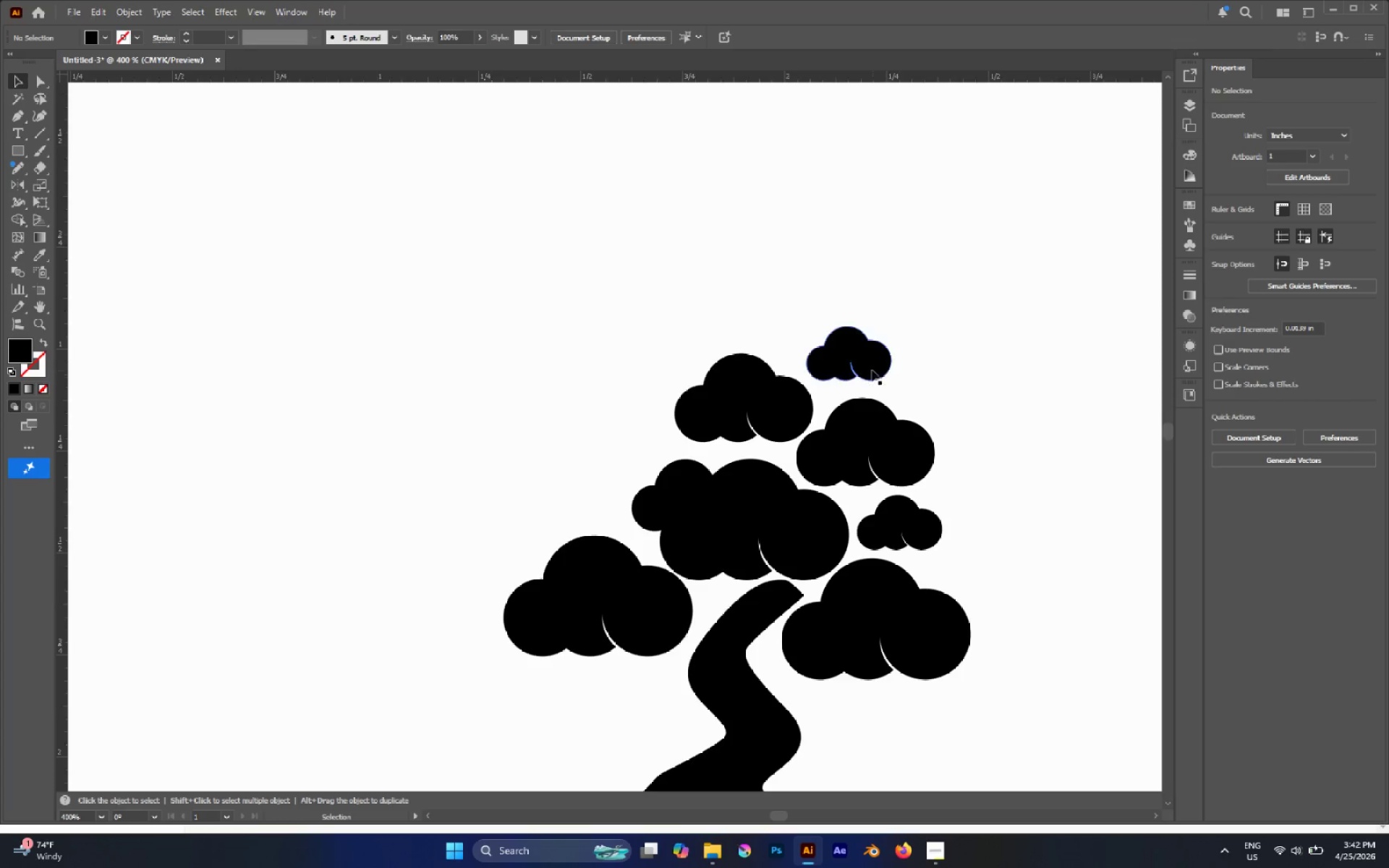 
hold_key(key=ShiftLeft, duration=1.0)
left_click_drag(start_coordinate=[893, 328], to_coordinate=[887, 334])
 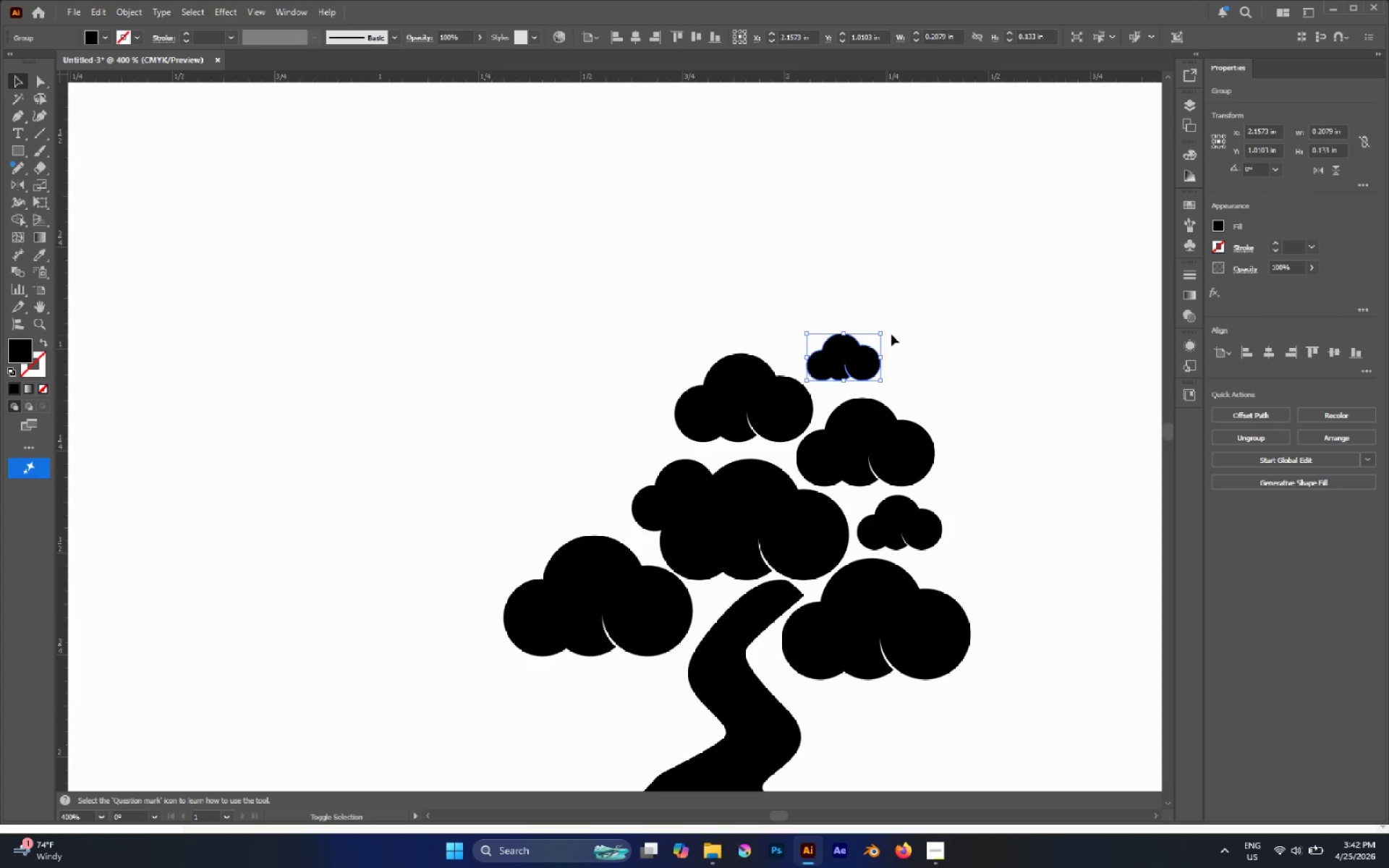 
left_click([938, 328])
 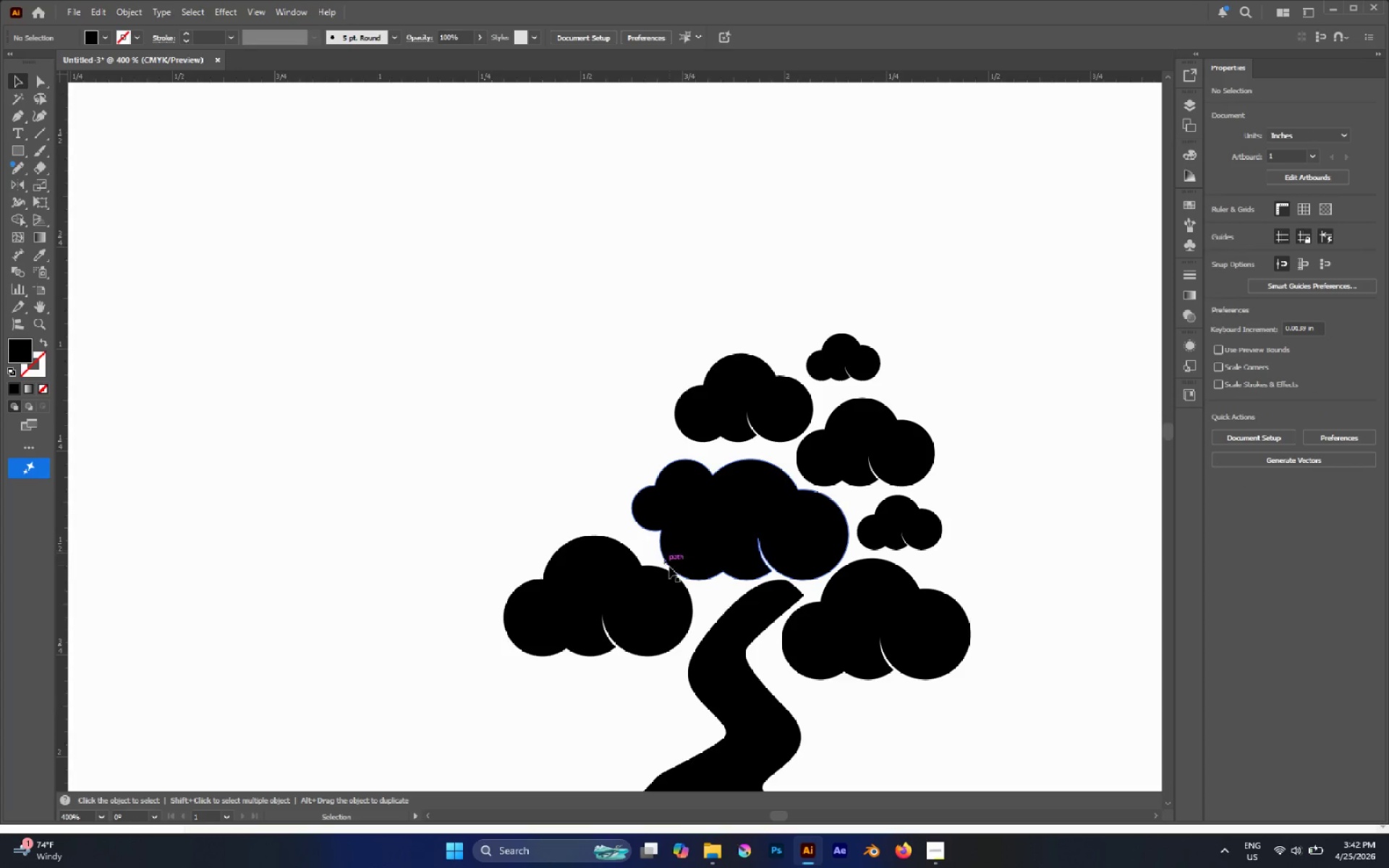 
left_click([655, 584])
 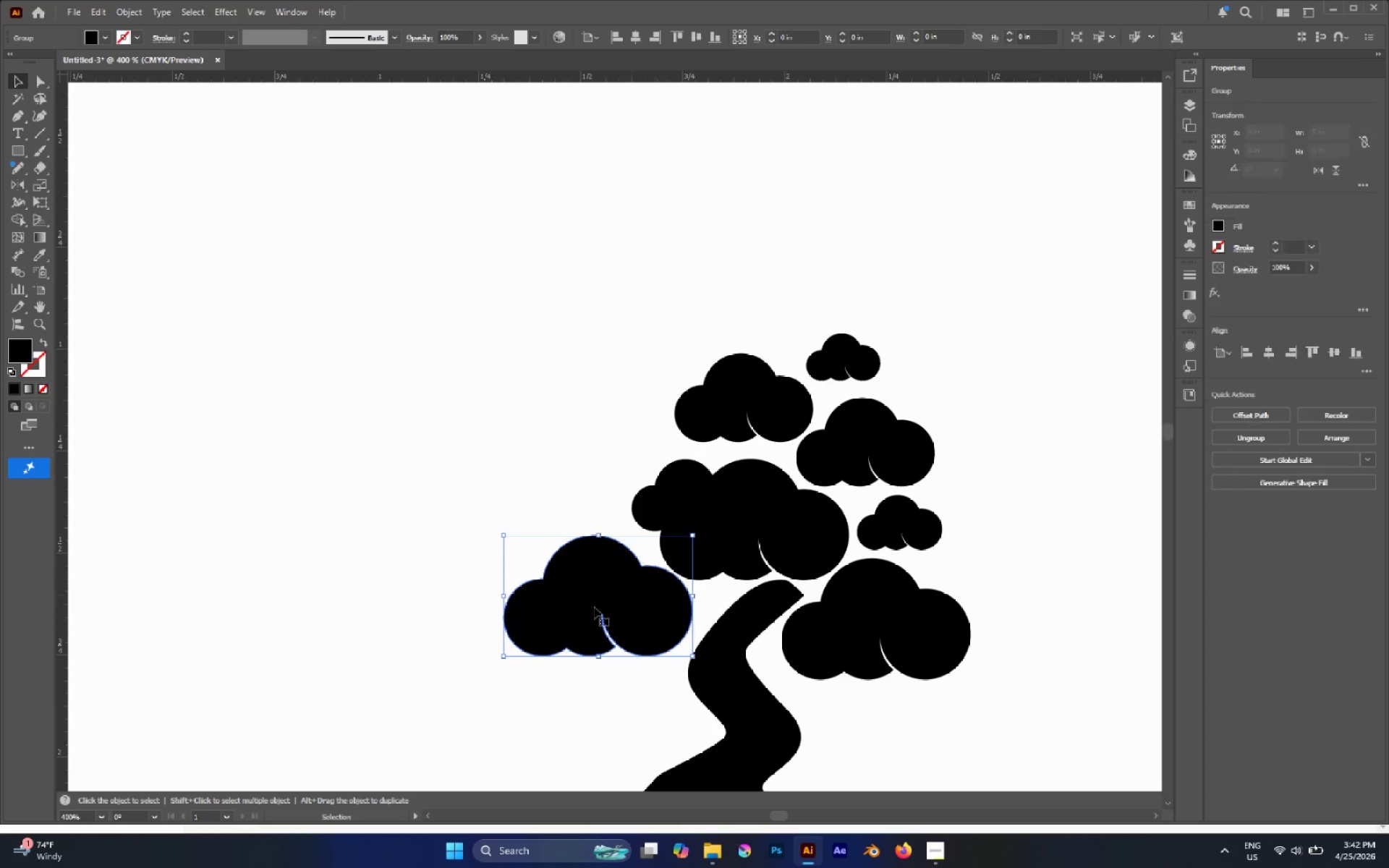 
hold_key(key=ShiftLeft, duration=1.31)
left_click_drag(start_coordinate=[505, 595], to_coordinate=[515, 595])
 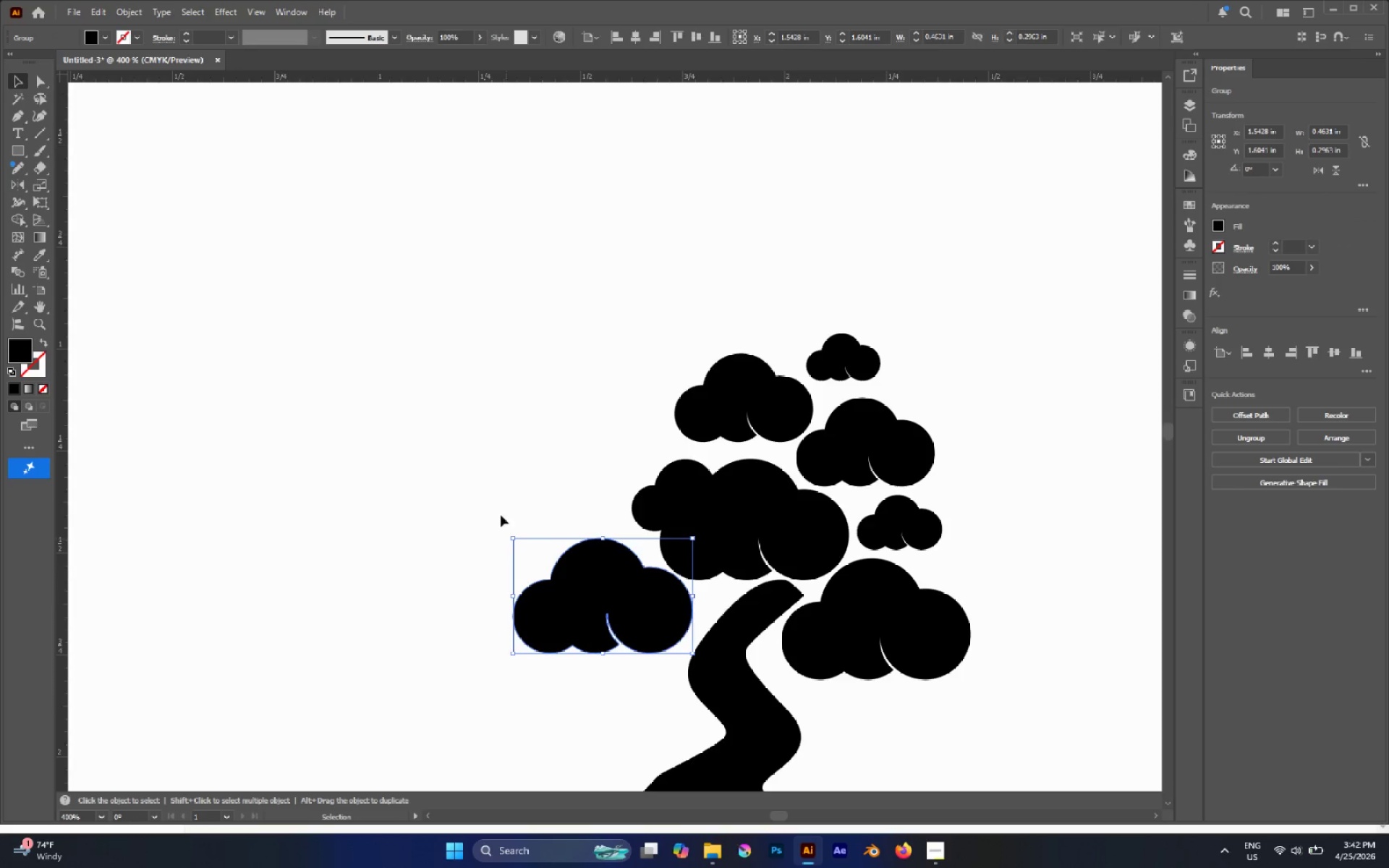 
left_click([498, 499])
 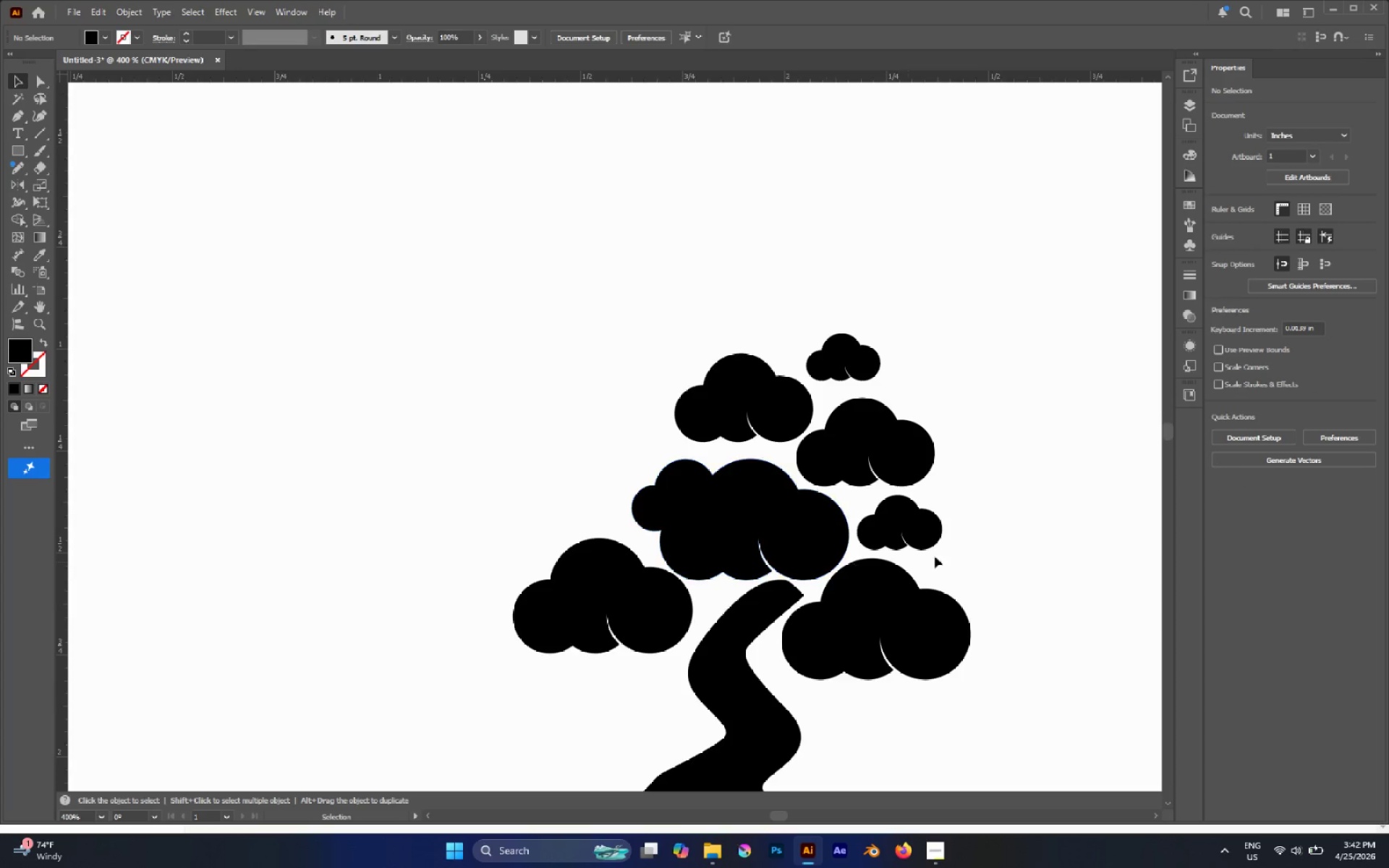 
hold_key(key=AltLeft, duration=1.49)
left_click_drag(start_coordinate=[928, 532], to_coordinate=[634, 466])
 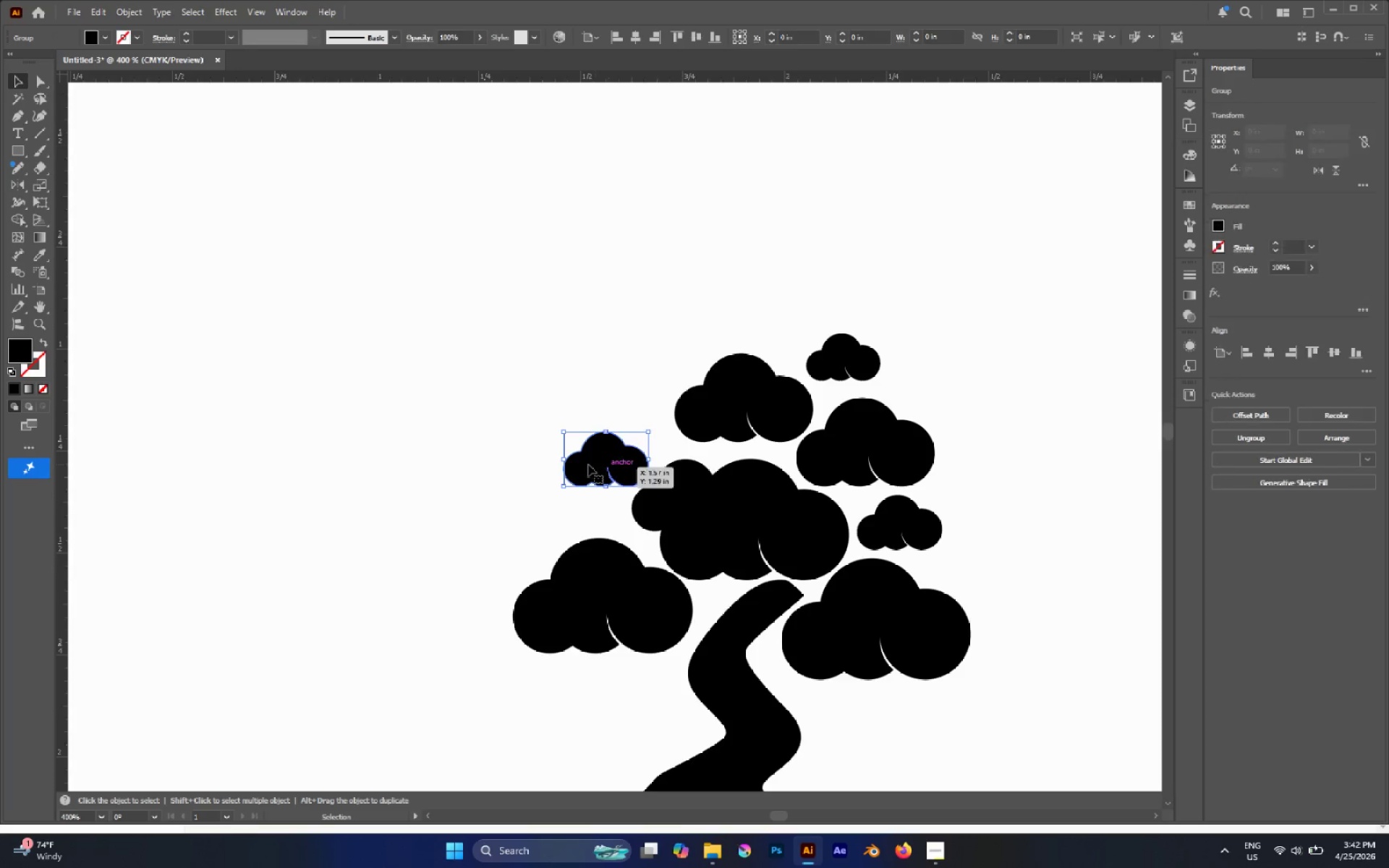 
hold_key(key=ShiftLeft, duration=1.98)
left_click_drag(start_coordinate=[564, 461], to_coordinate=[597, 467])
 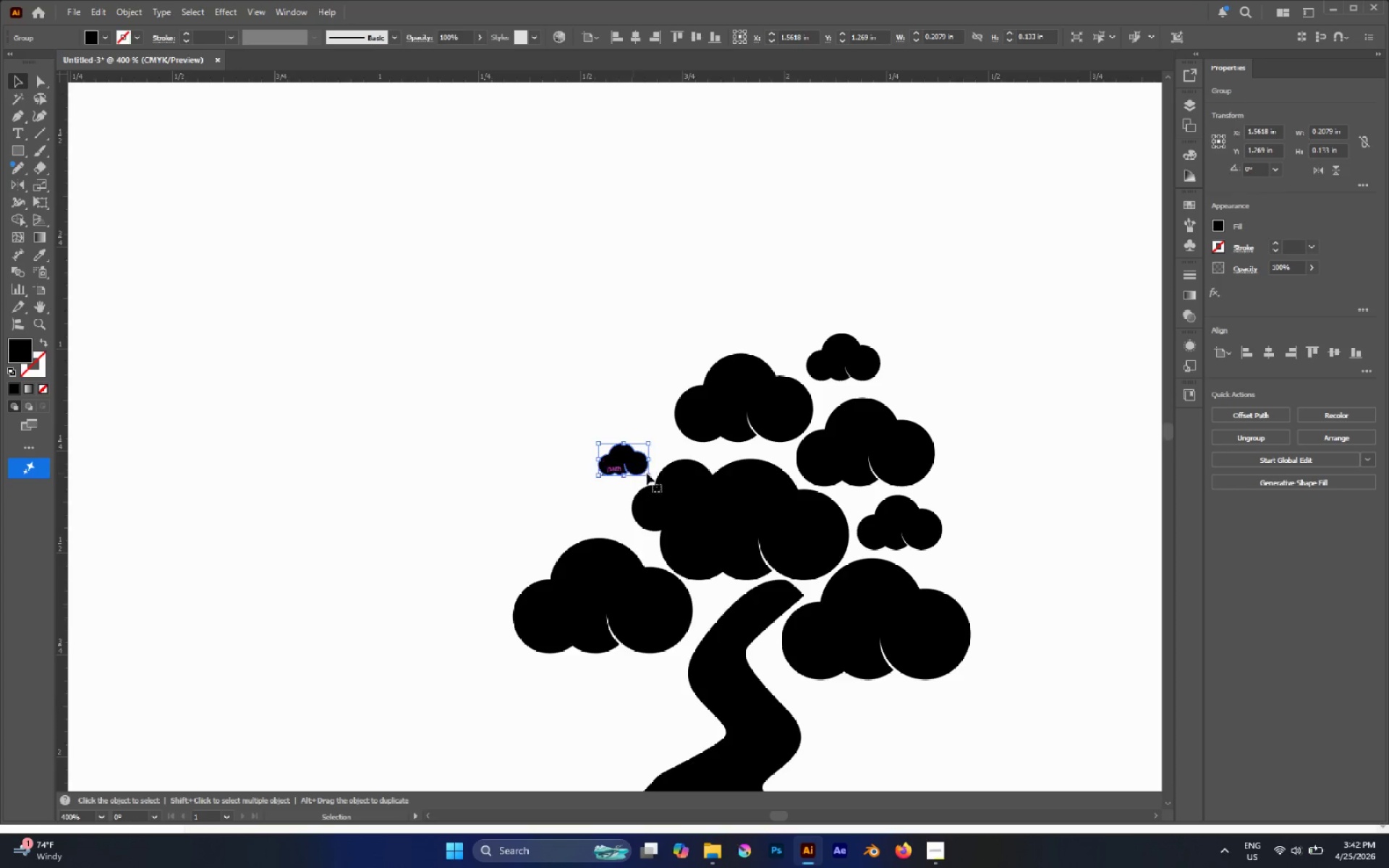 
hold_key(key=AltLeft, duration=0.38)
 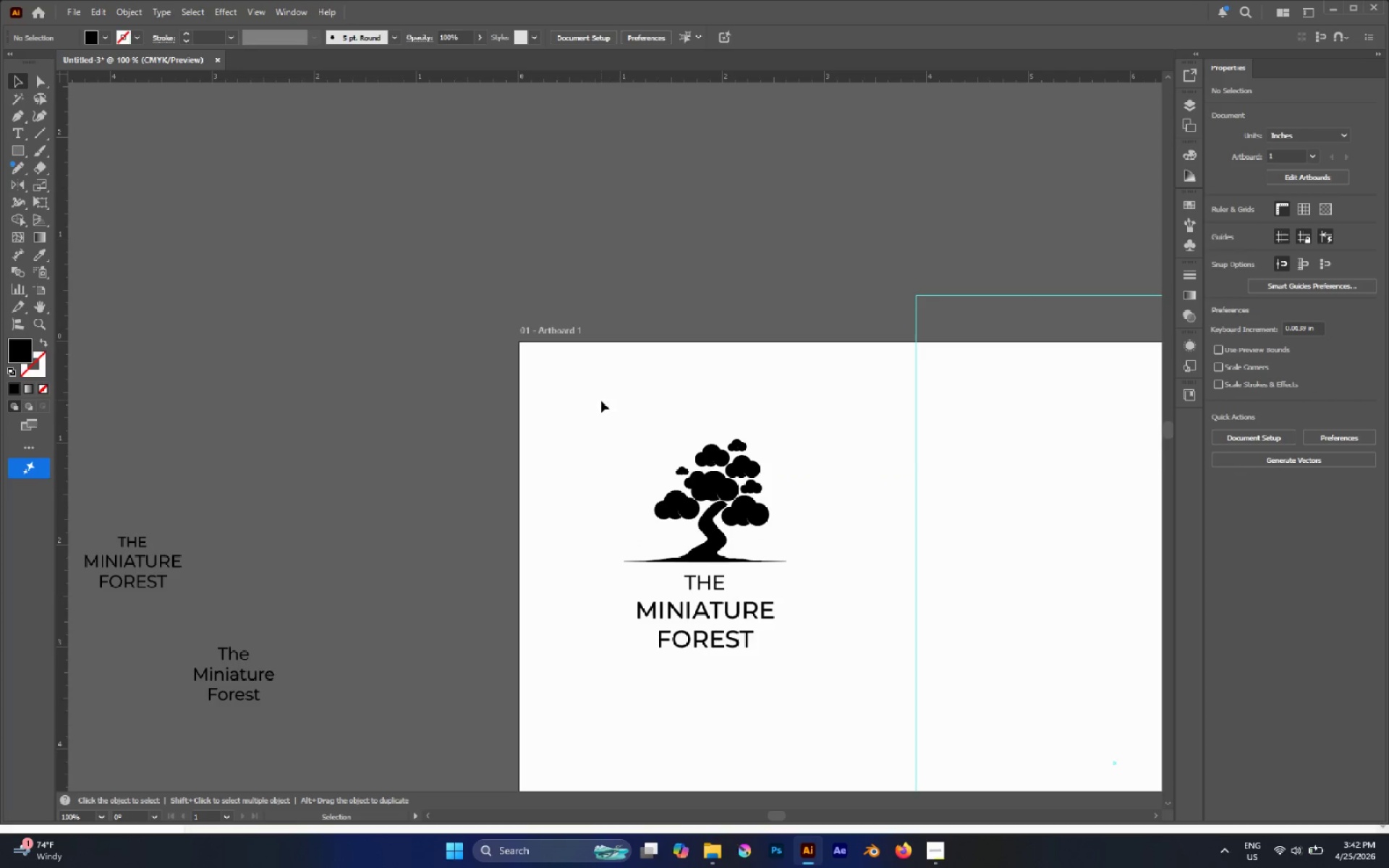 
left_click([600, 387])
 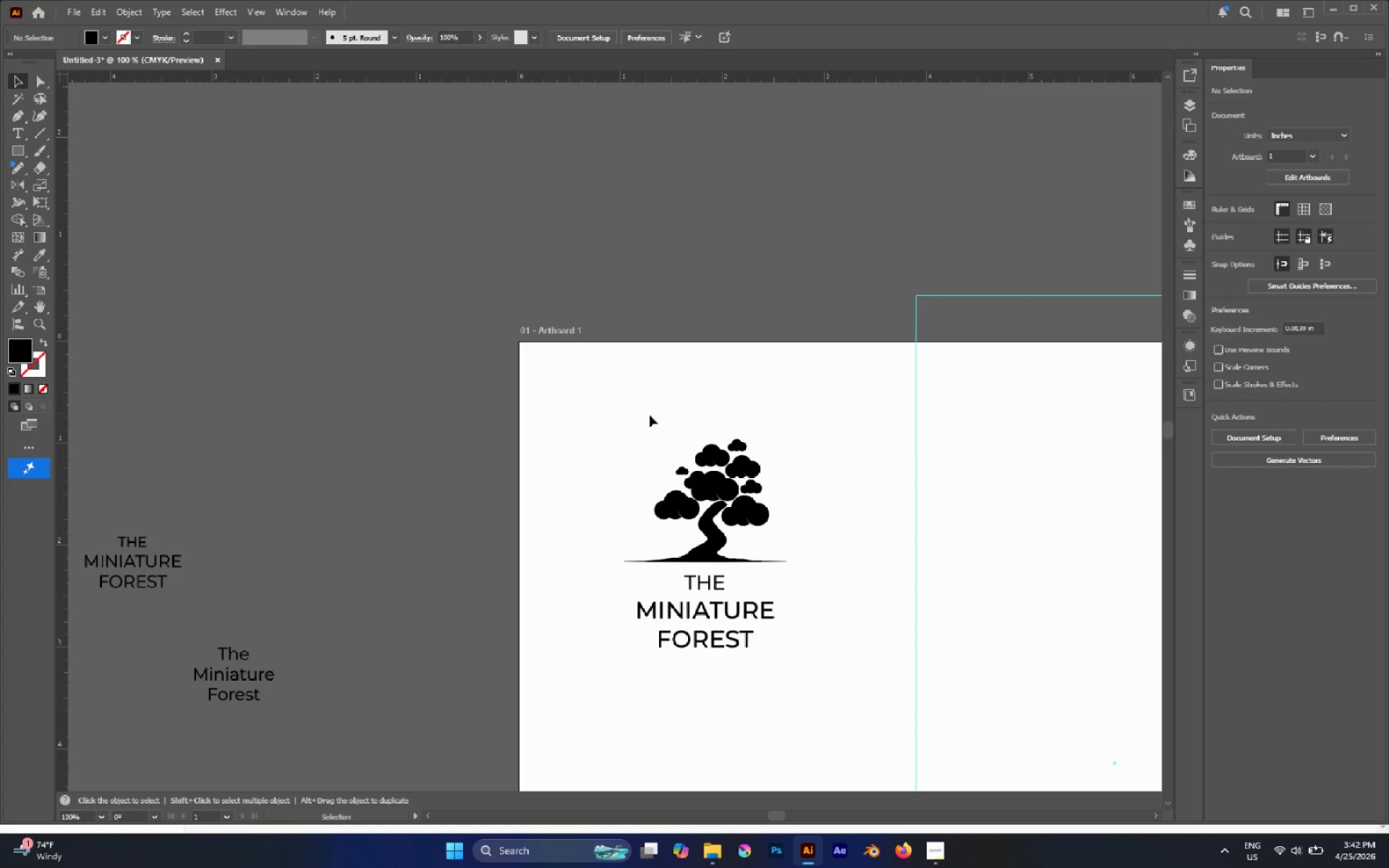 
scroll: coordinate [703, 474], scroll_direction: down, amount: 4.0
 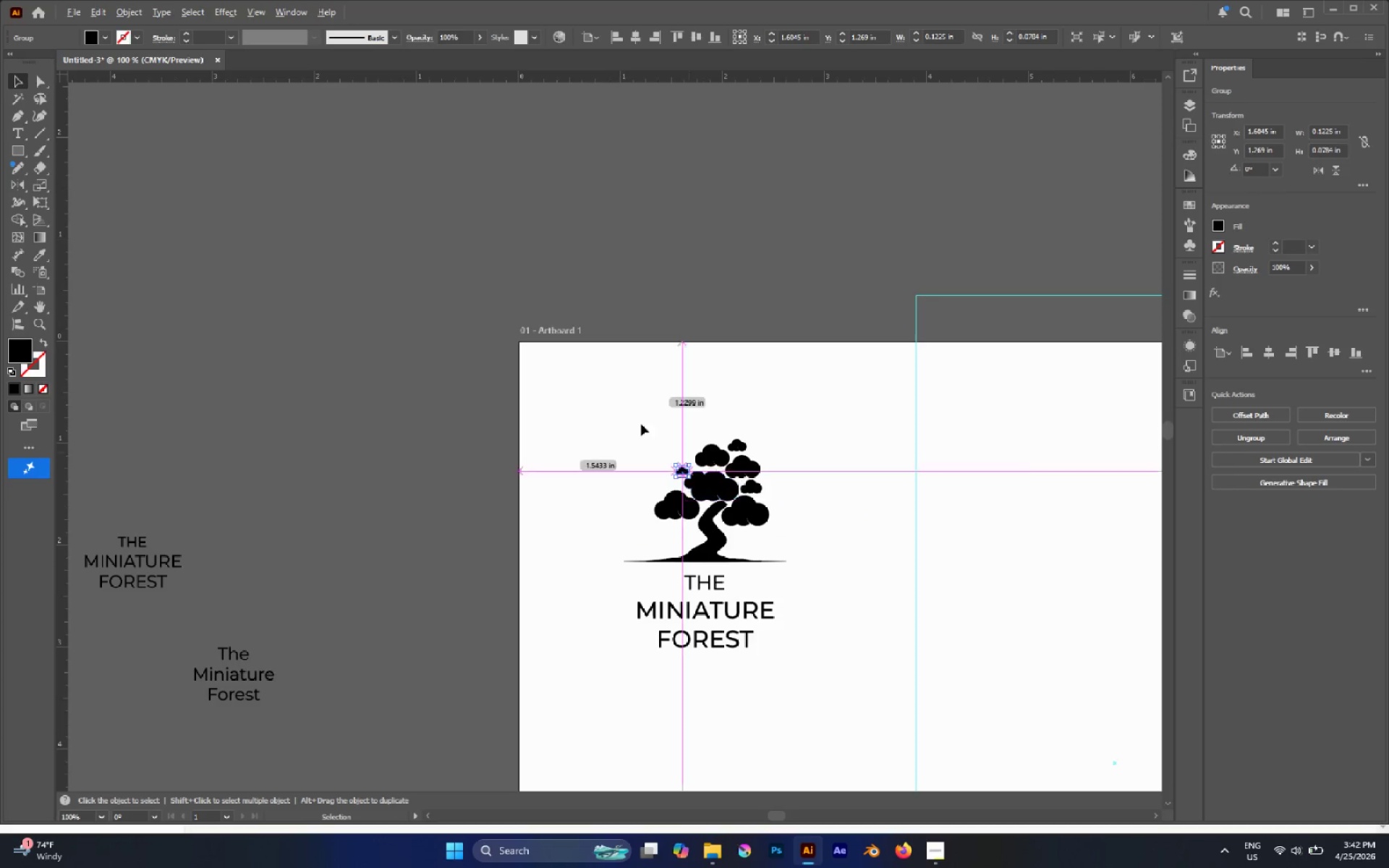 
hold_key(key=AltLeft, duration=0.53)
 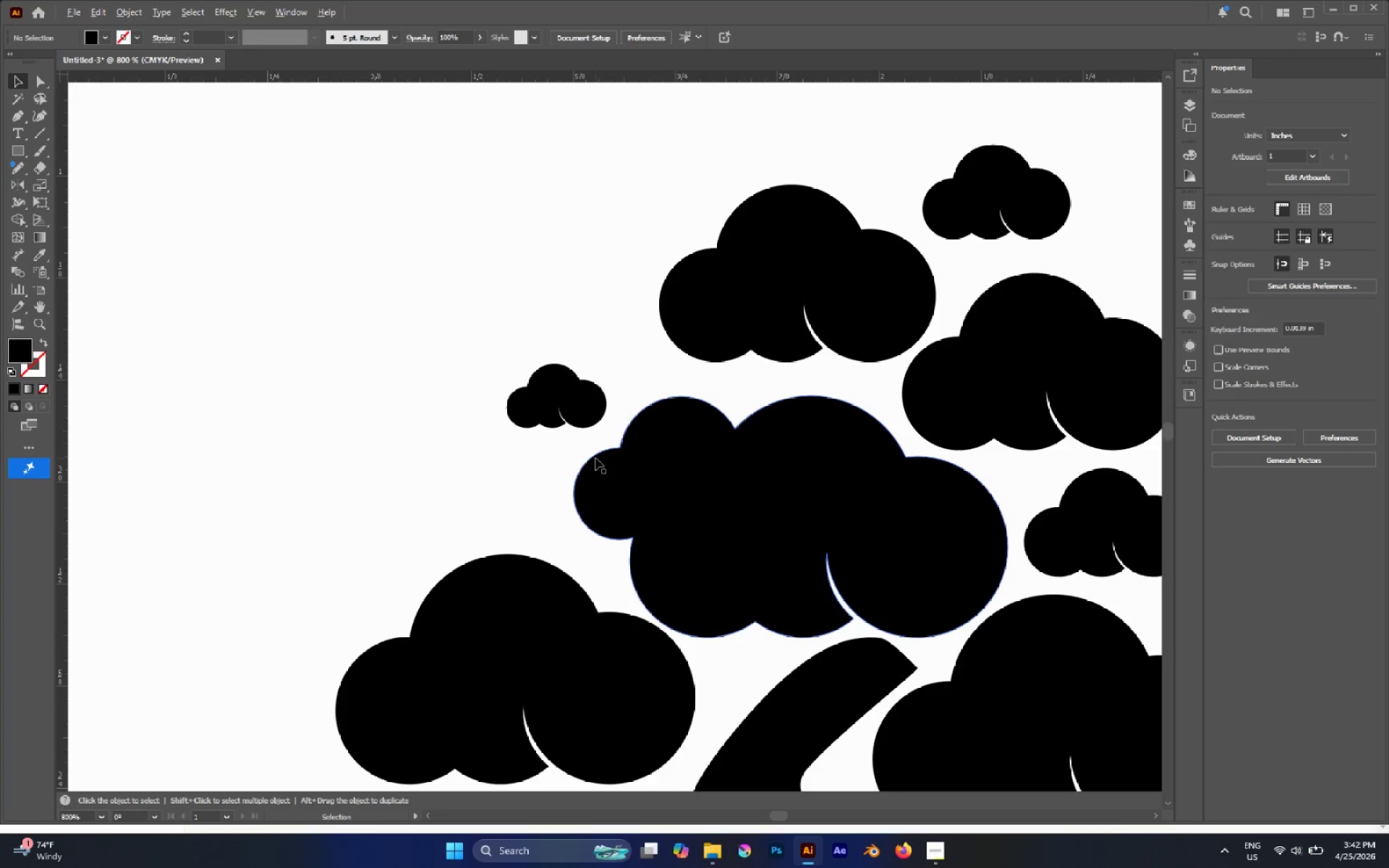 
hold_key(key=AltLeft, duration=0.31)
 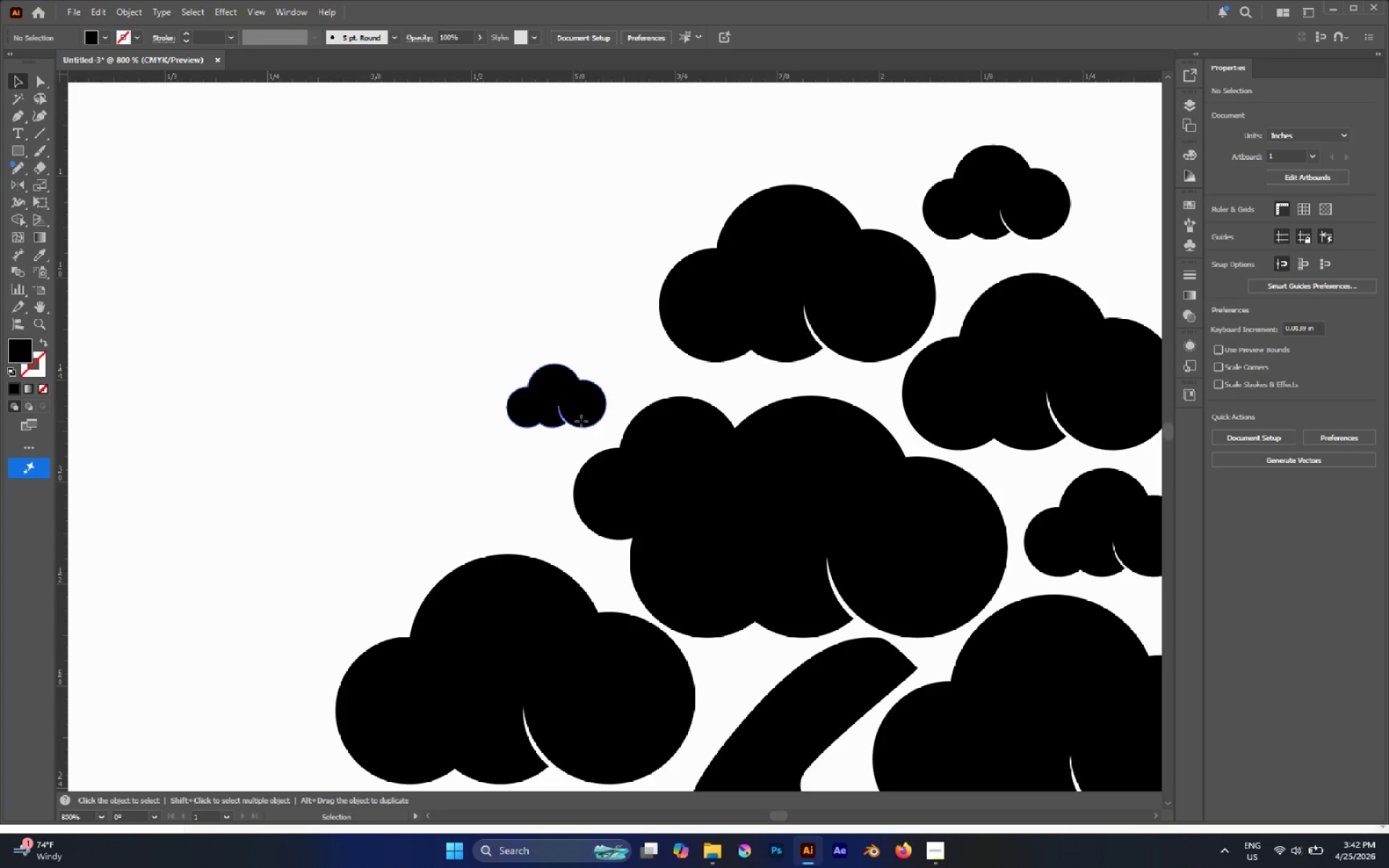 
scroll: coordinate [605, 457], scroll_direction: up, amount: 5.0
 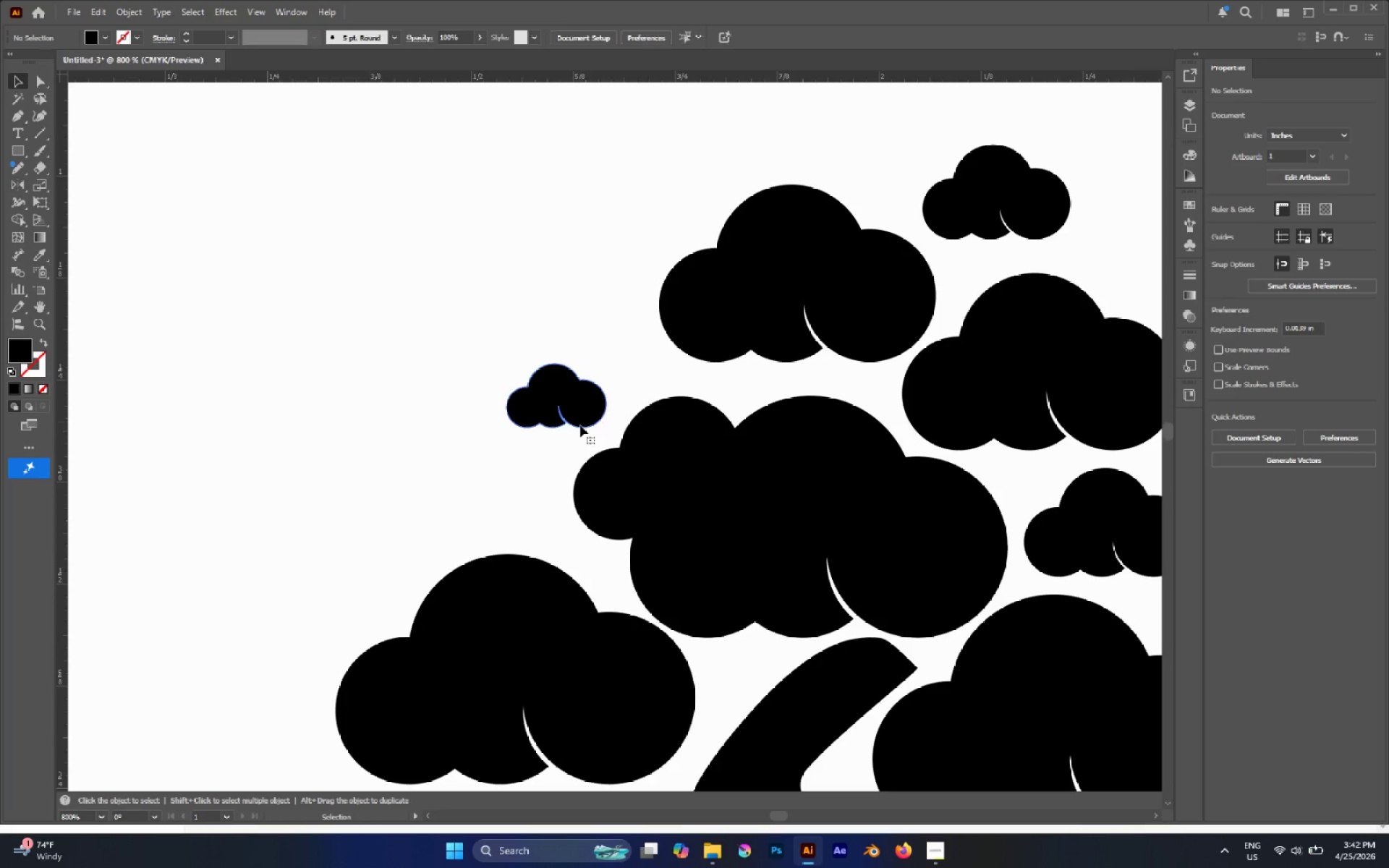 
left_click([666, 492])
 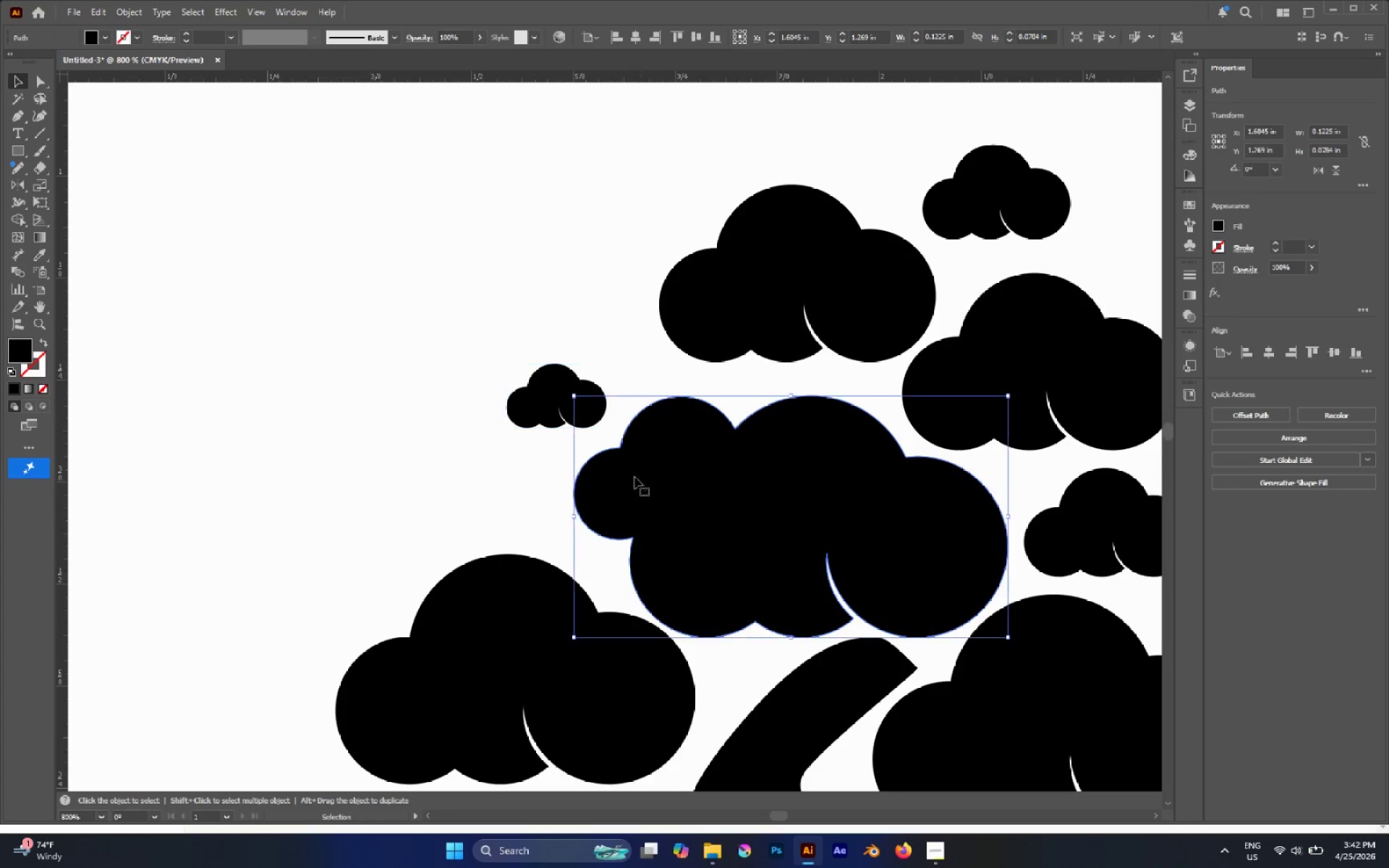 
hold_key(key=ShiftLeft, duration=2.45)
left_click([577, 521])
 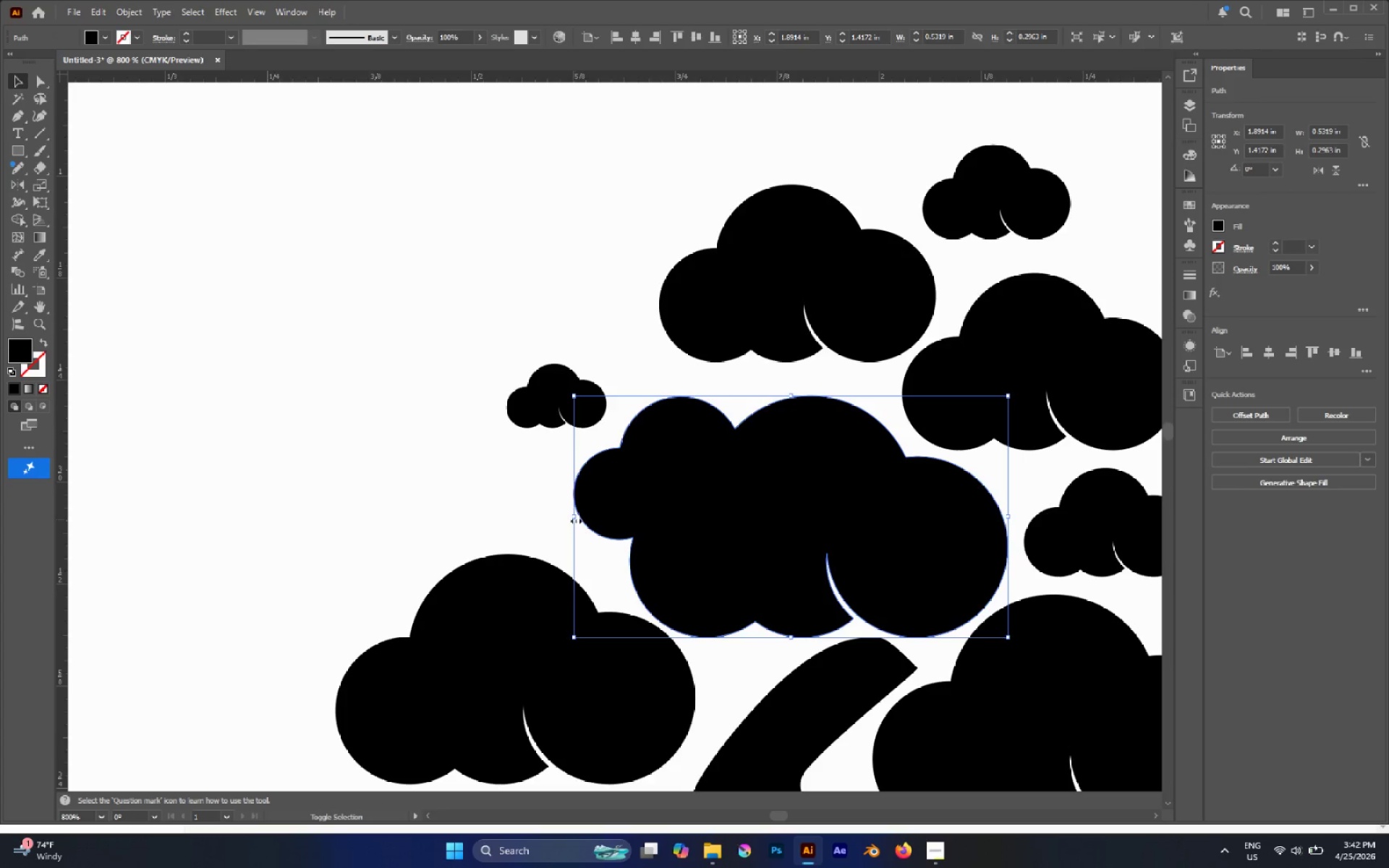 
left_click_drag(start_coordinate=[574, 519], to_coordinate=[626, 529])
 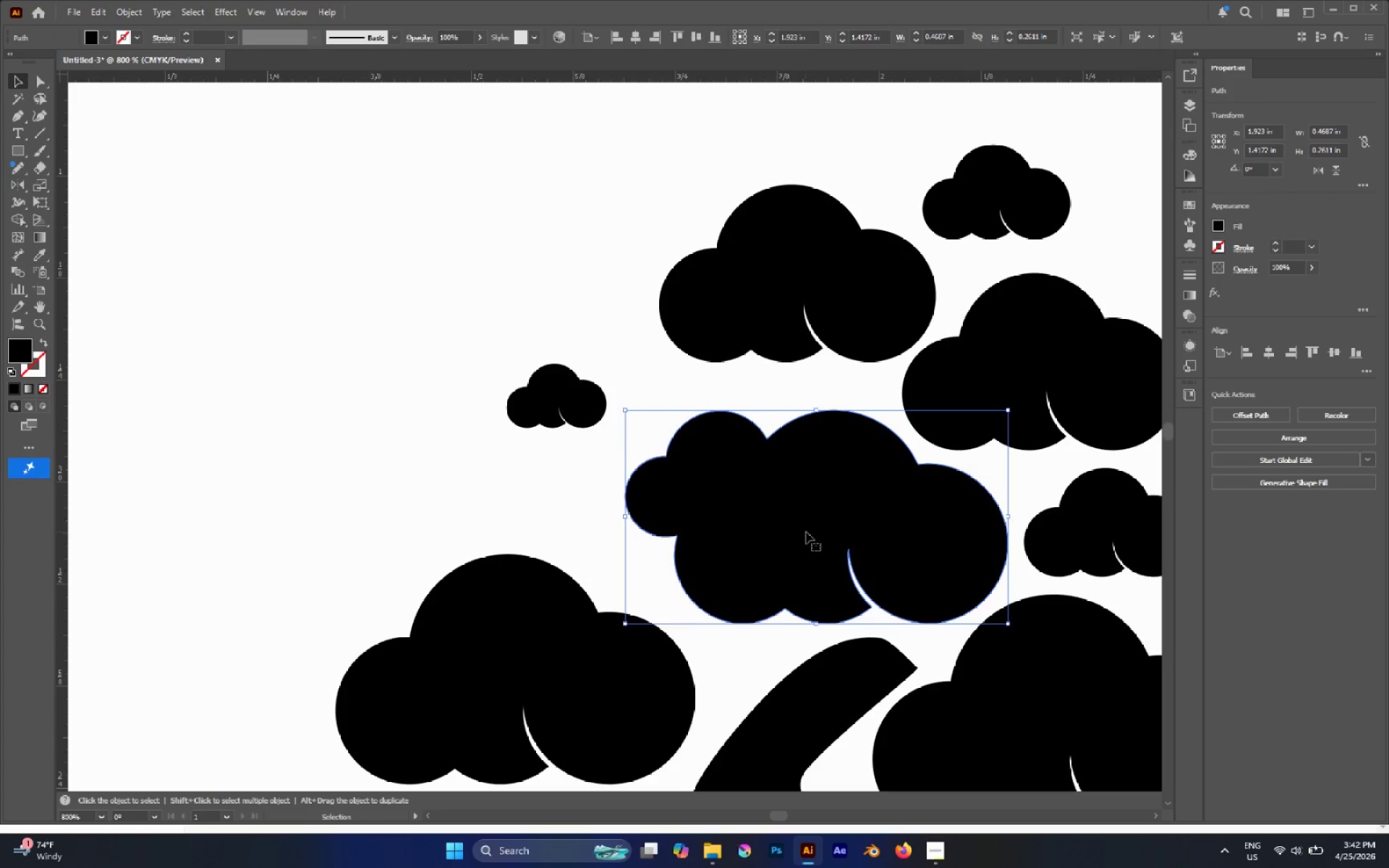 
left_click_drag(start_coordinate=[806, 532], to_coordinate=[807, 539])
 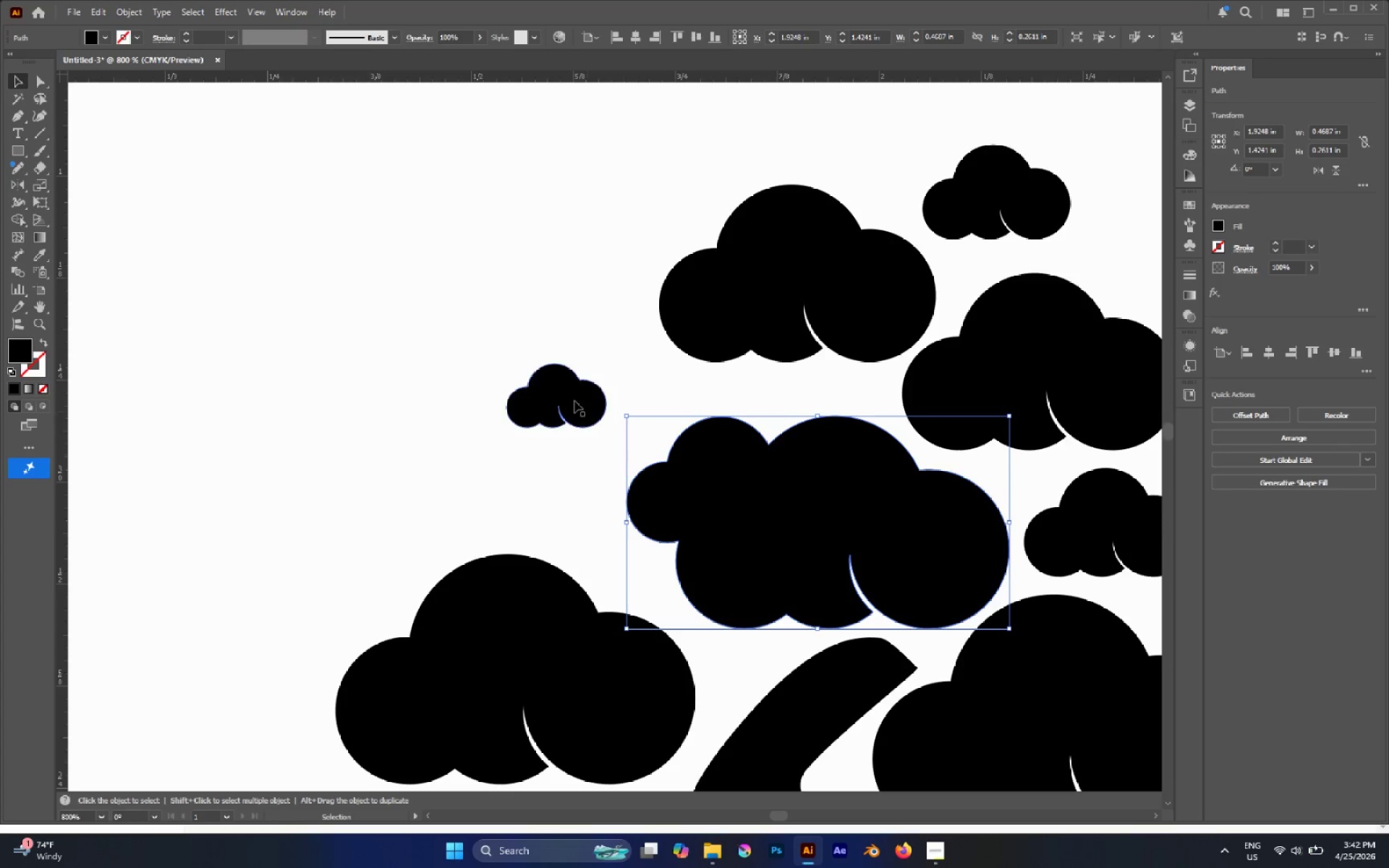 
left_click_drag(start_coordinate=[574, 400], to_coordinate=[578, 435])
 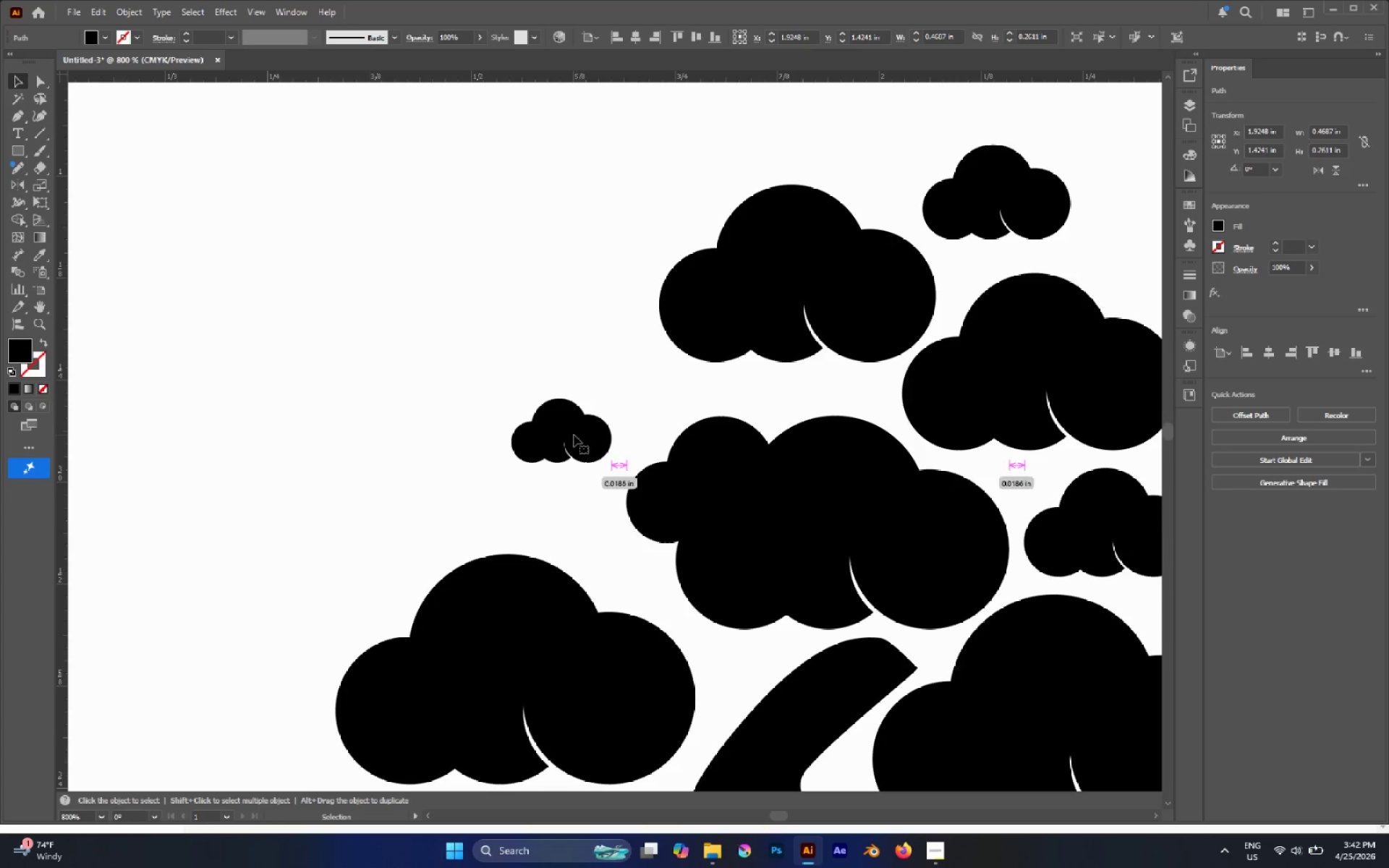 
hold_key(key=AltLeft, duration=0.42)
scroll: coordinate [573, 436], scroll_direction: down, amount: 5.0
 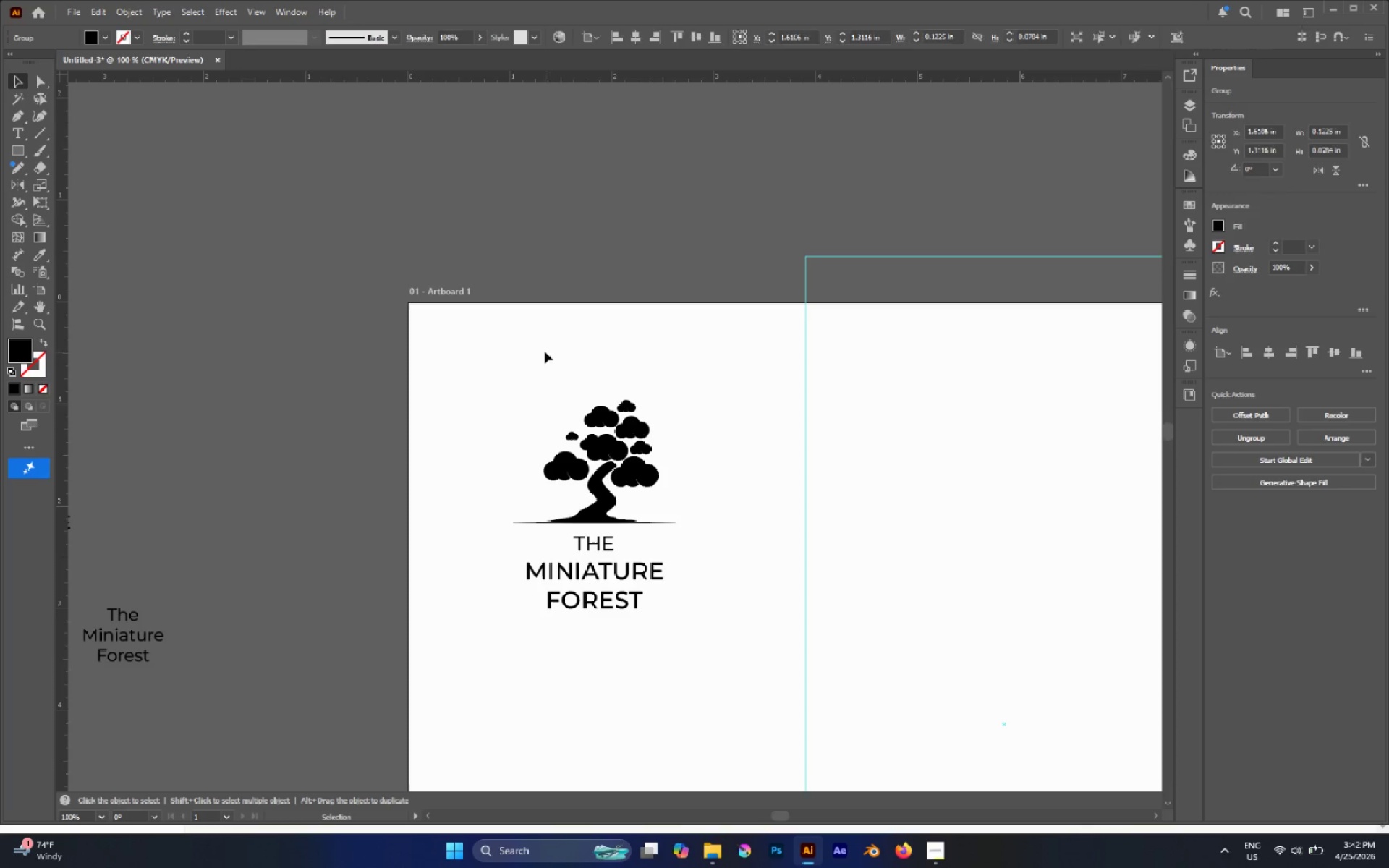 
left_click_drag(start_coordinate=[497, 351], to_coordinate=[733, 511])
 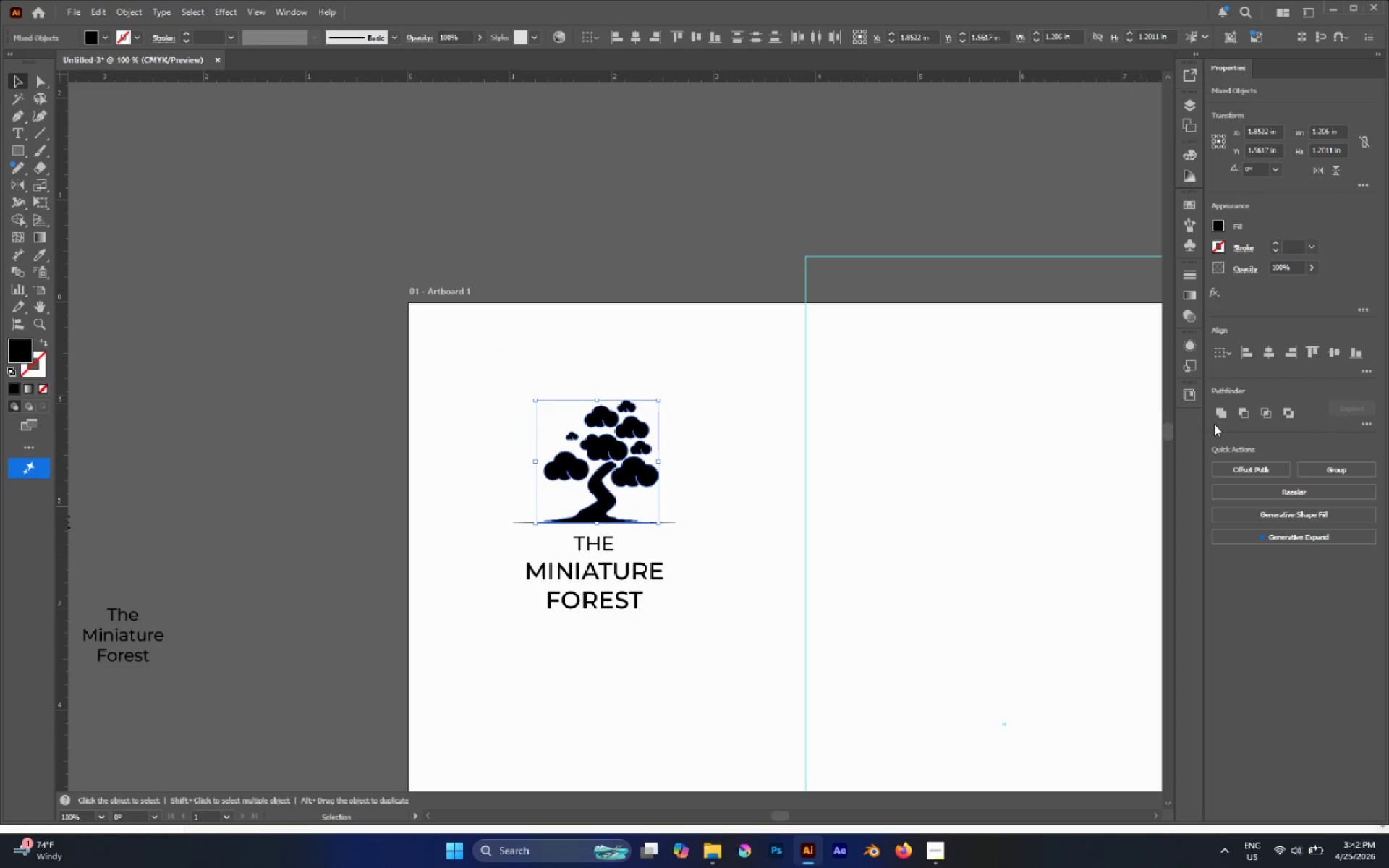 
left_click([1217, 415])
 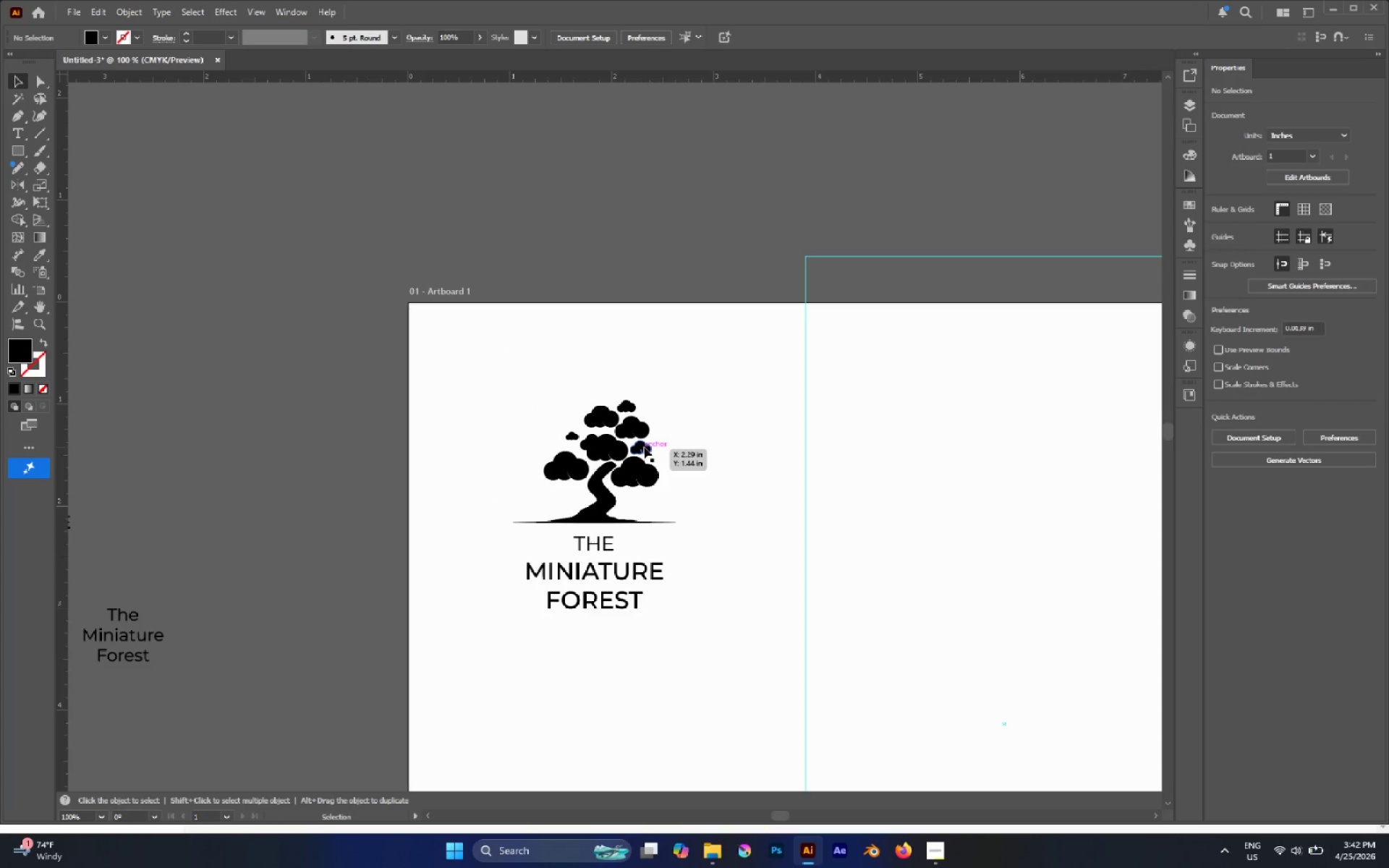 
left_click([639, 447])
 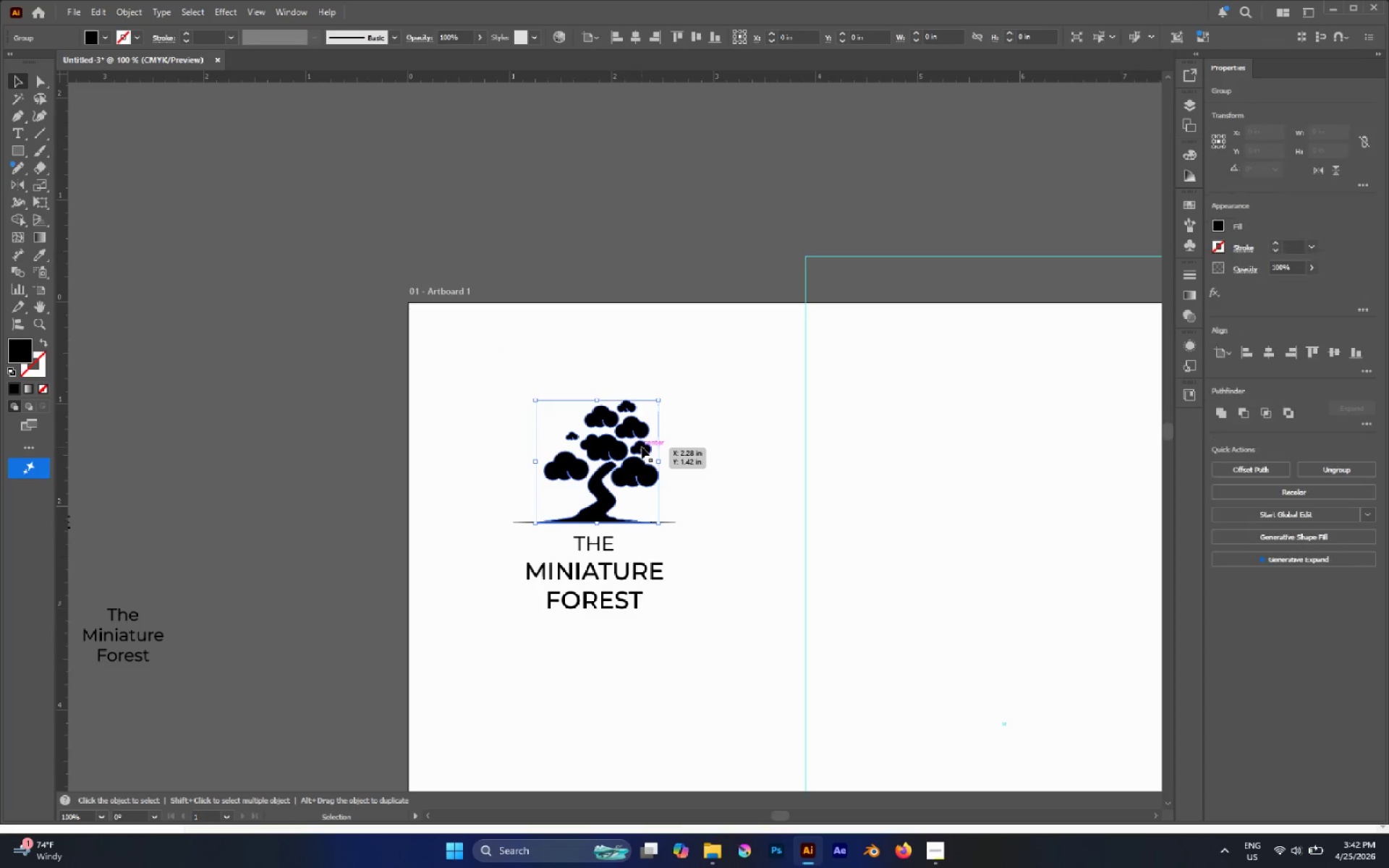 
key(Alt+AltLeft)
 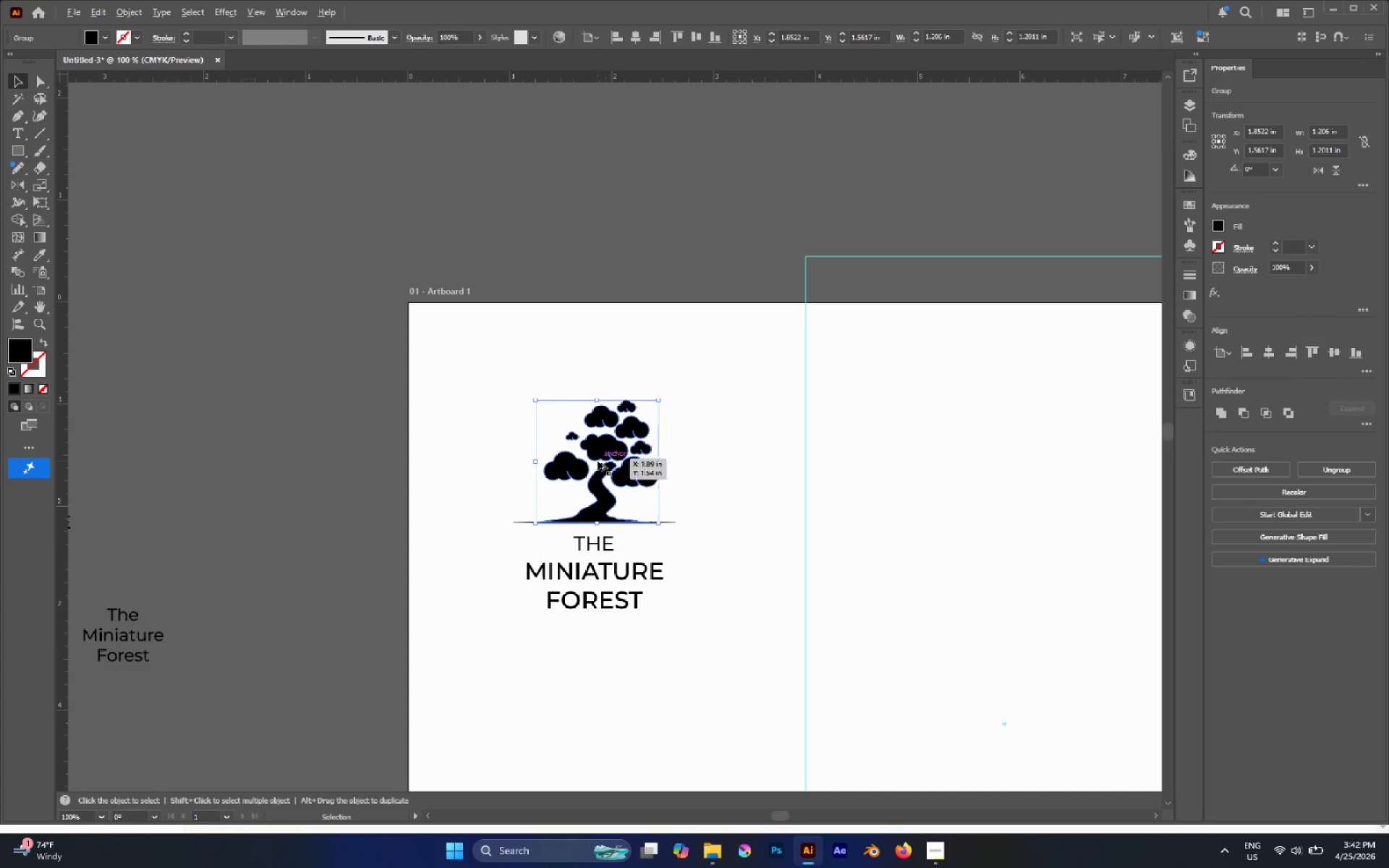 
scroll: coordinate [598, 461], scroll_direction: up, amount: 3.0
 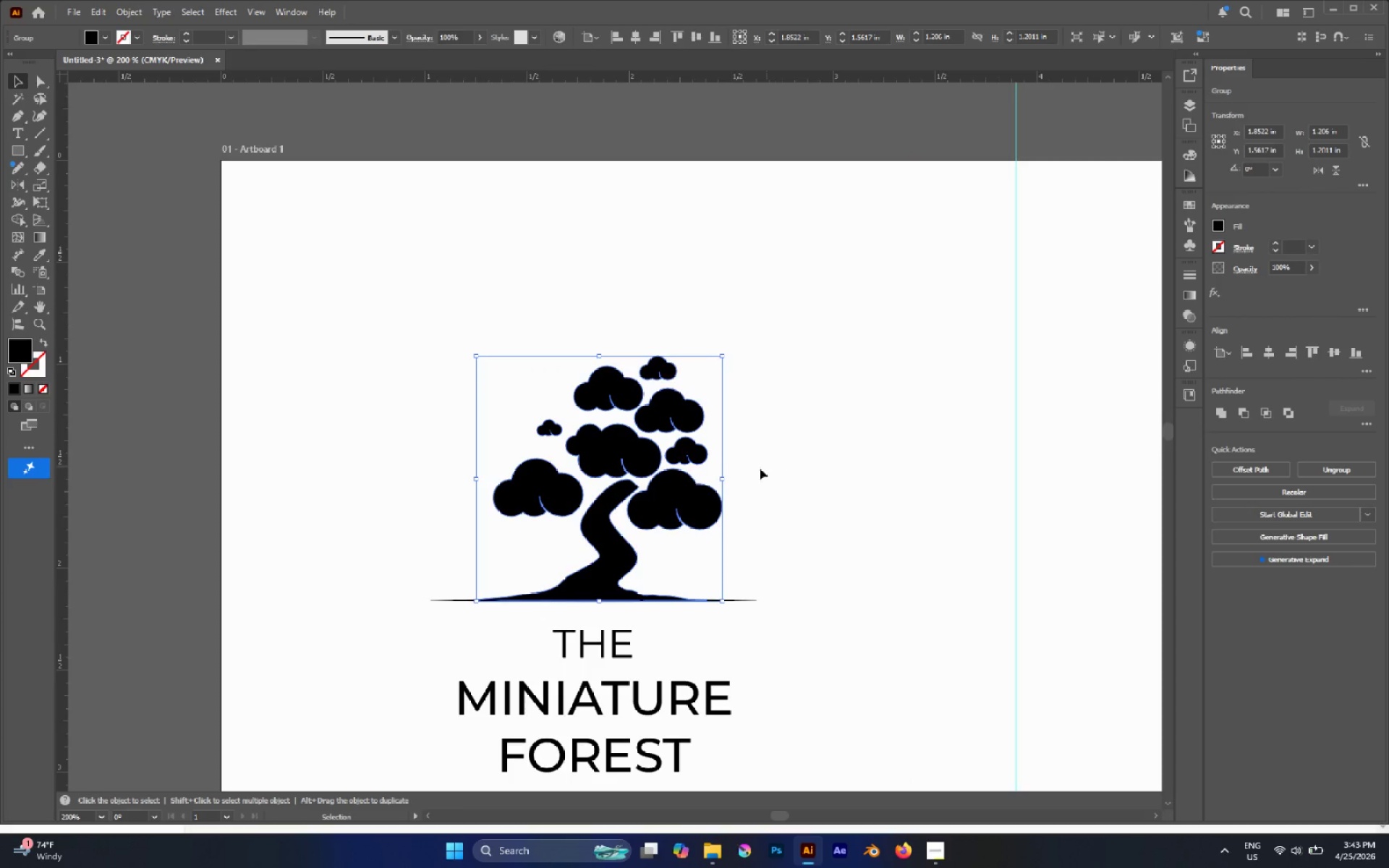 
left_click_drag(start_coordinate=[675, 497], to_coordinate=[990, 421])
 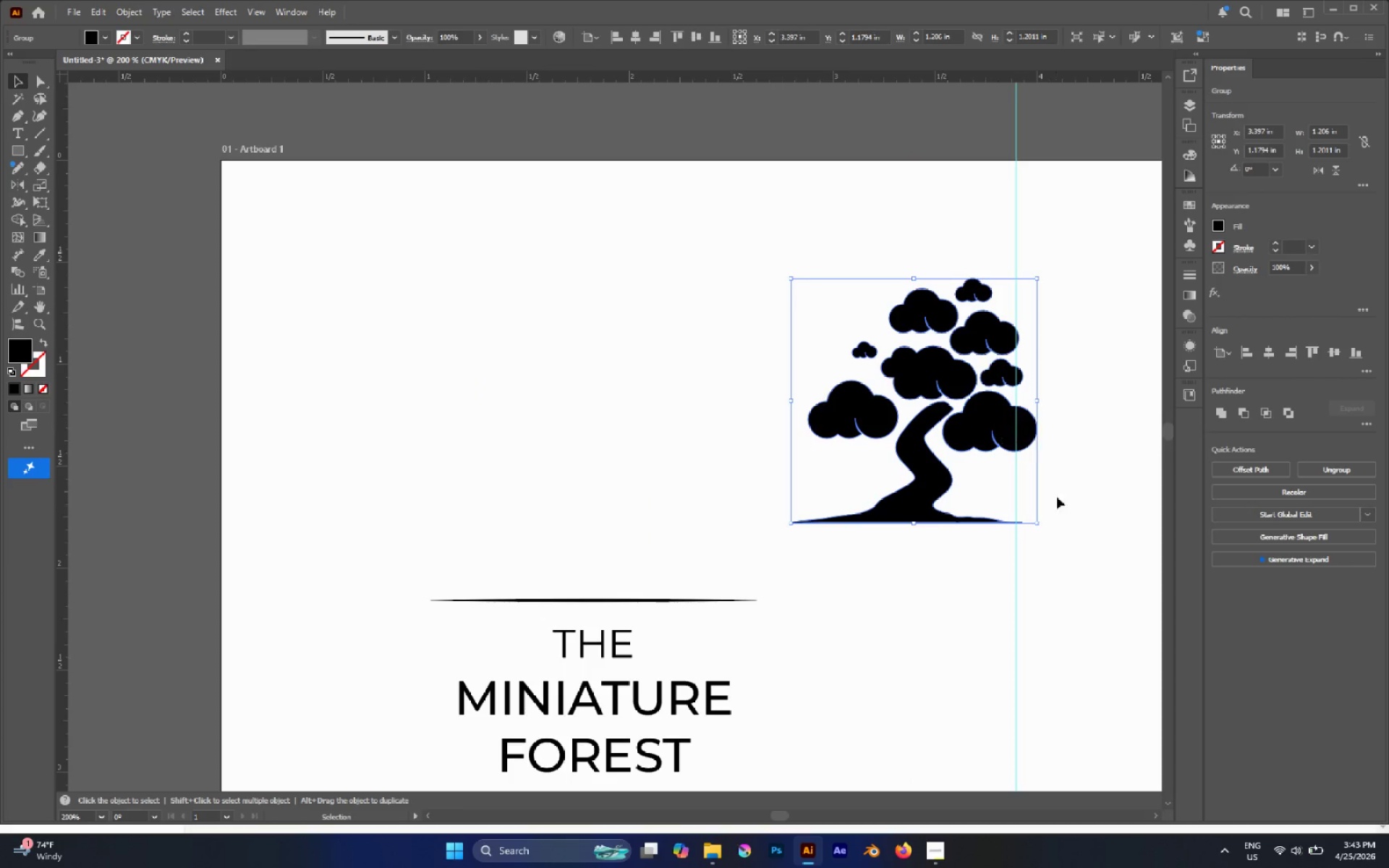 
key(Control+ControlLeft)
 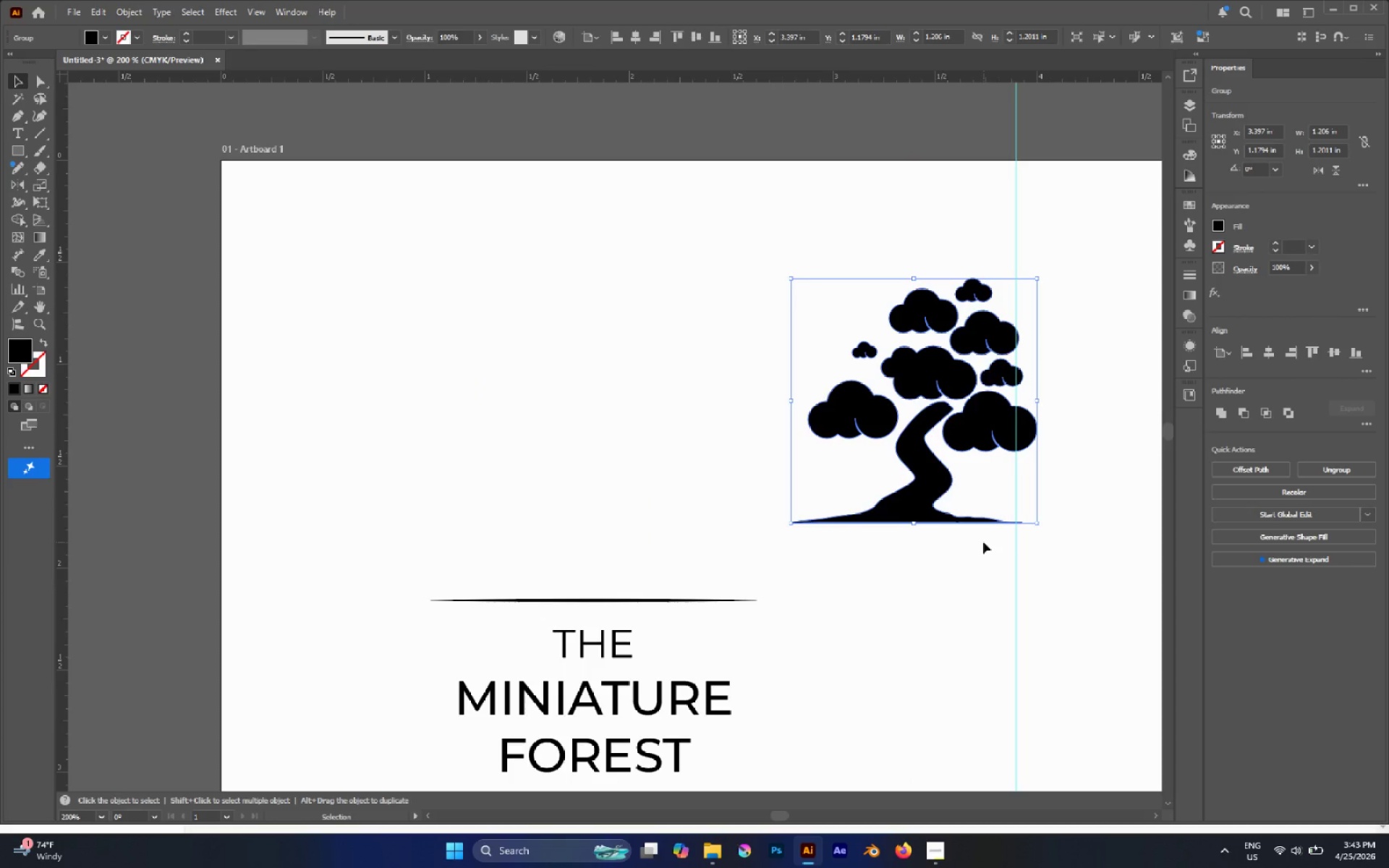 
key(Control+Z)
 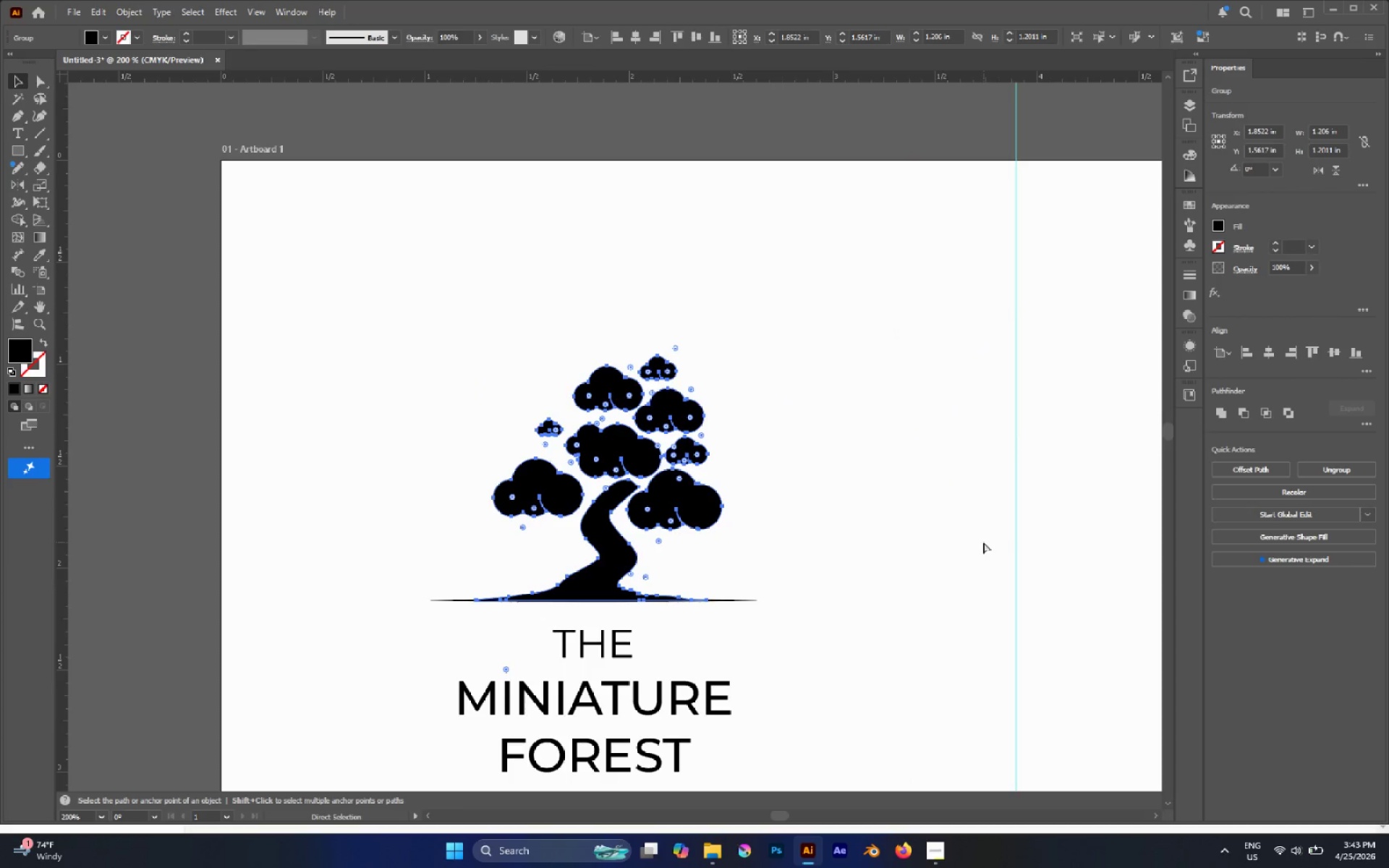 
left_click([983, 542])
 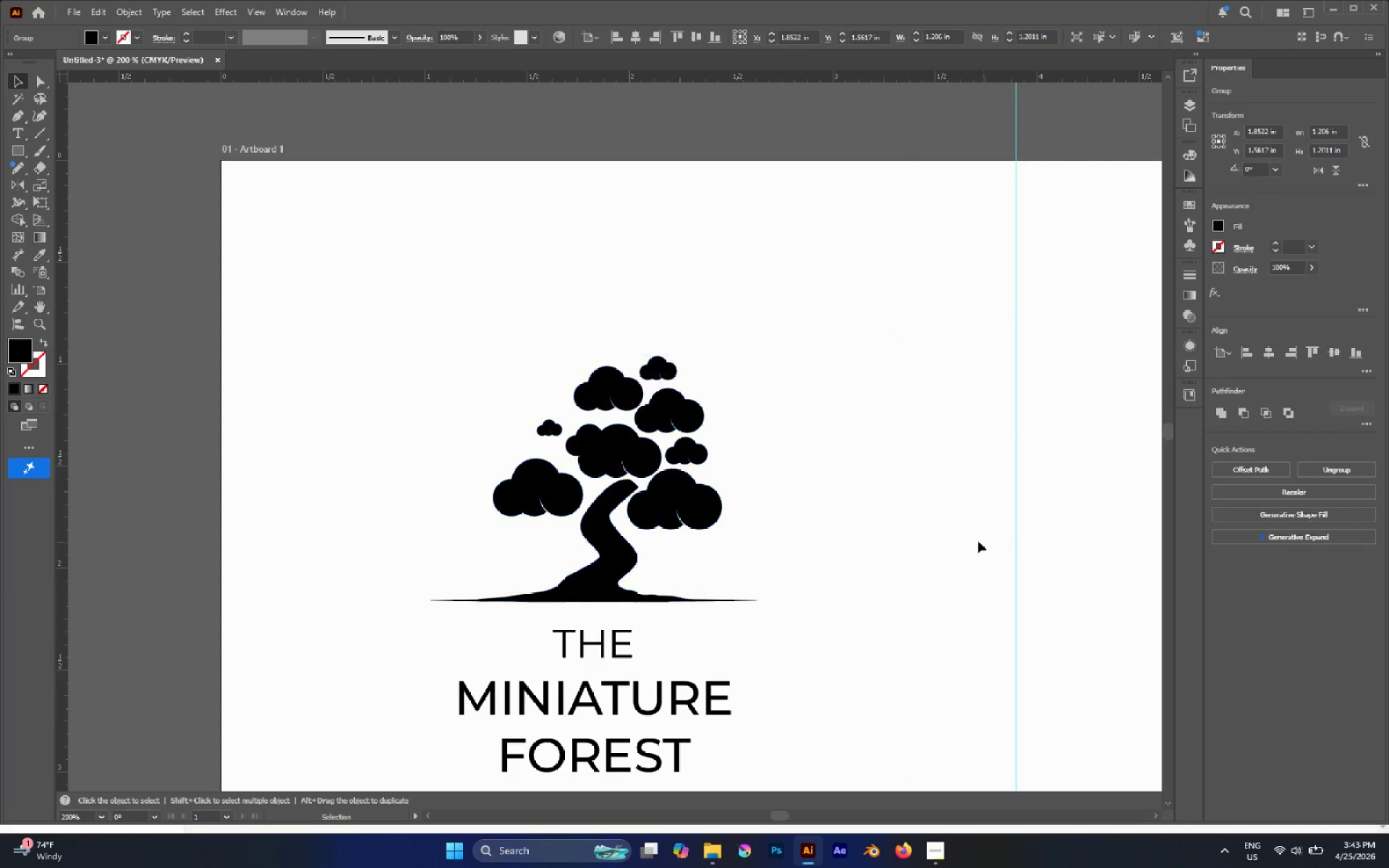 
hold_key(key=AltLeft, duration=0.45)
scroll: coordinate [861, 527], scroll_direction: down, amount: 2.0
 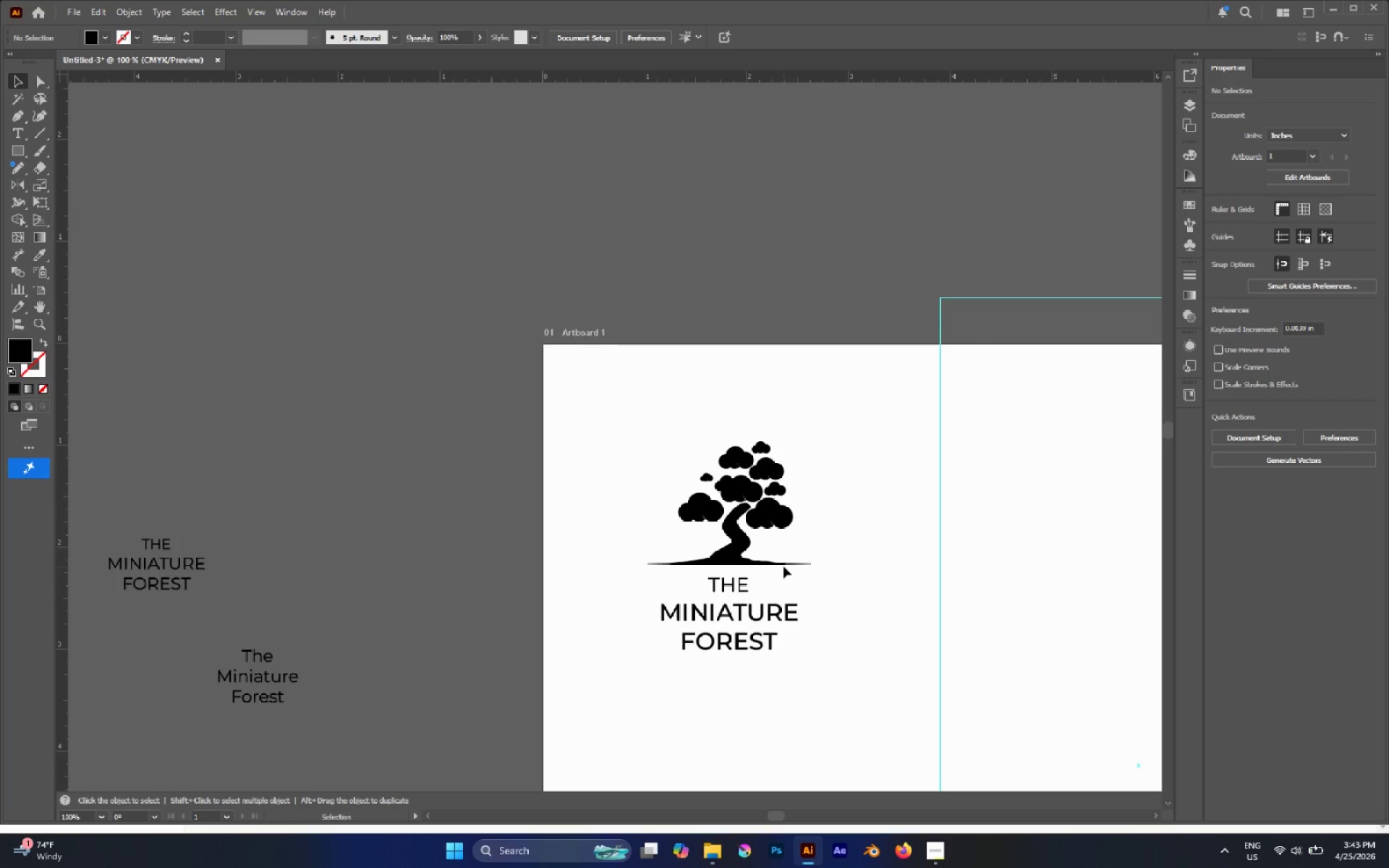 
left_click([791, 566])
 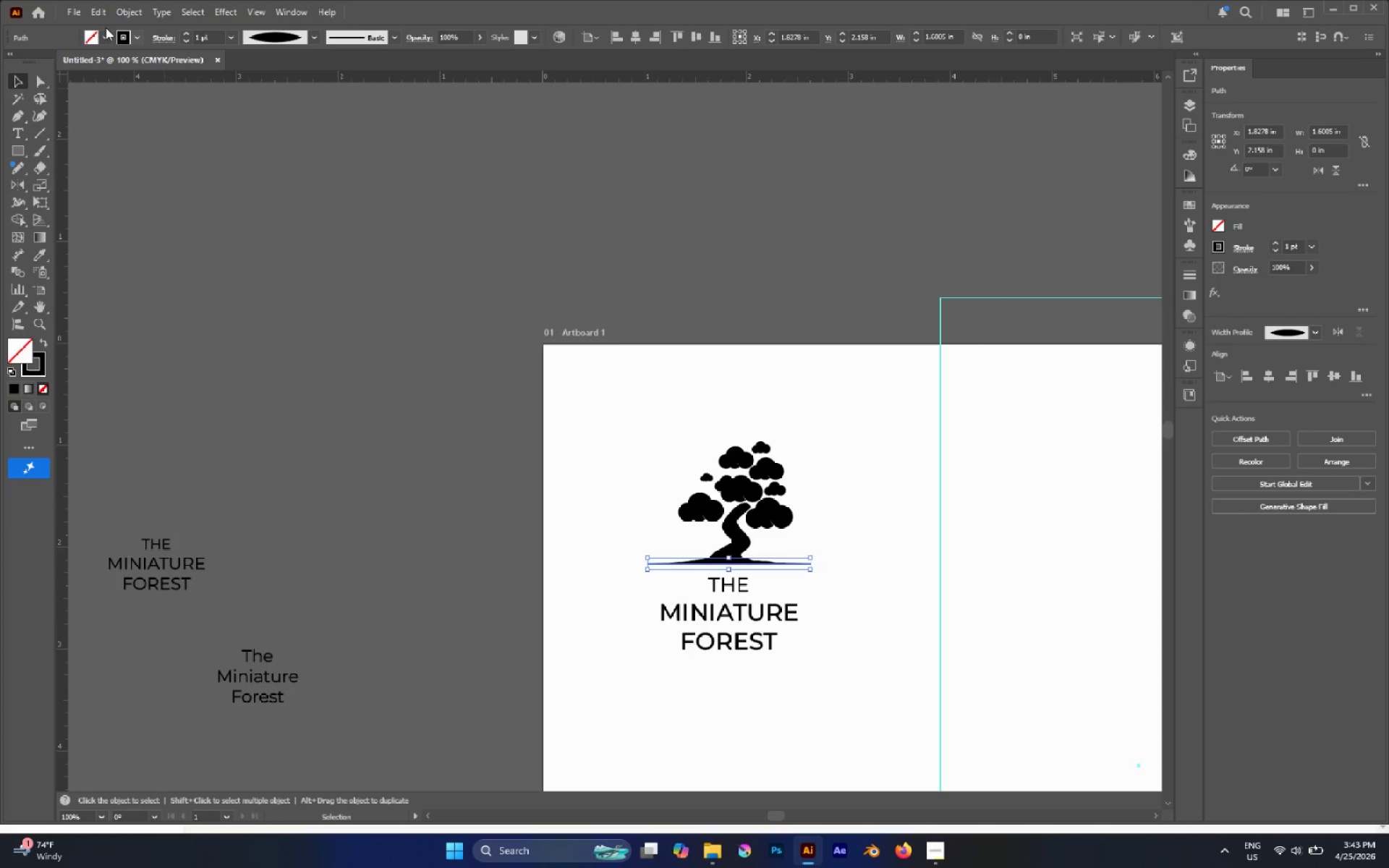 
left_click([132, 16])
 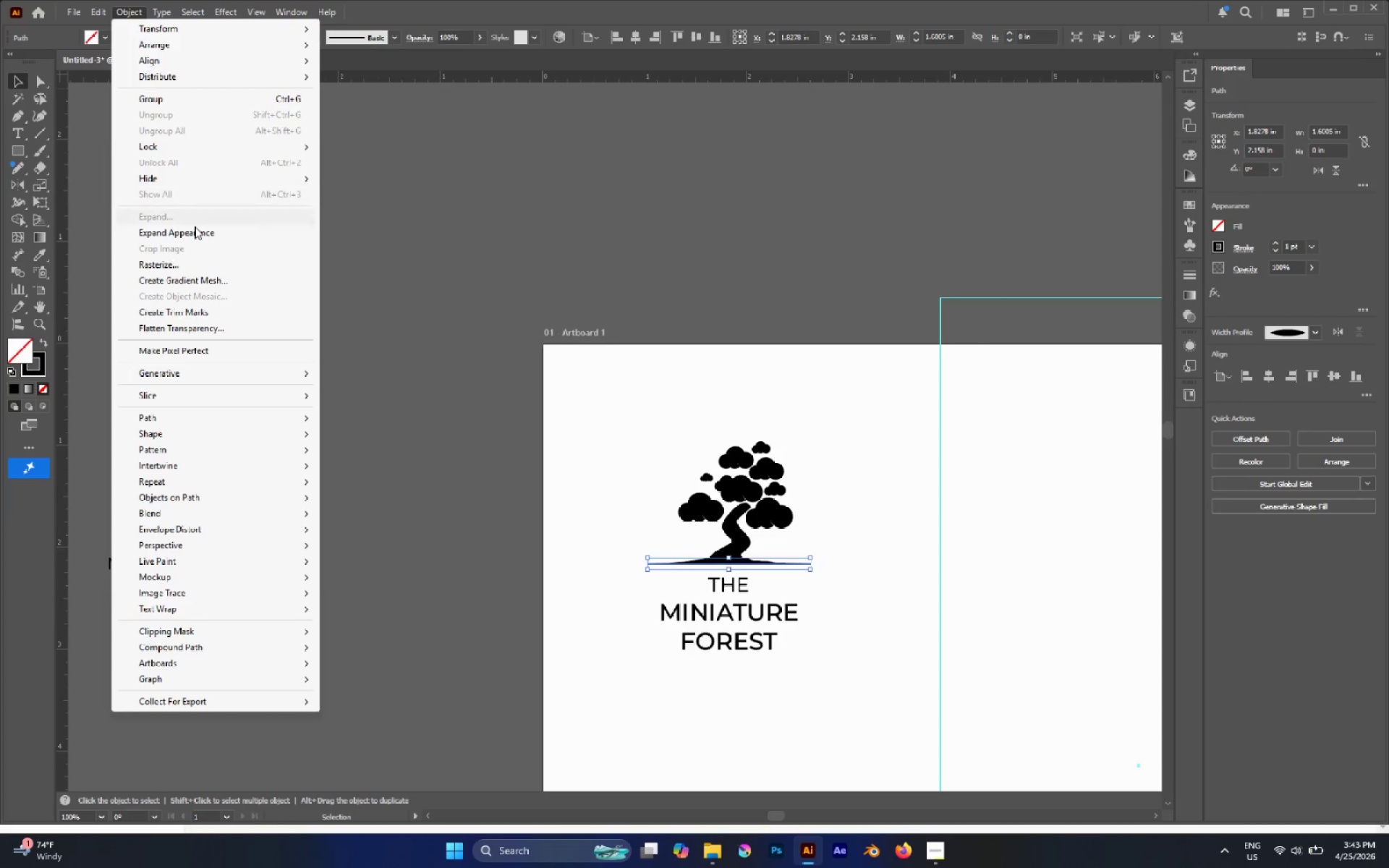 
left_click([199, 231])
 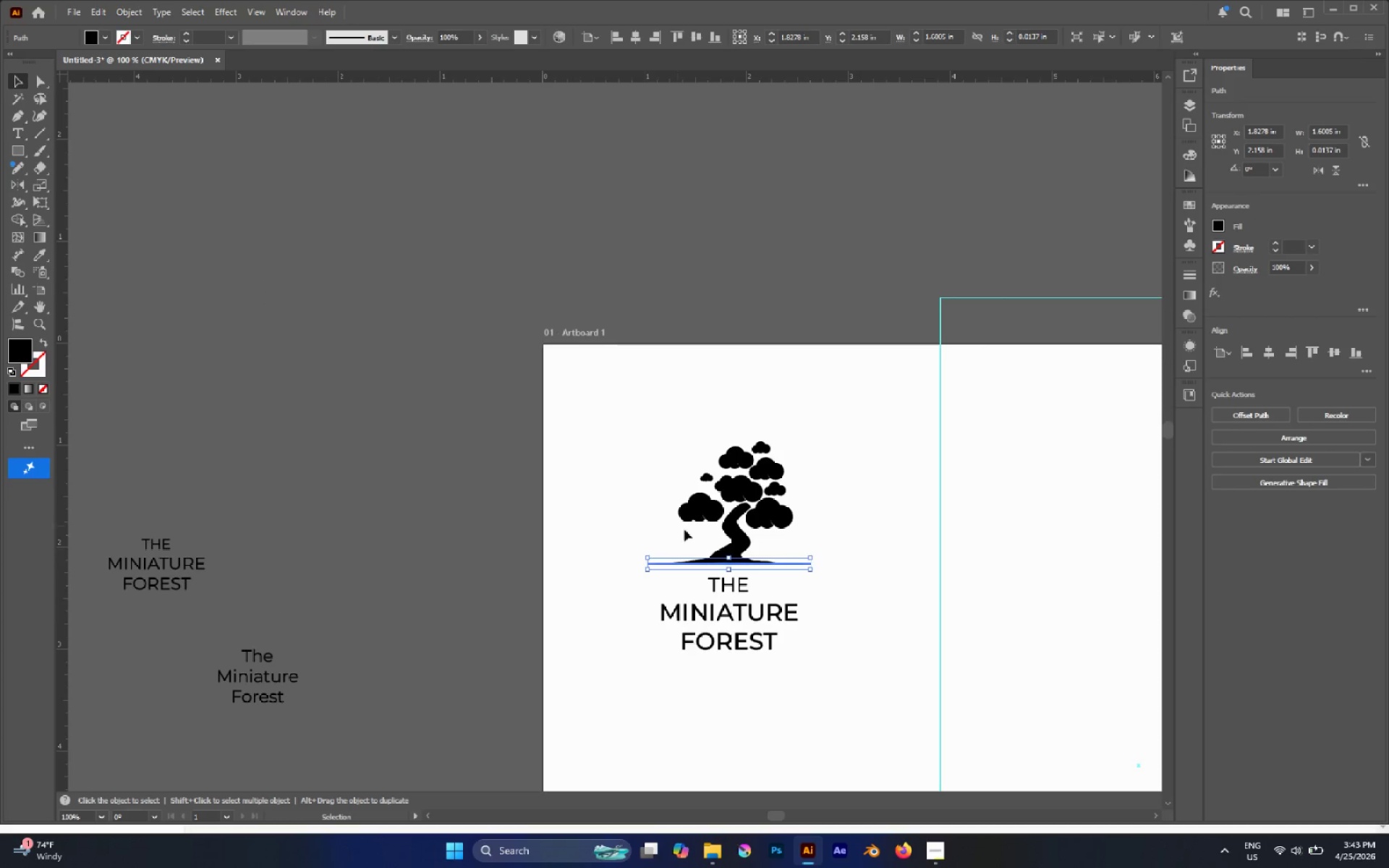 
hold_key(key=AltLeft, duration=0.44)
scroll: coordinate [760, 557], scroll_direction: up, amount: 4.0
 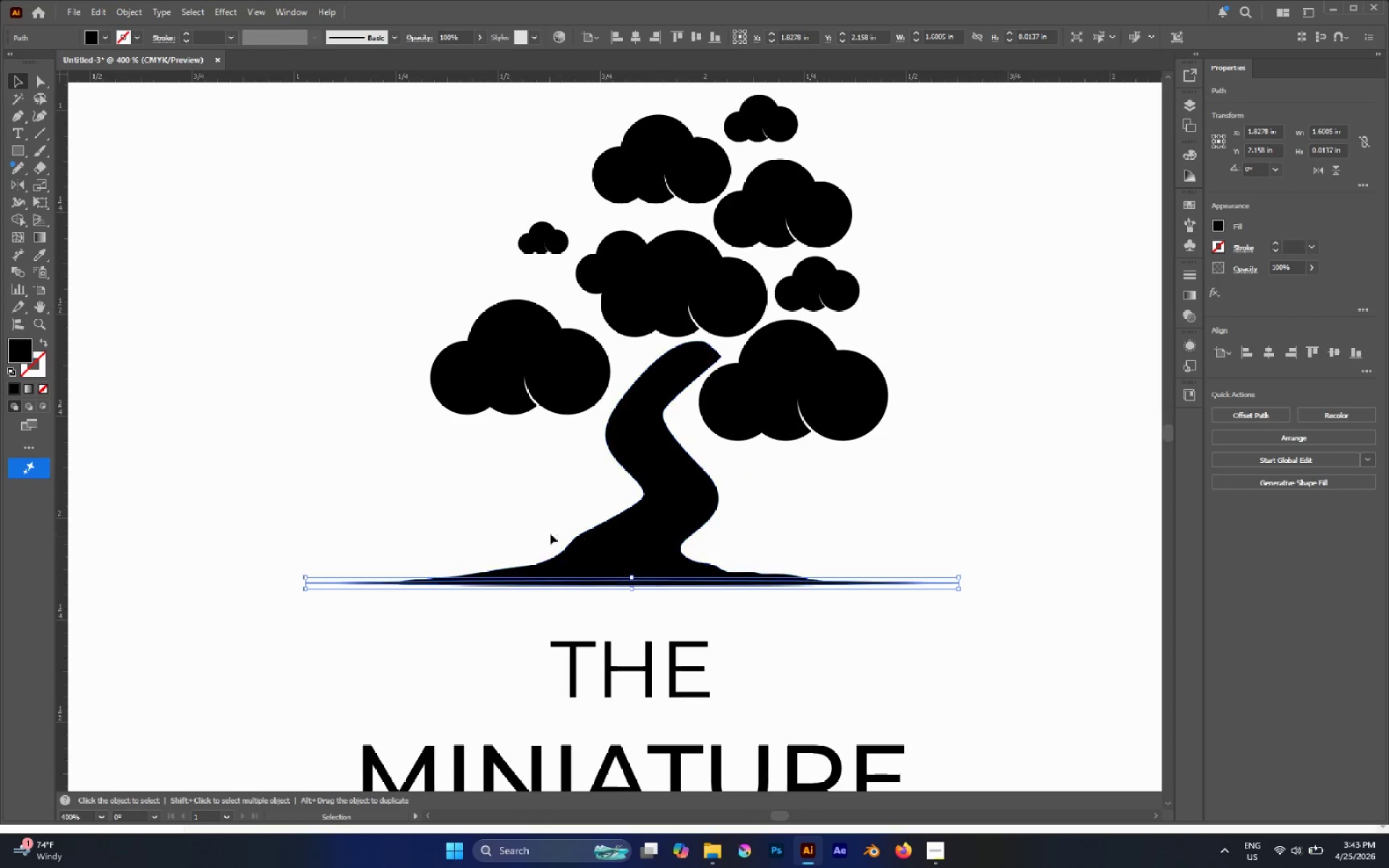 
left_click_drag(start_coordinate=[467, 517], to_coordinate=[629, 600])
 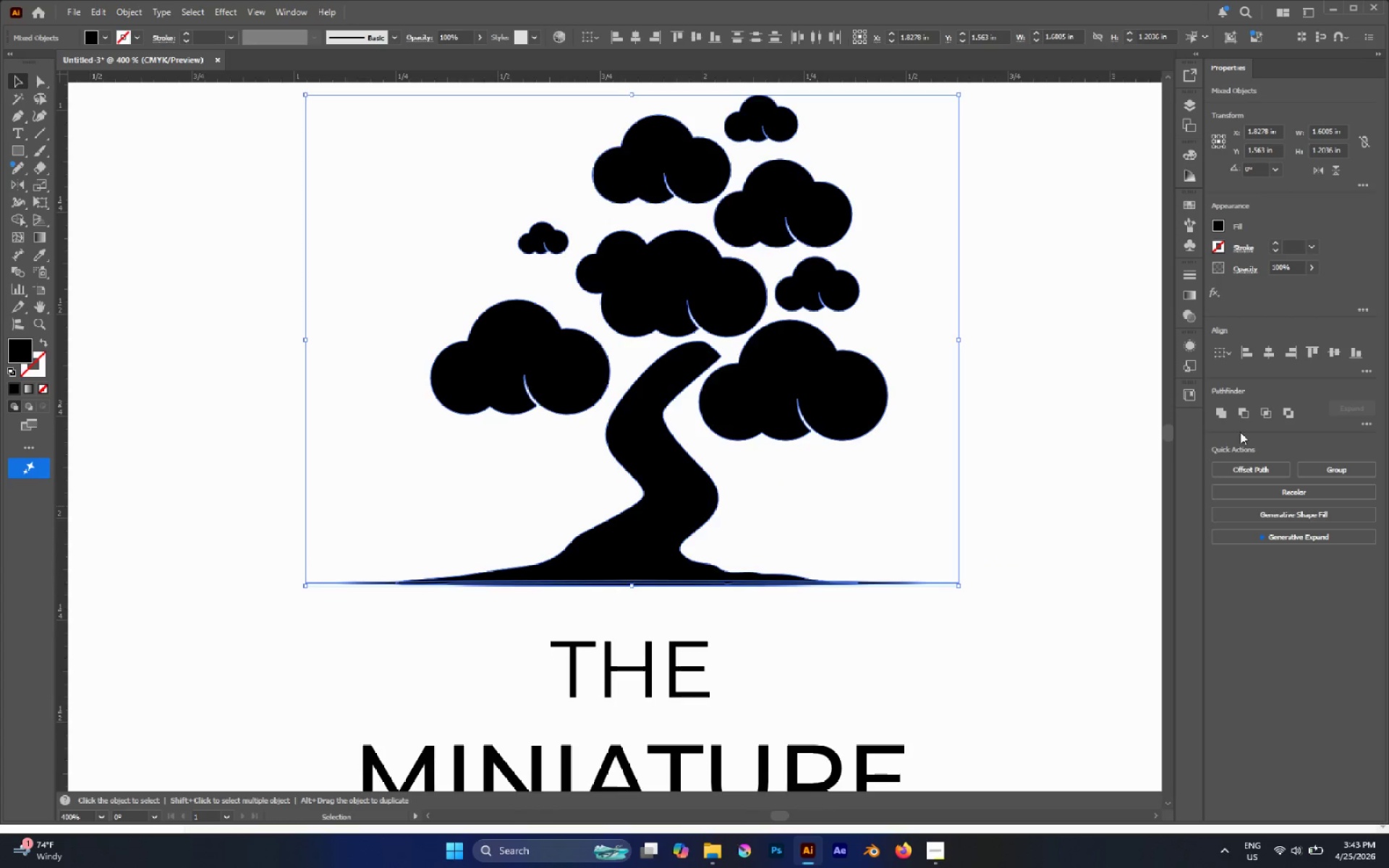 
left_click([1220, 420])
 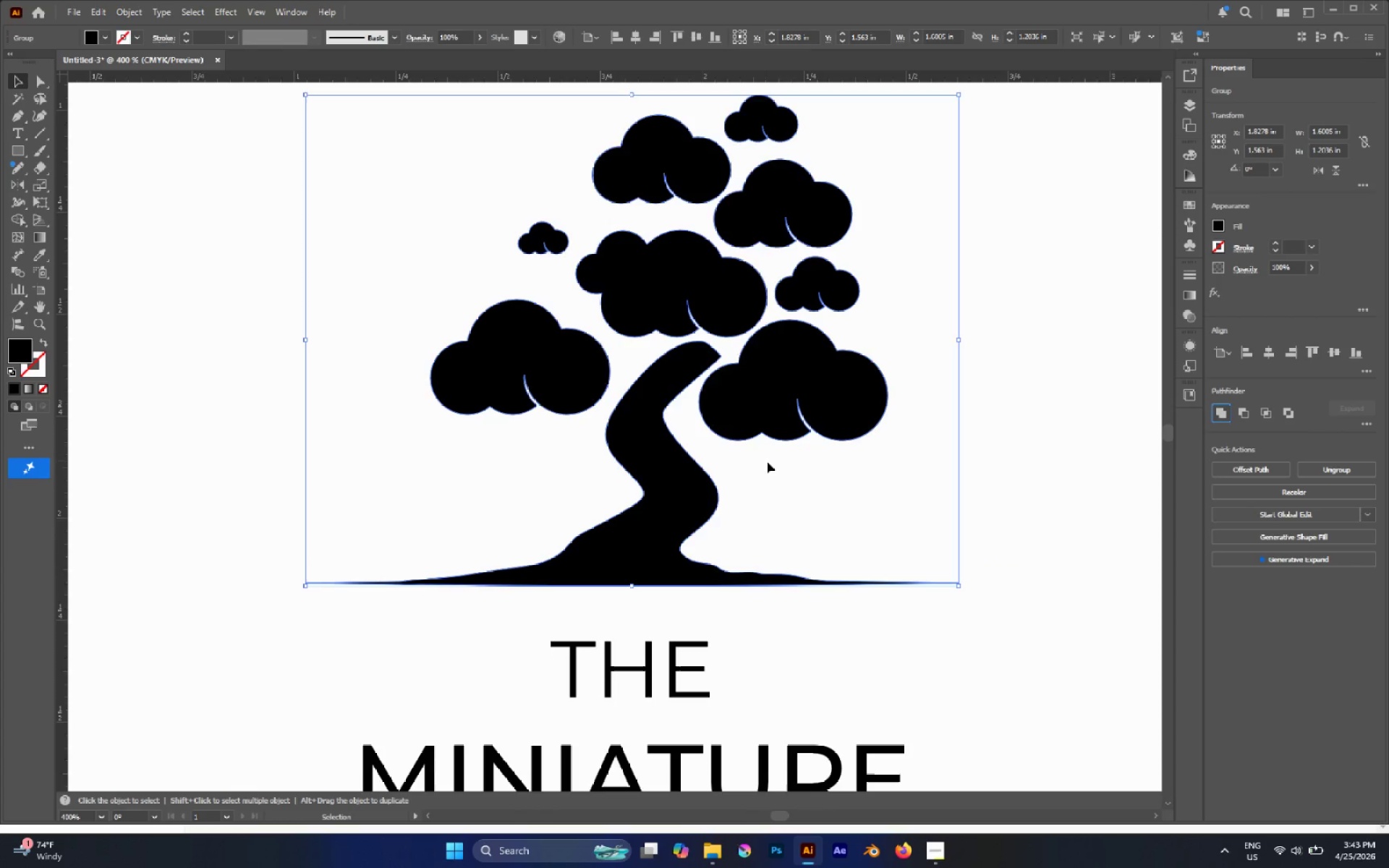 
left_click([804, 512])
 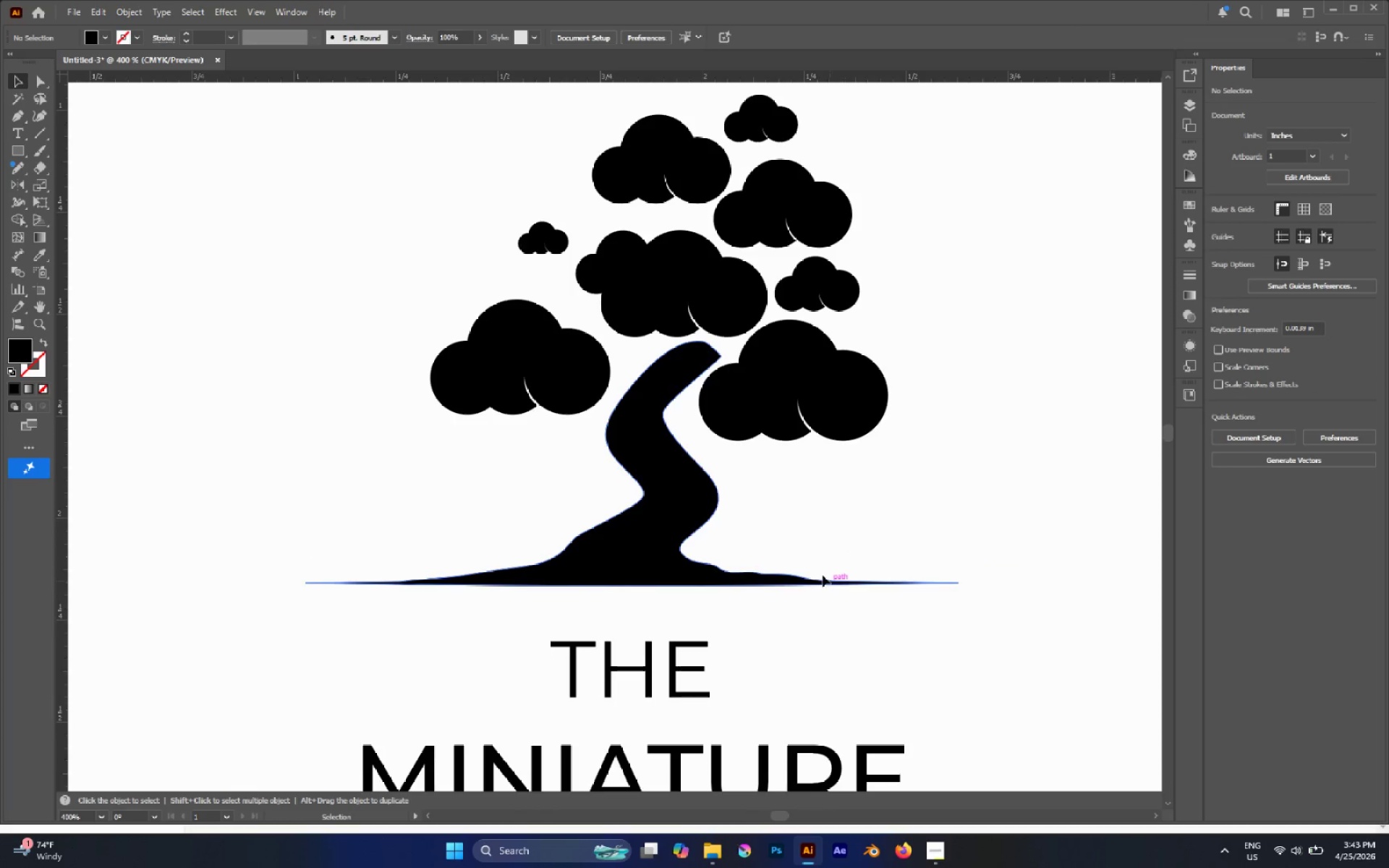 
hold_key(key=AltLeft, duration=0.42)
scroll: coordinate [831, 557], scroll_direction: down, amount: 4.0
 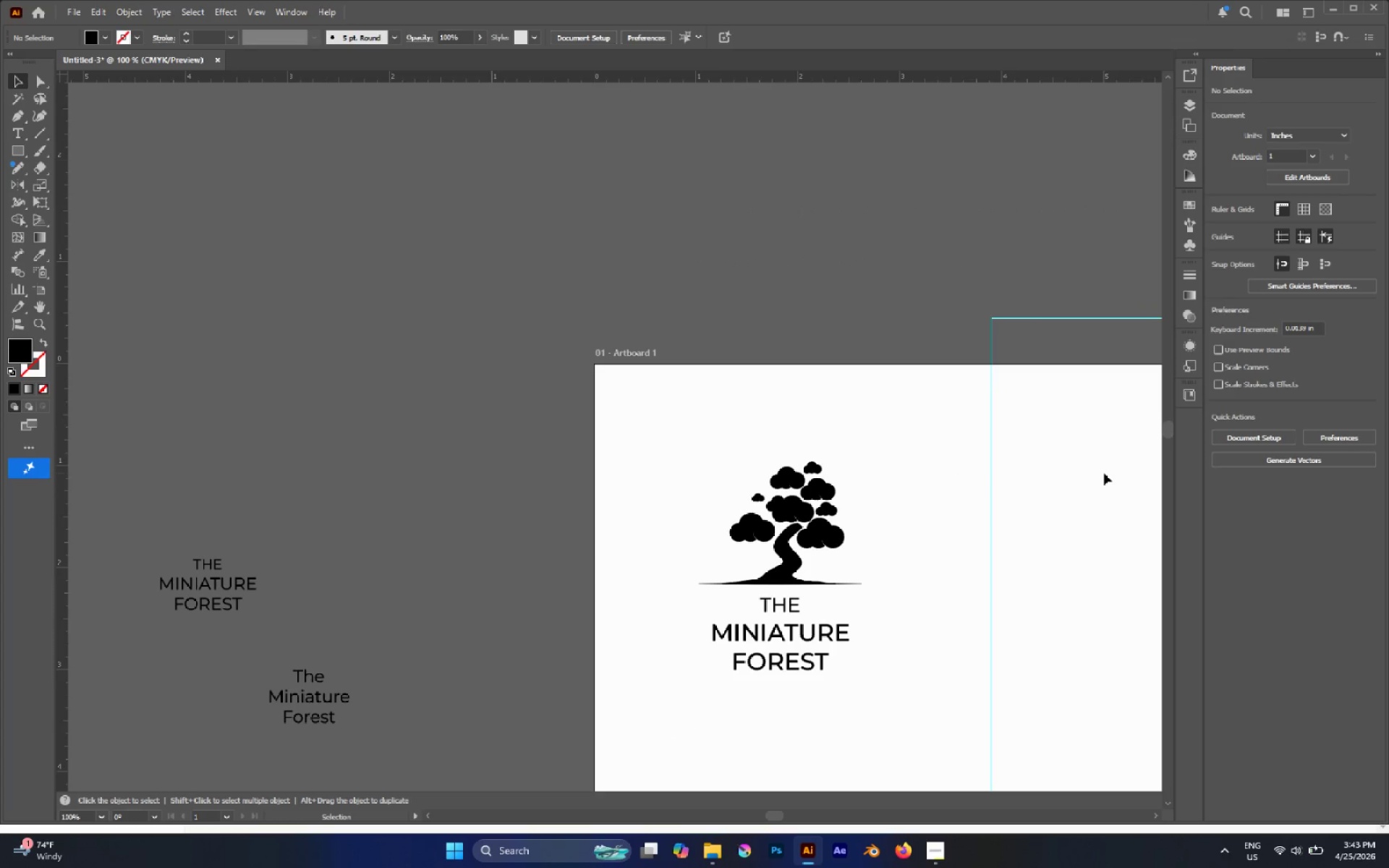 
key(A)
 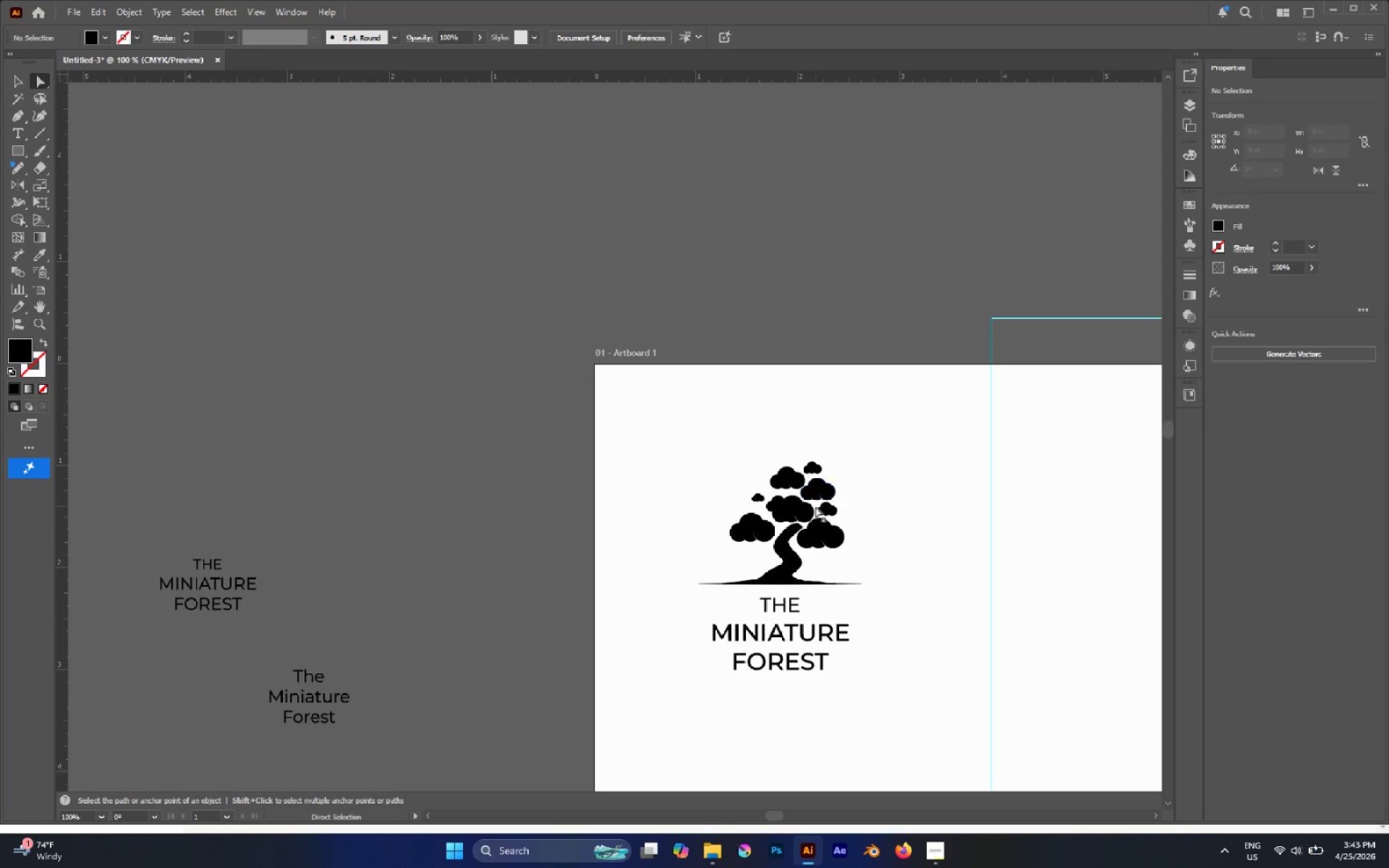 
hold_key(key=AltLeft, duration=0.52)
scroll: coordinate [778, 501], scroll_direction: up, amount: 3.0
 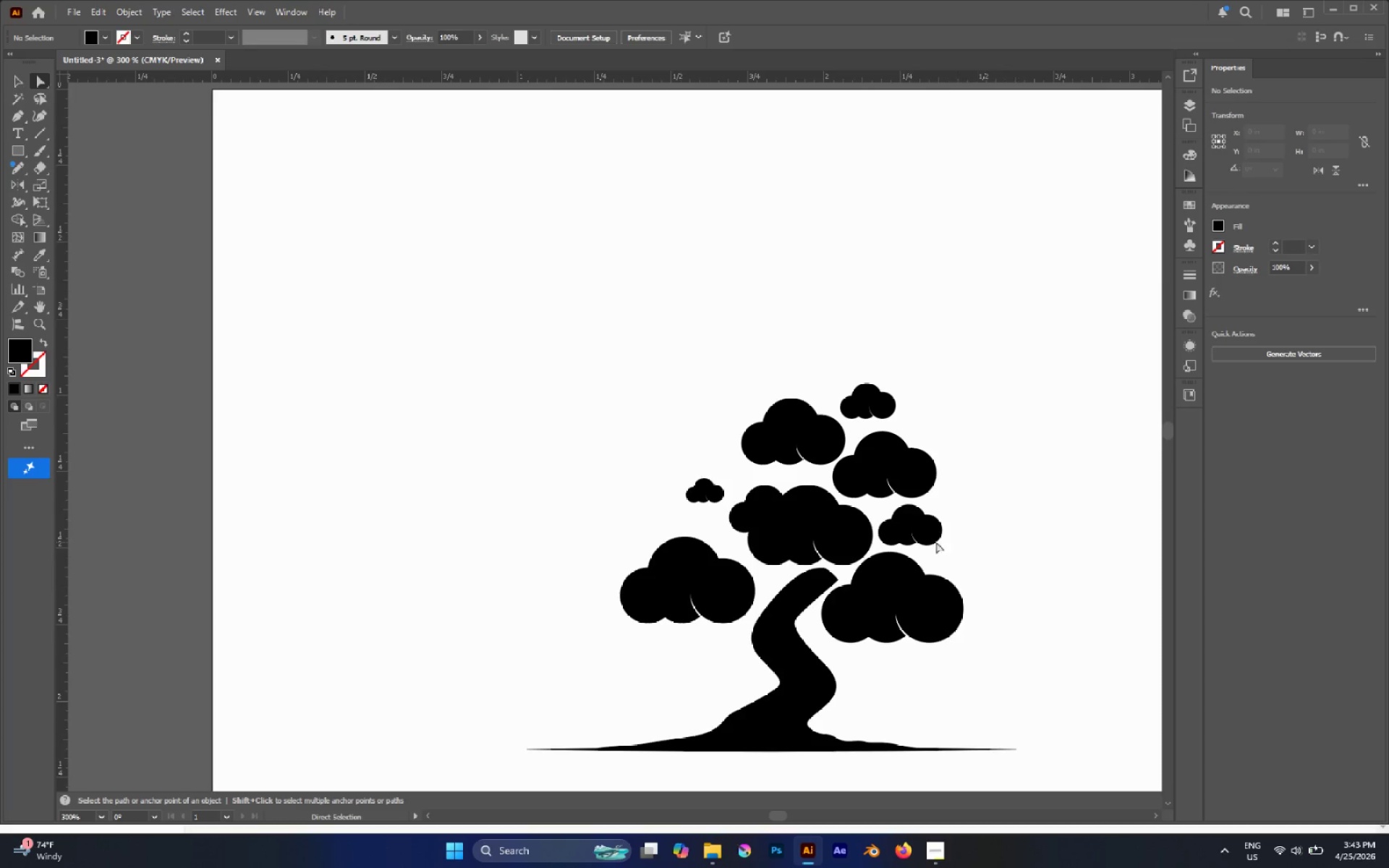 
hold_key(key=AltLeft, duration=0.89)
left_click_drag(start_coordinate=[661, 464], to_coordinate=[697, 518])
 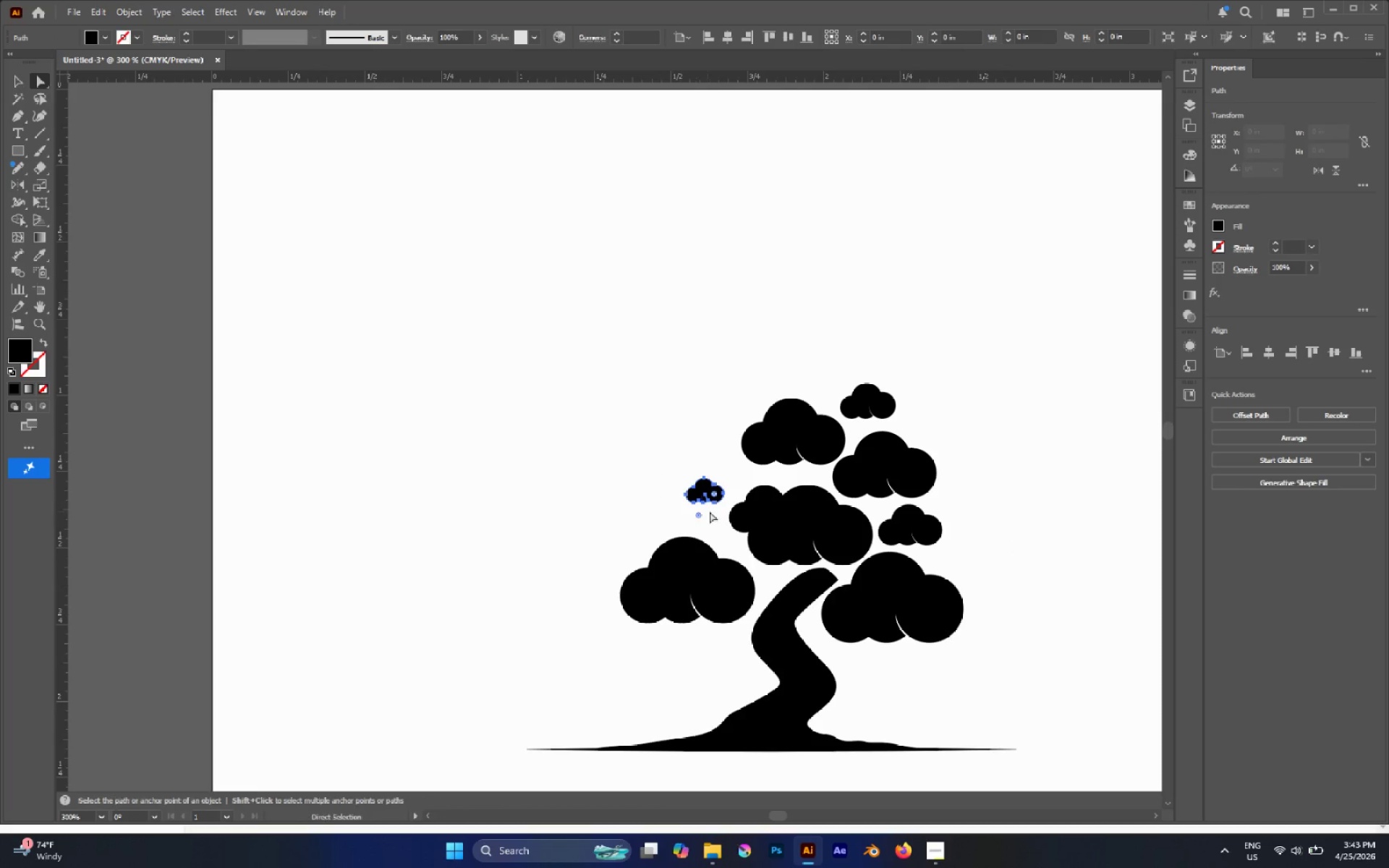 
key(Alt+AltLeft)
 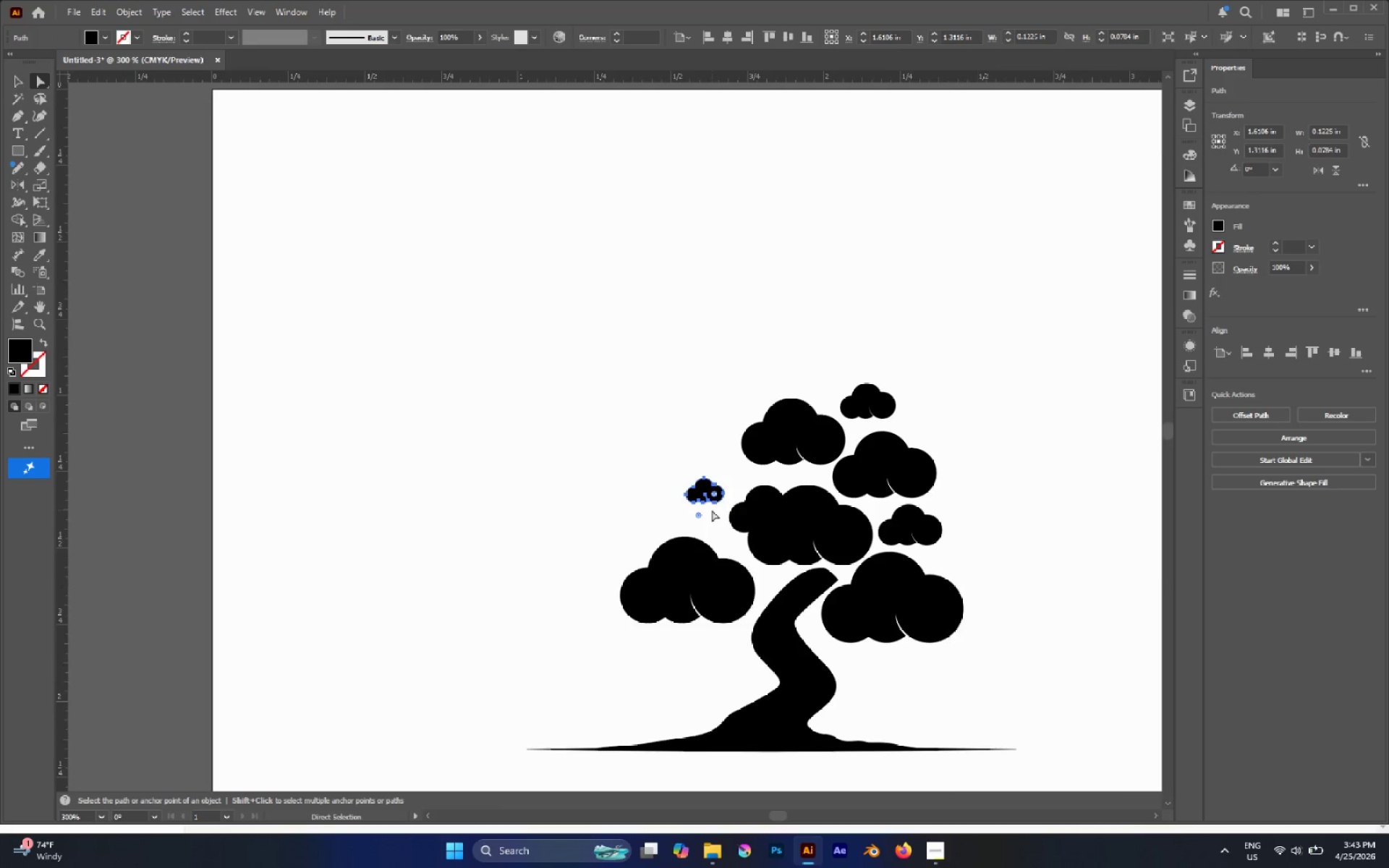 
scroll: coordinate [712, 510], scroll_direction: up, amount: 3.0
 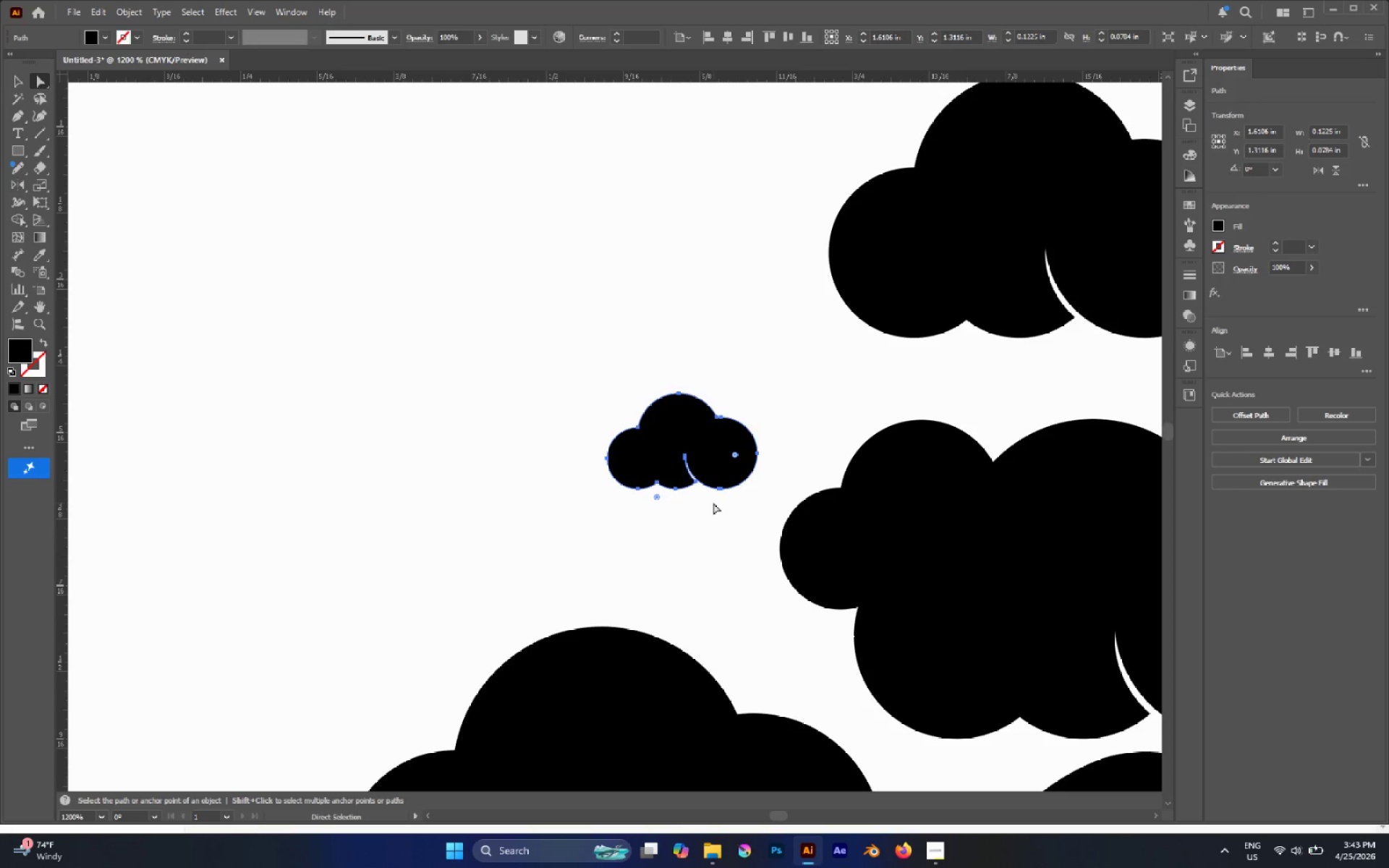 
key(V)
 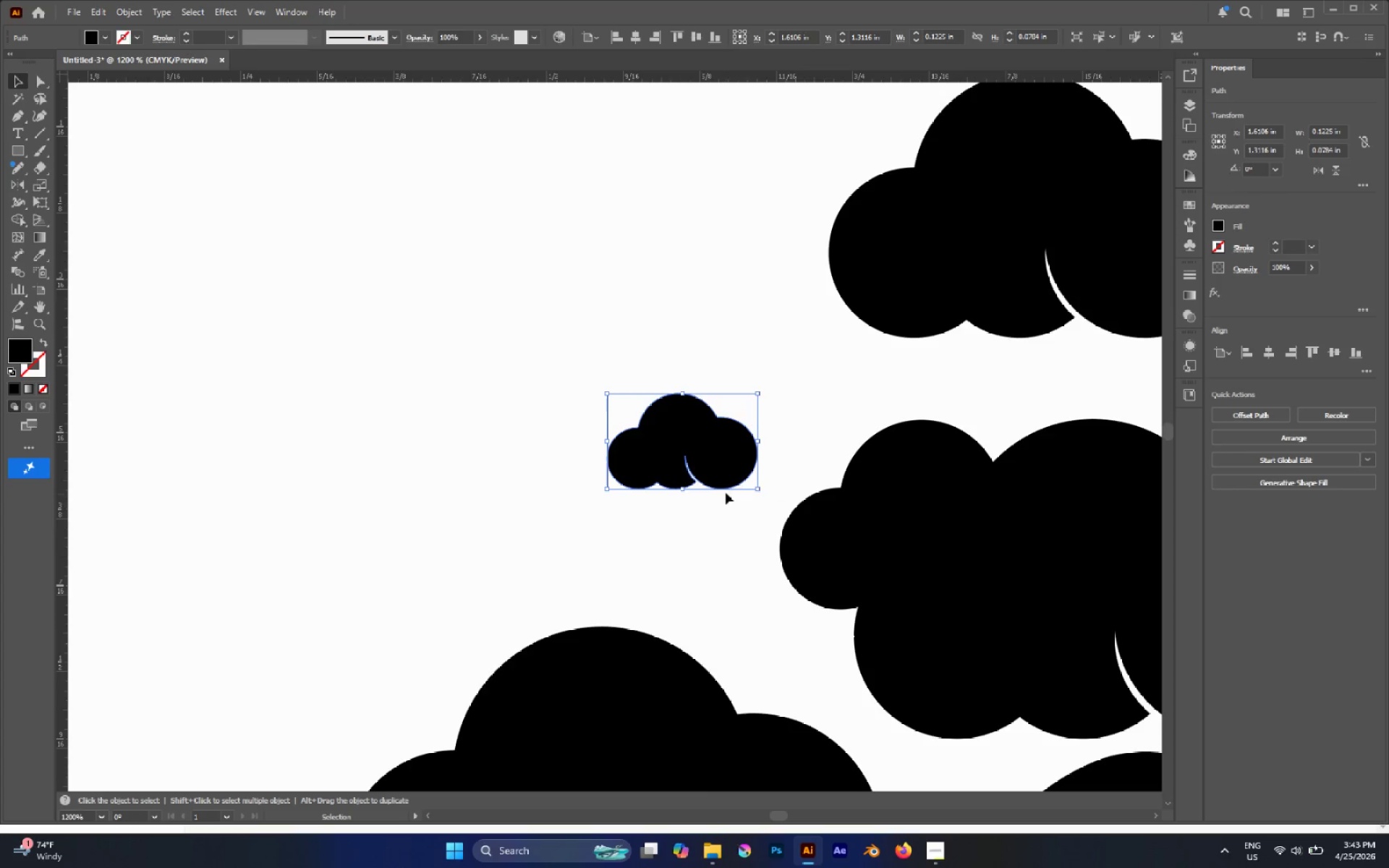 
key(Space)
 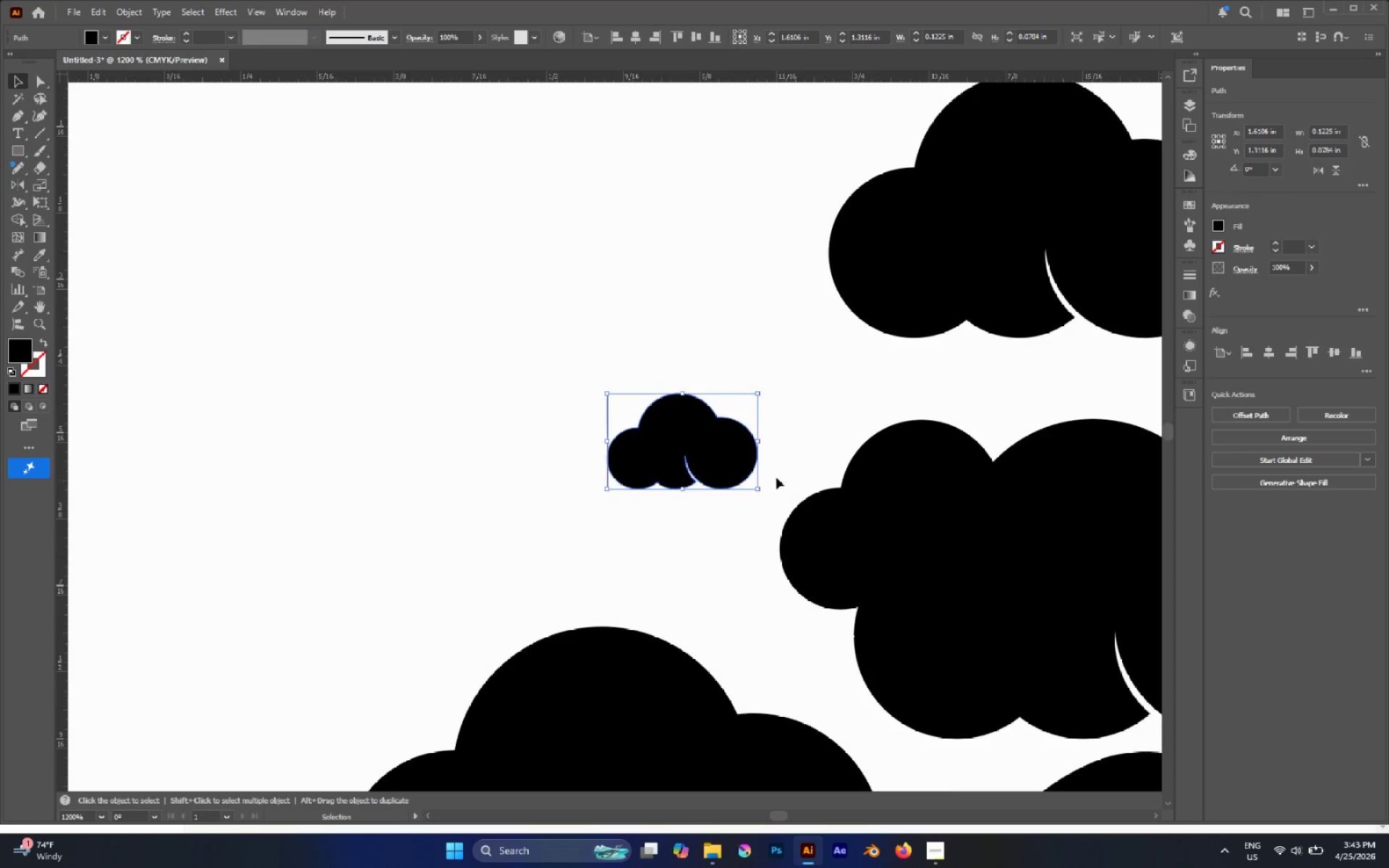 
hold_key(key=ShiftLeft, duration=1.81)
left_click_drag(start_coordinate=[759, 441], to_coordinate=[805, 440])
 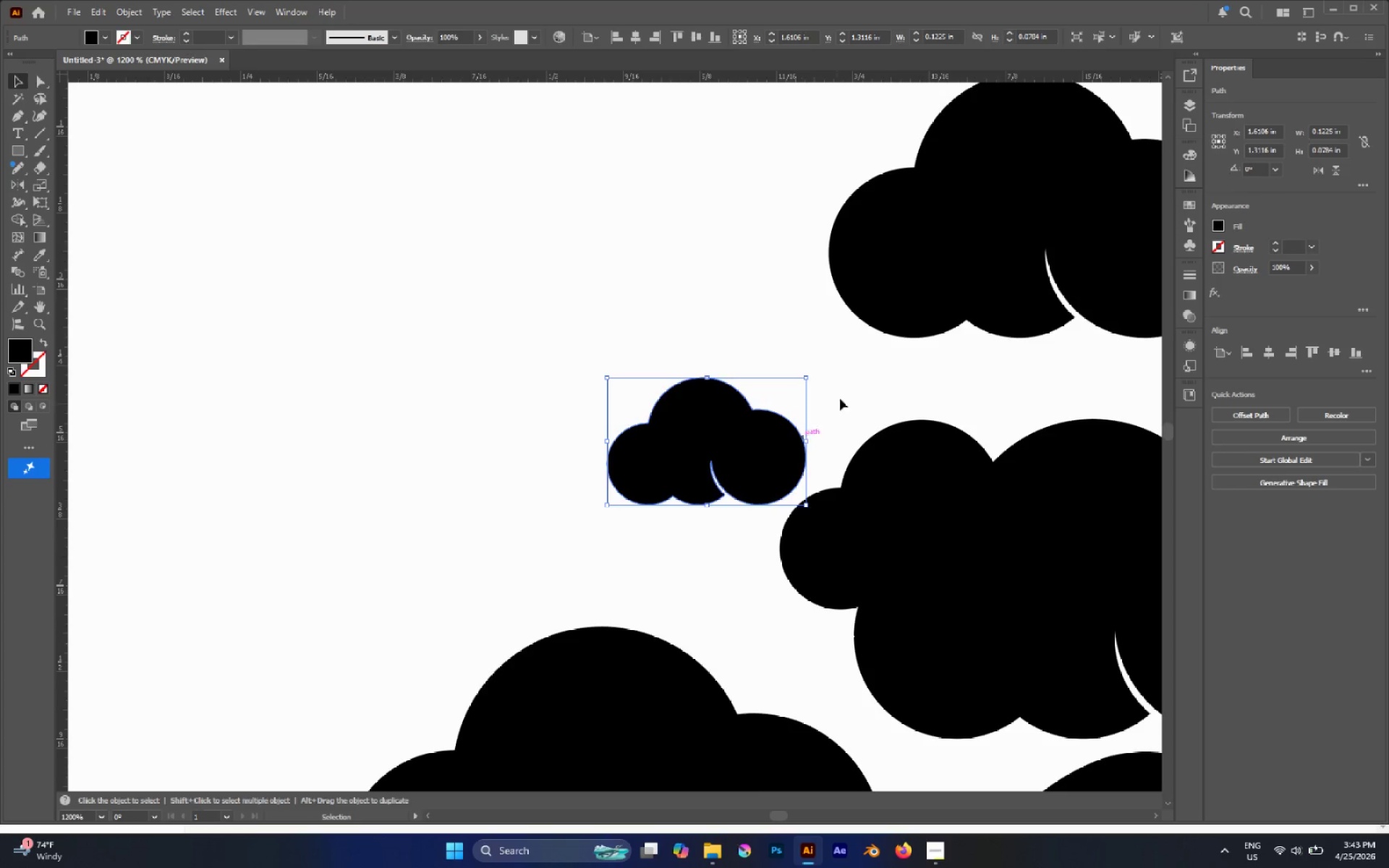 
left_click([841, 394])
 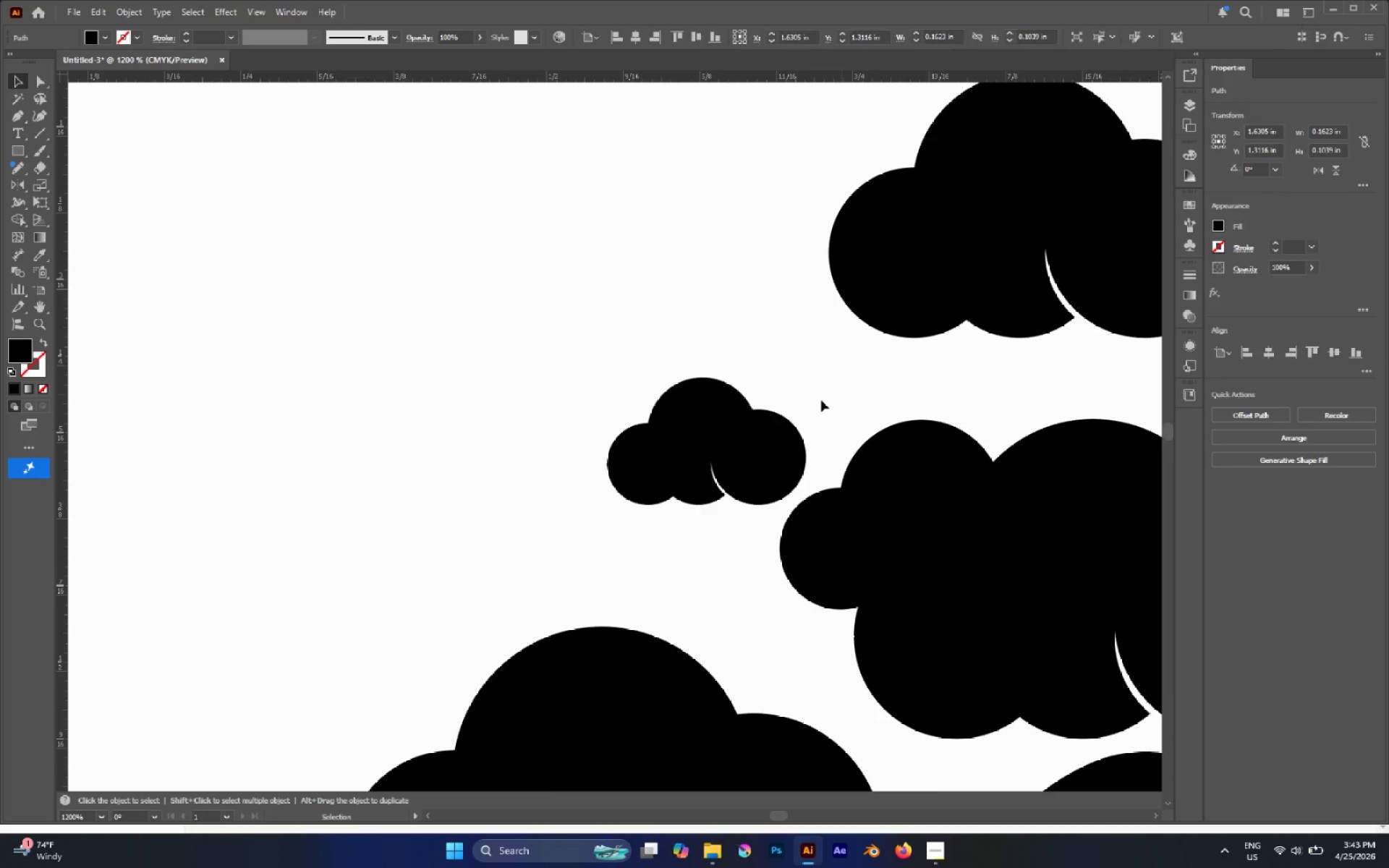 
hold_key(key=AltLeft, duration=0.53)
scroll: coordinate [746, 417], scroll_direction: down, amount: 7.0
 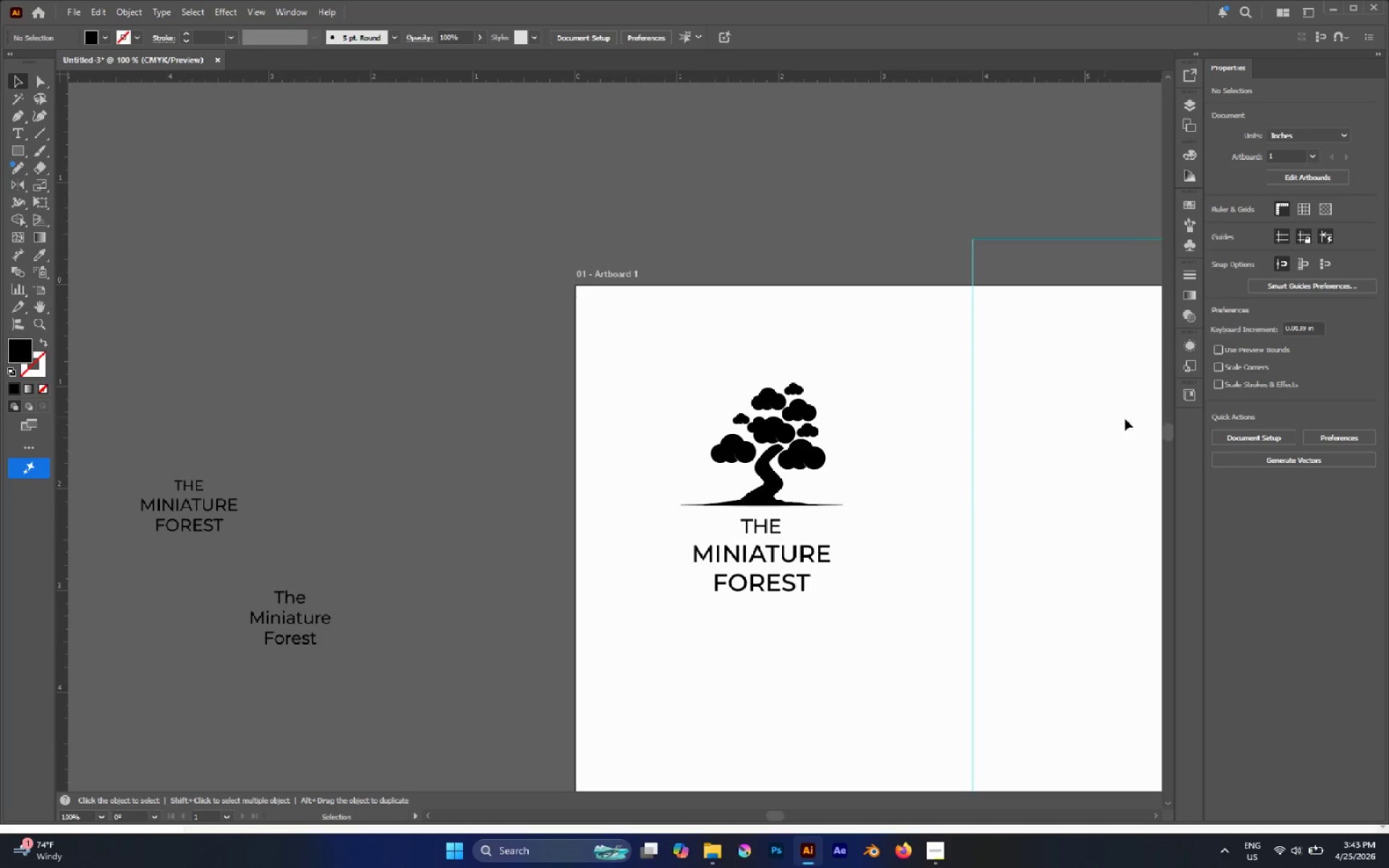 
hold_key(key=AltLeft, duration=0.42)
scroll: coordinate [848, 475], scroll_direction: down, amount: 2.0
 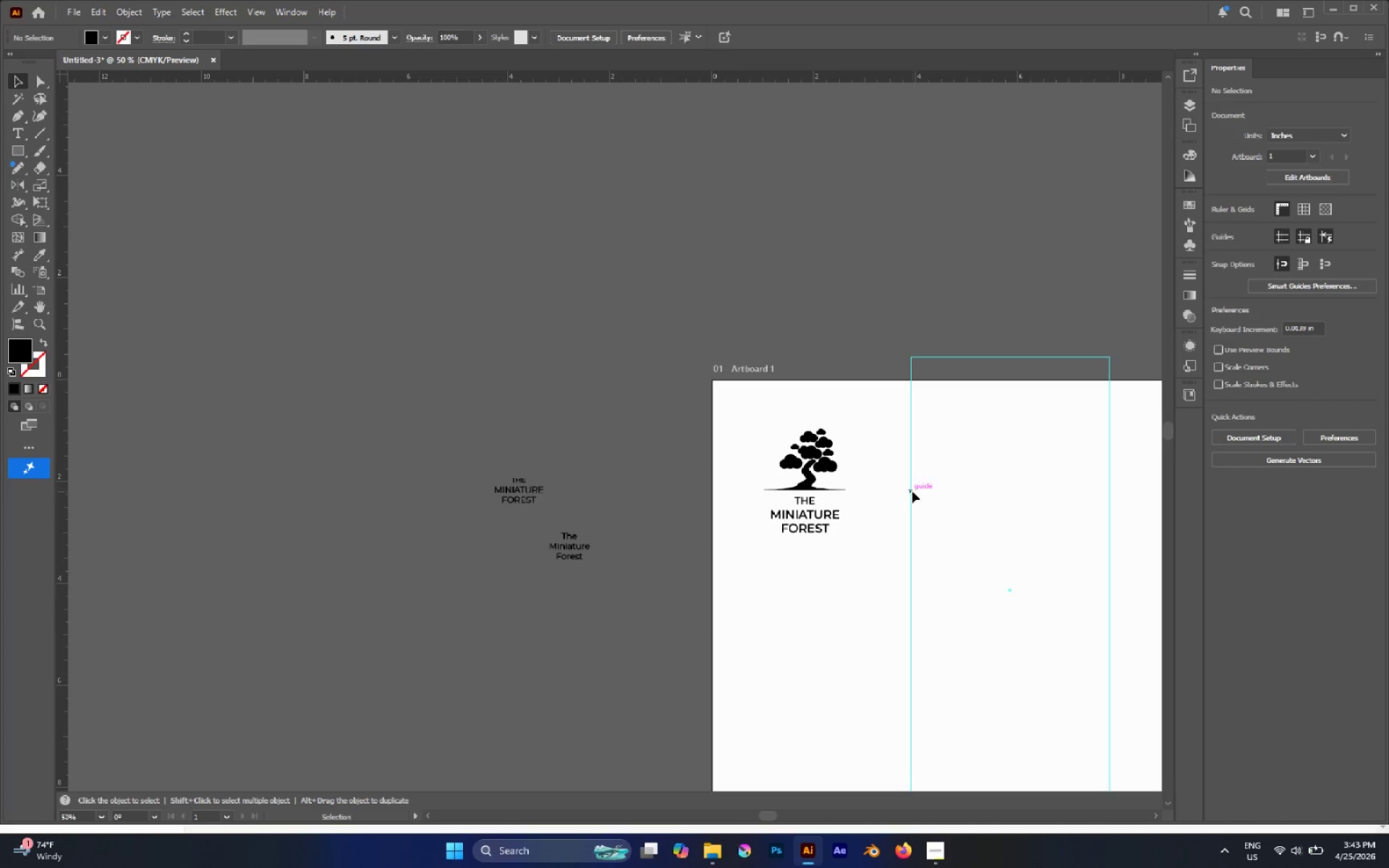 
hold_key(key=AltLeft, duration=0.31)
 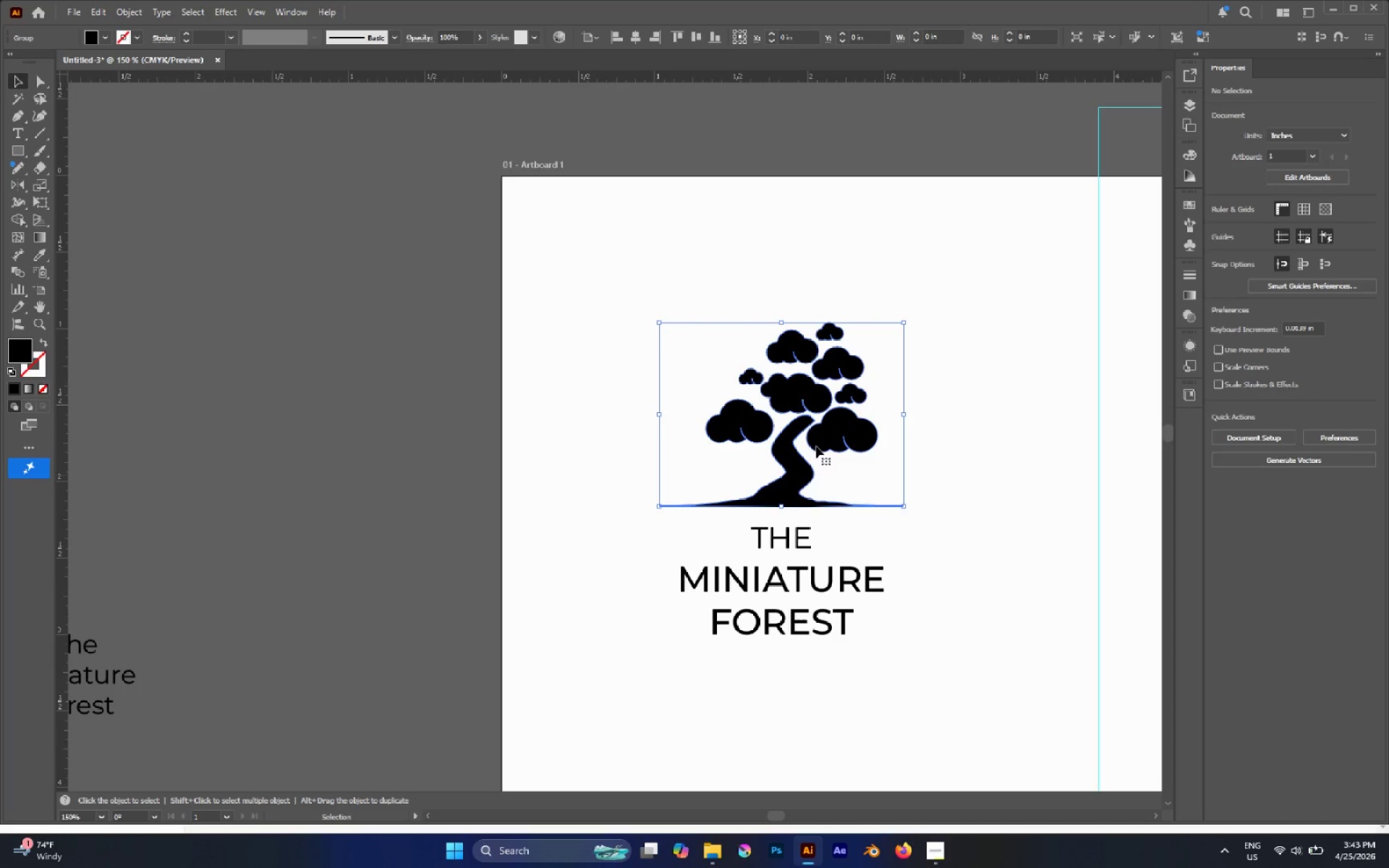 
left_click([808, 478])
 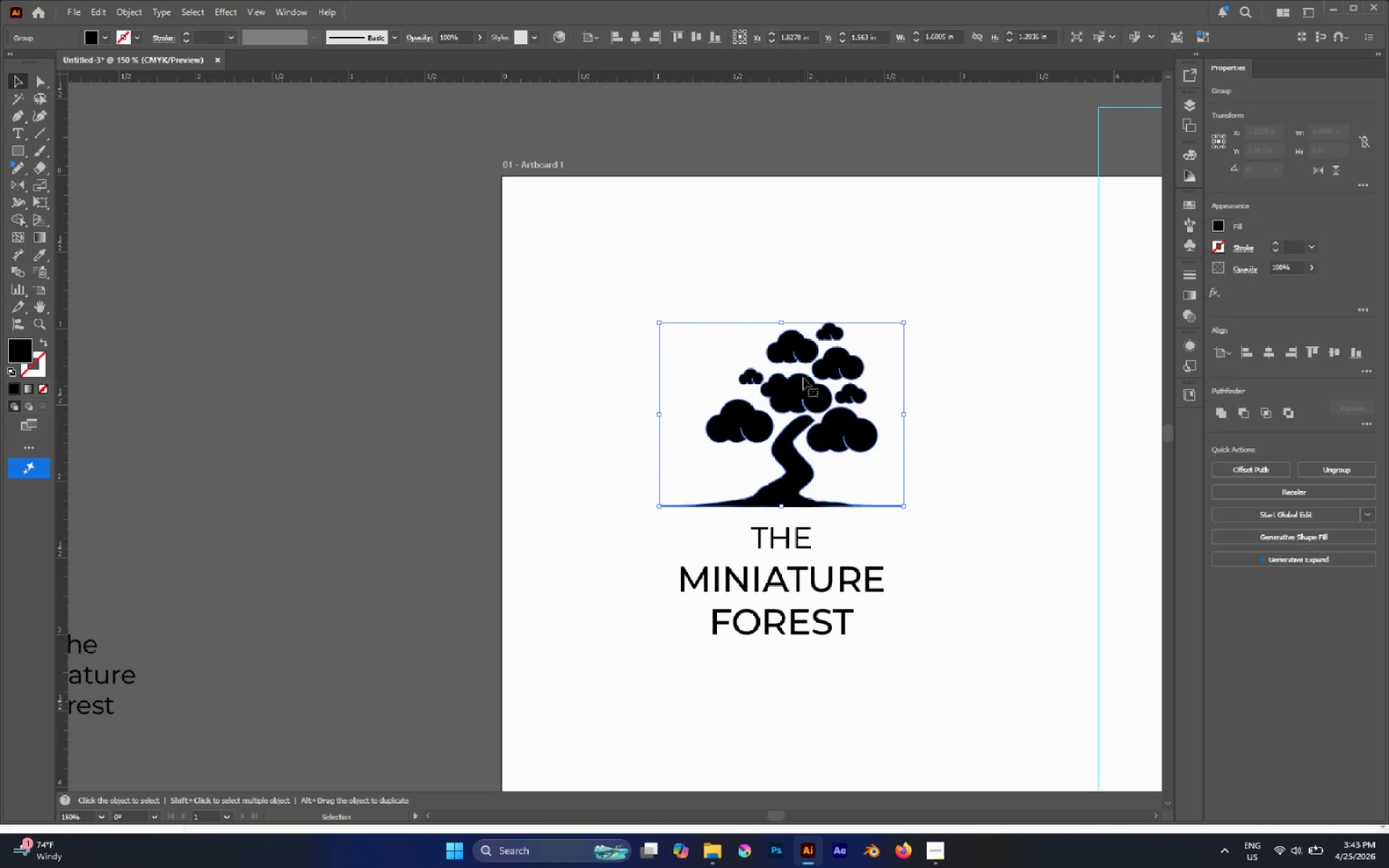 
scroll: coordinate [817, 482], scroll_direction: up, amount: 3.0
 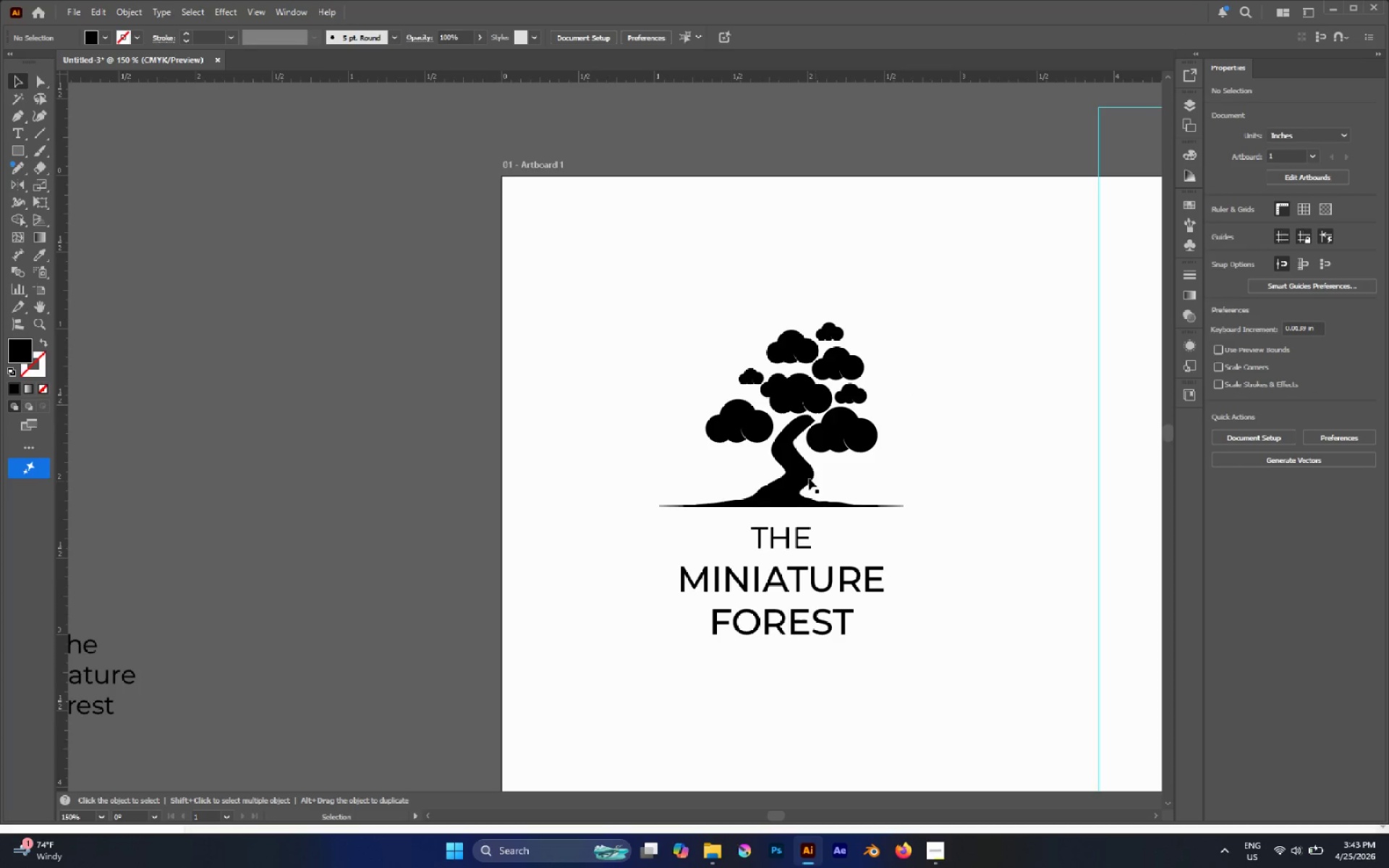 
hold_key(key=ShiftLeft, duration=1.67)
left_click_drag(start_coordinate=[779, 325], to_coordinate=[784, 376])
 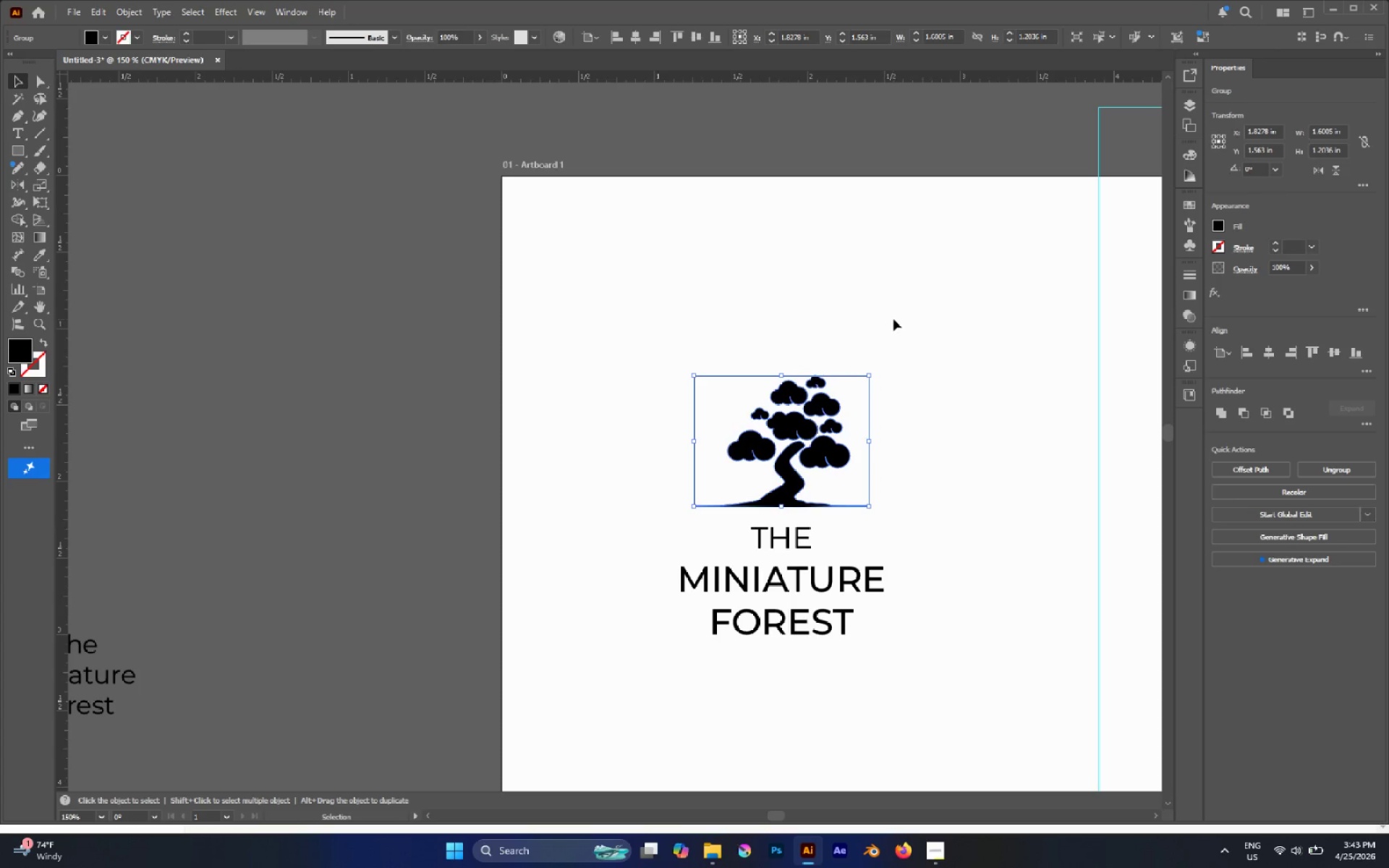 
left_click([893, 318])
 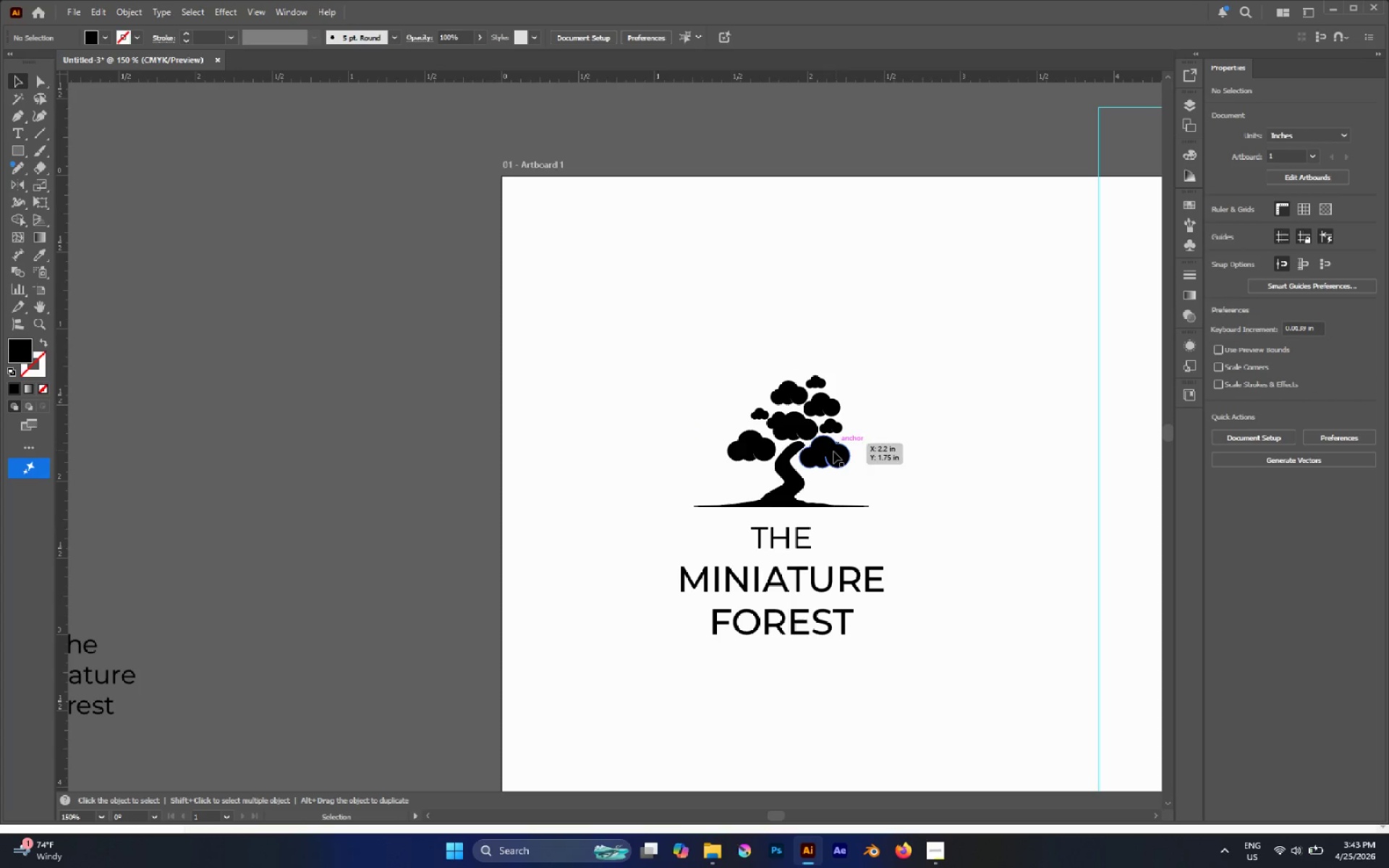 
left_click_drag(start_coordinate=[831, 456], to_coordinate=[823, 452])
 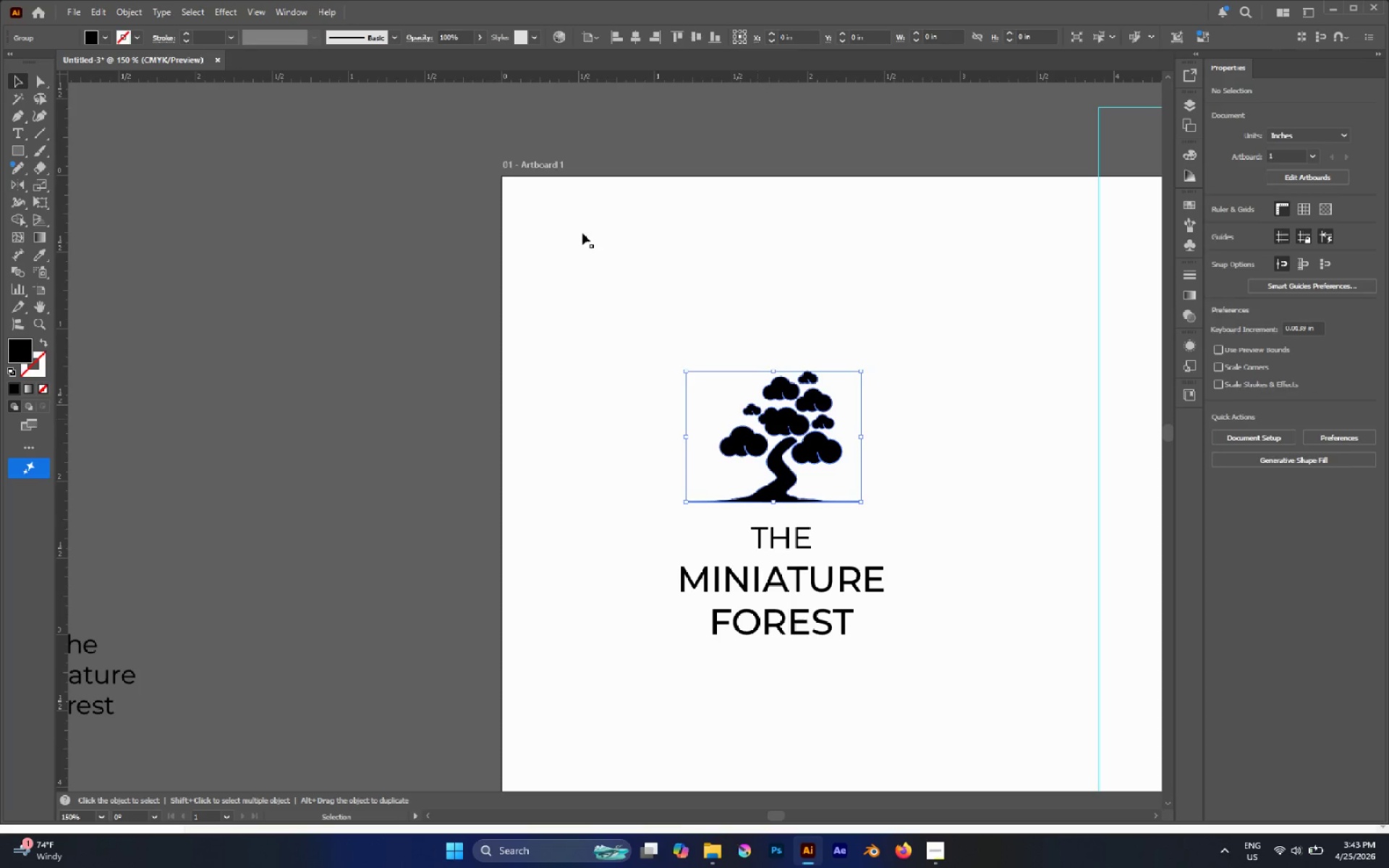 
left_click_drag(start_coordinate=[577, 213], to_coordinate=[965, 694])
 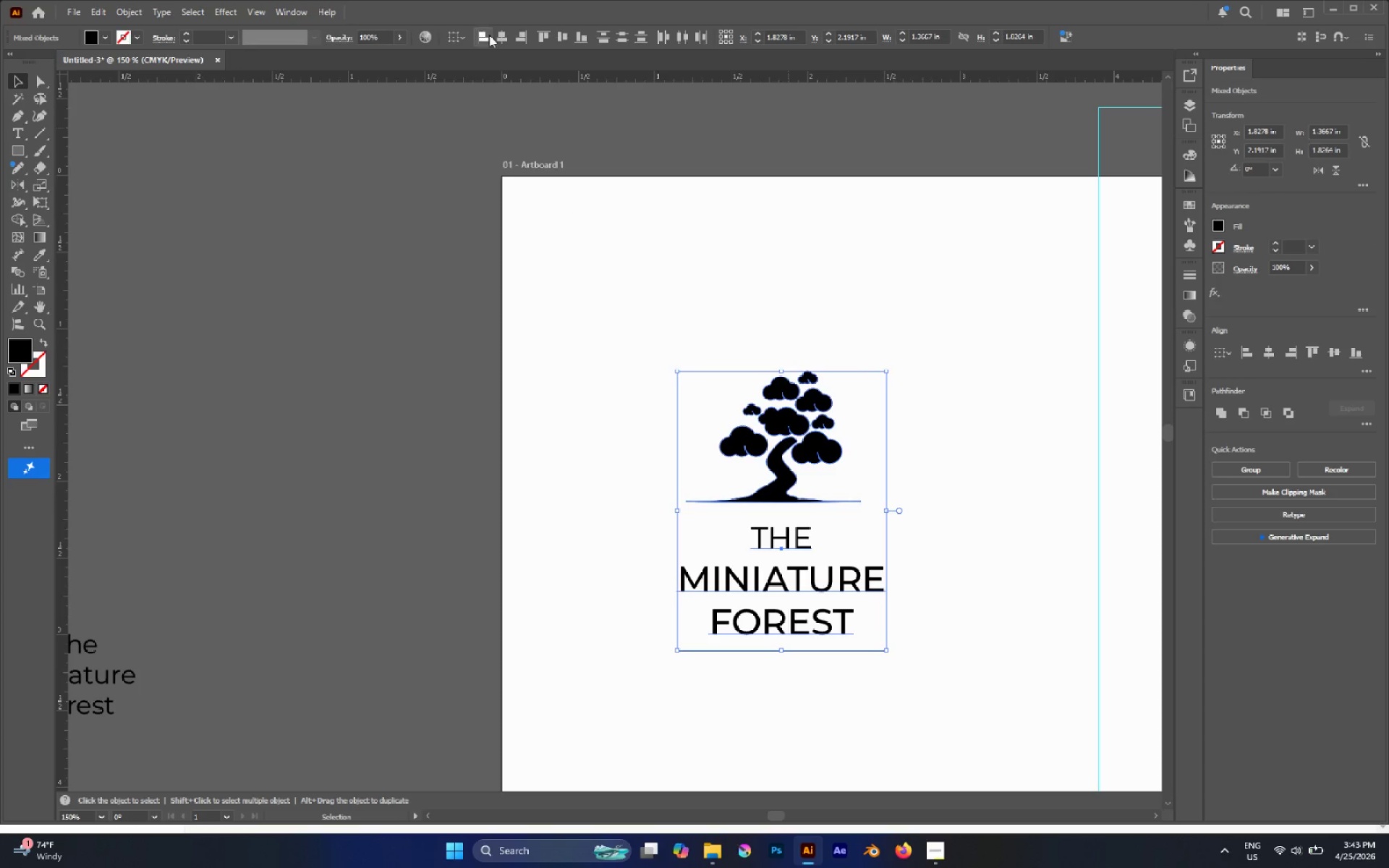 
left_click([505, 41])
 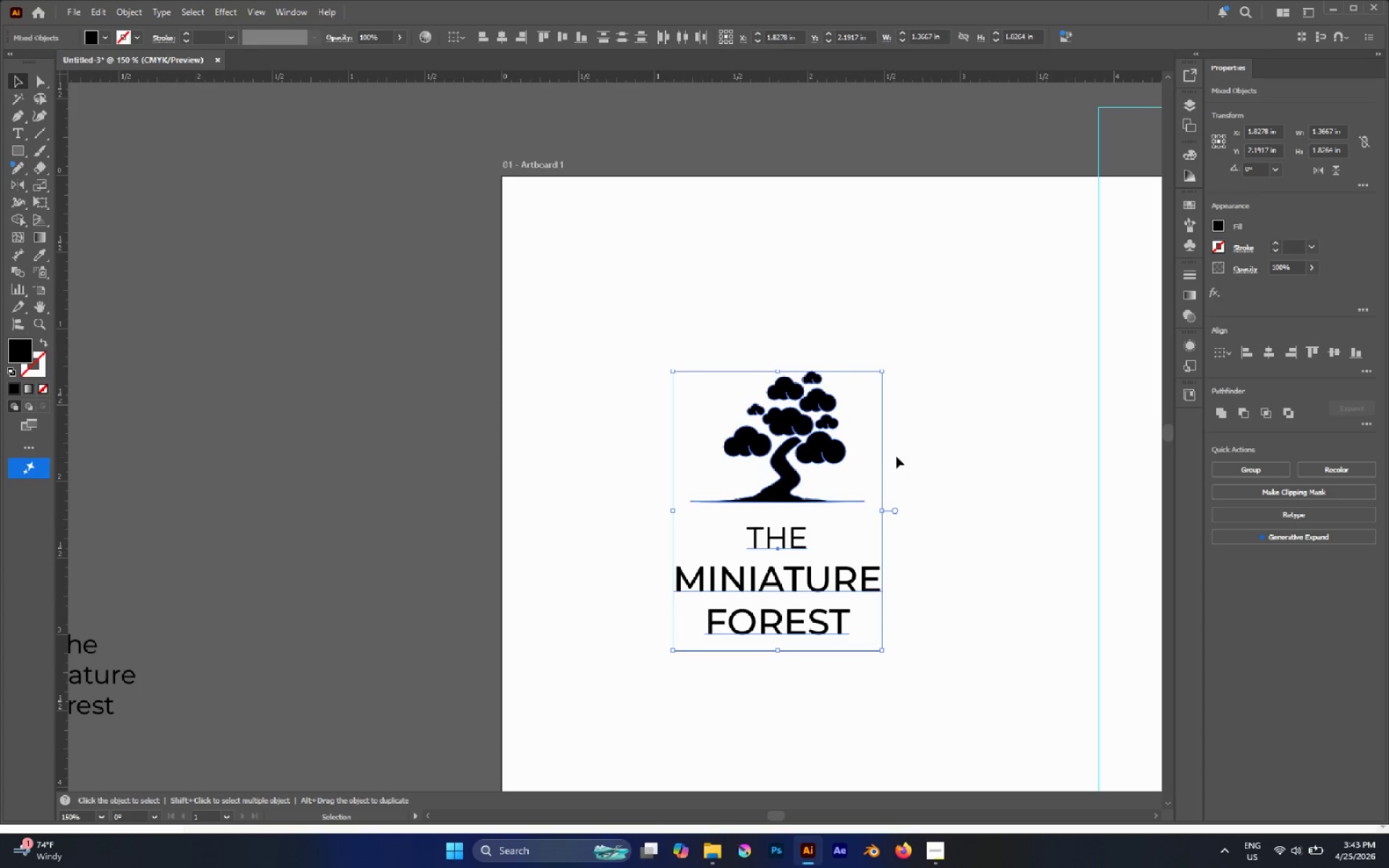 
left_click([919, 414])
 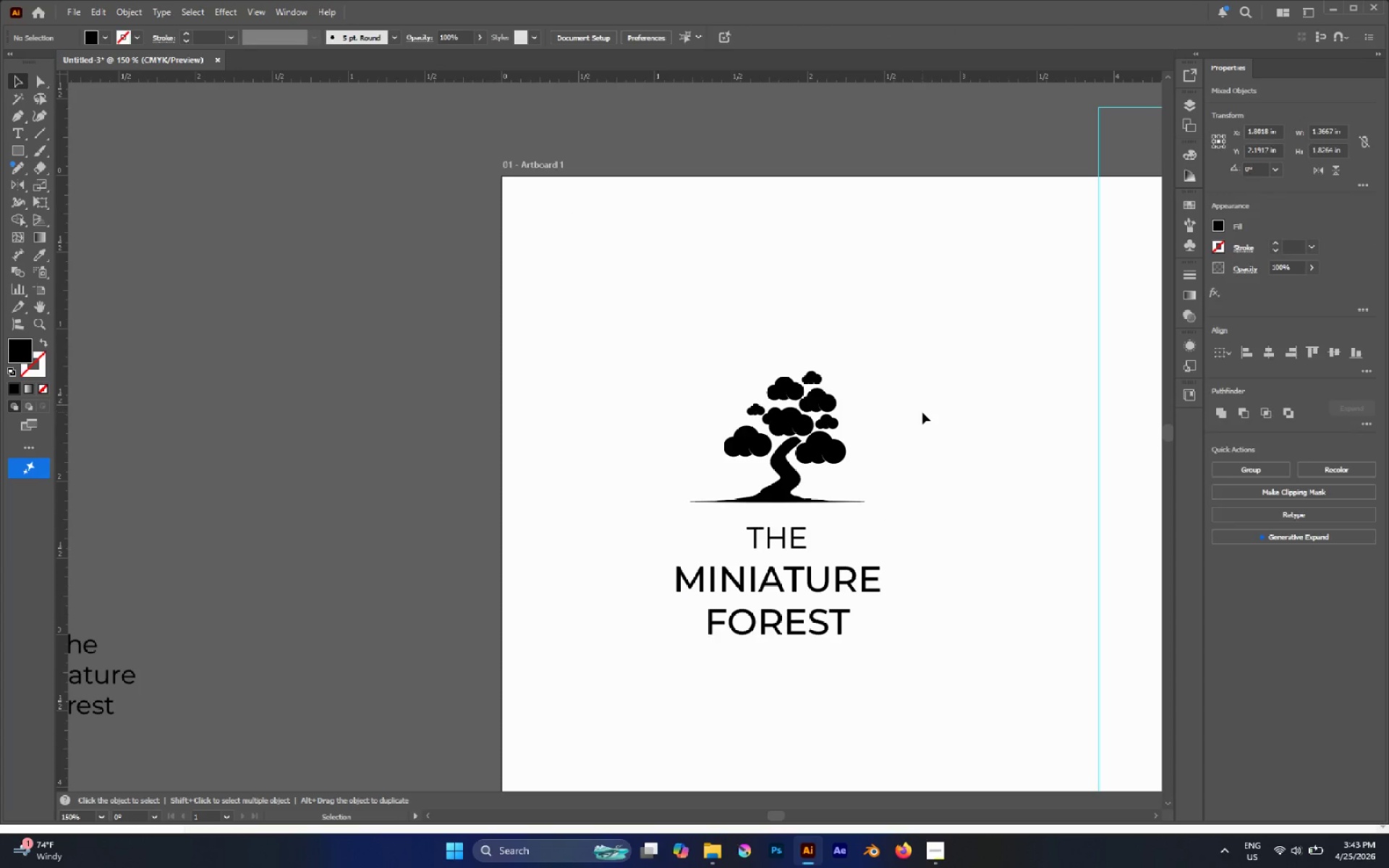 
key(Alt+Tab)